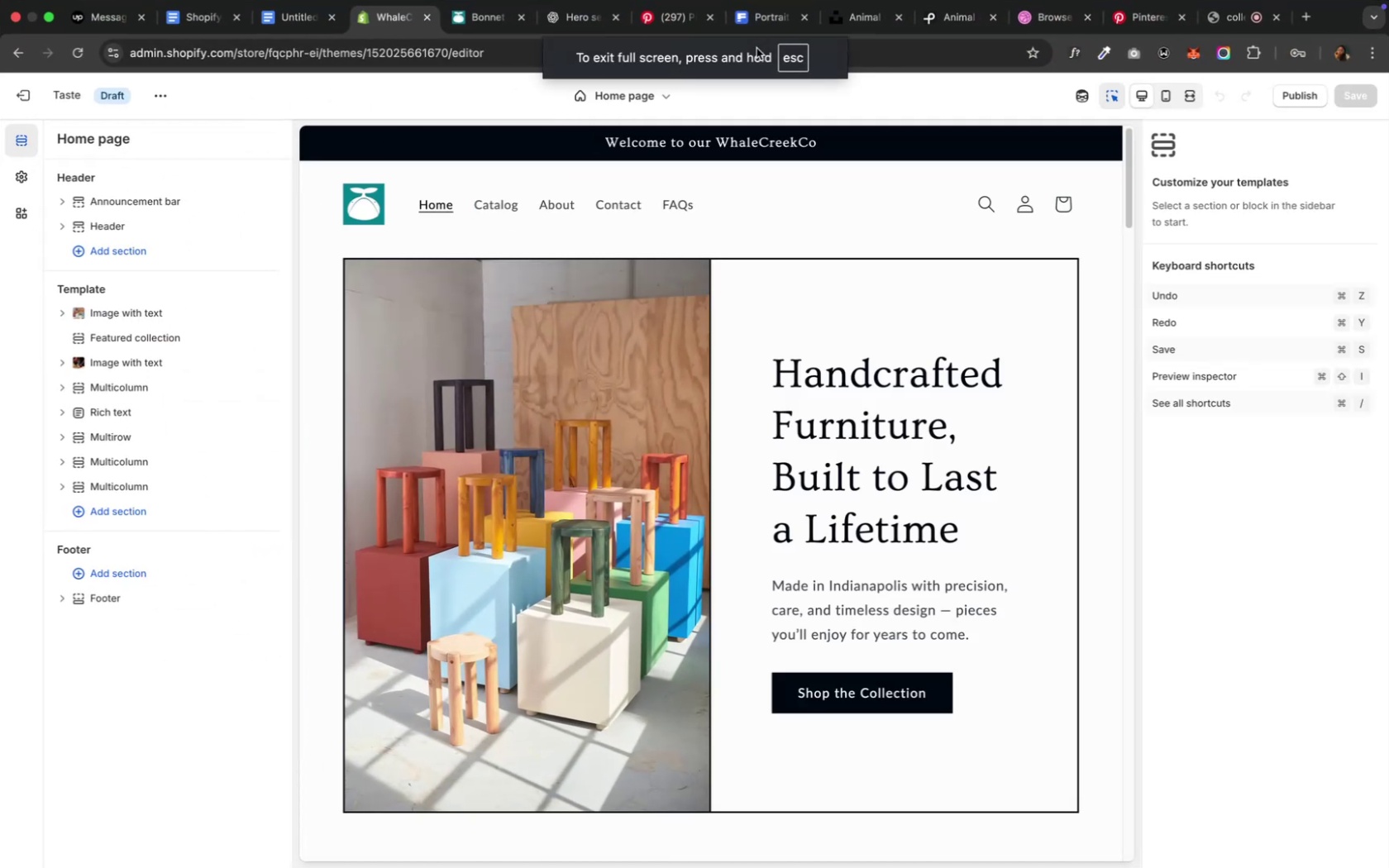 
left_click([465, 21])
 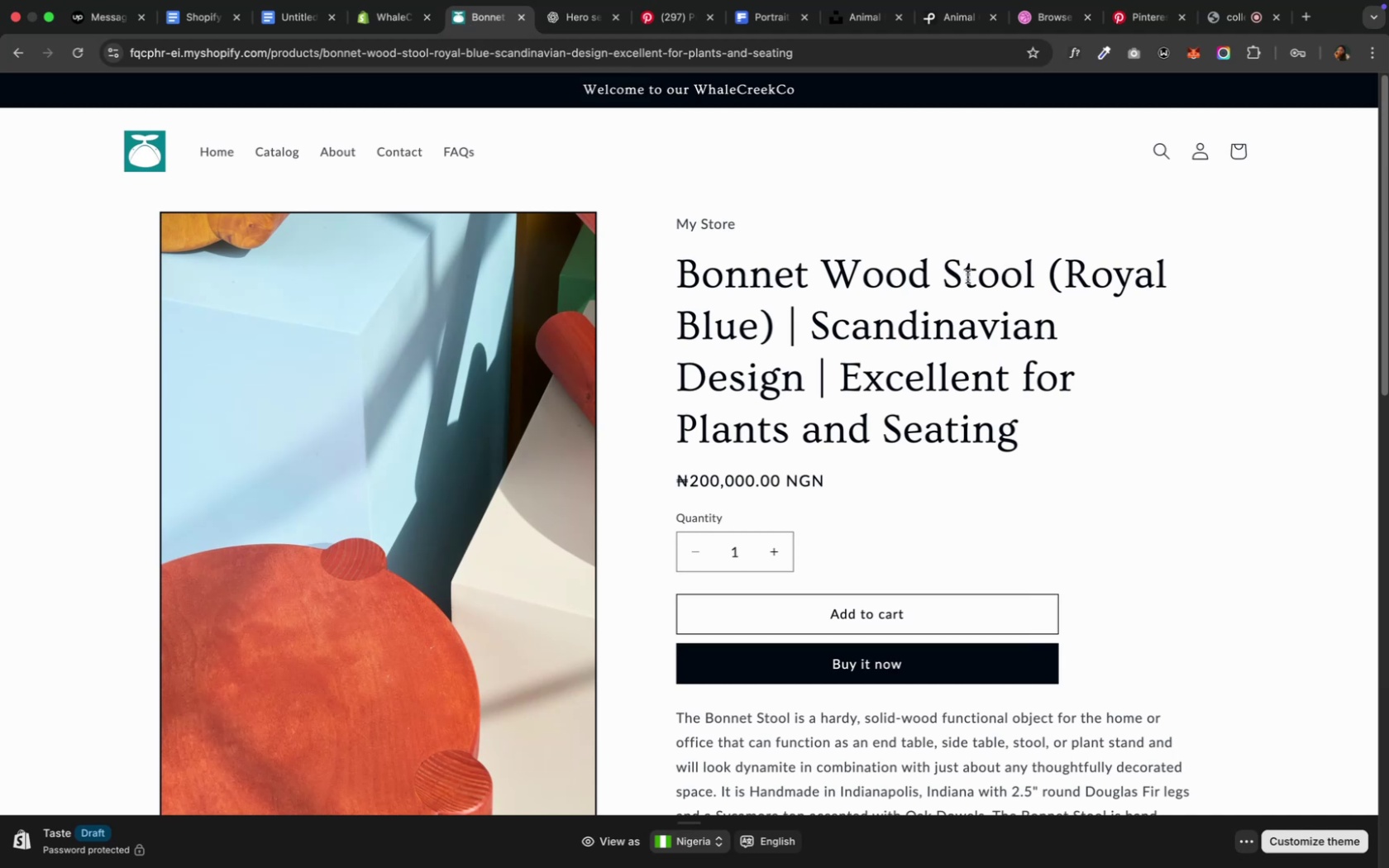 
scroll: coordinate [838, 360], scroll_direction: down, amount: 22.0
 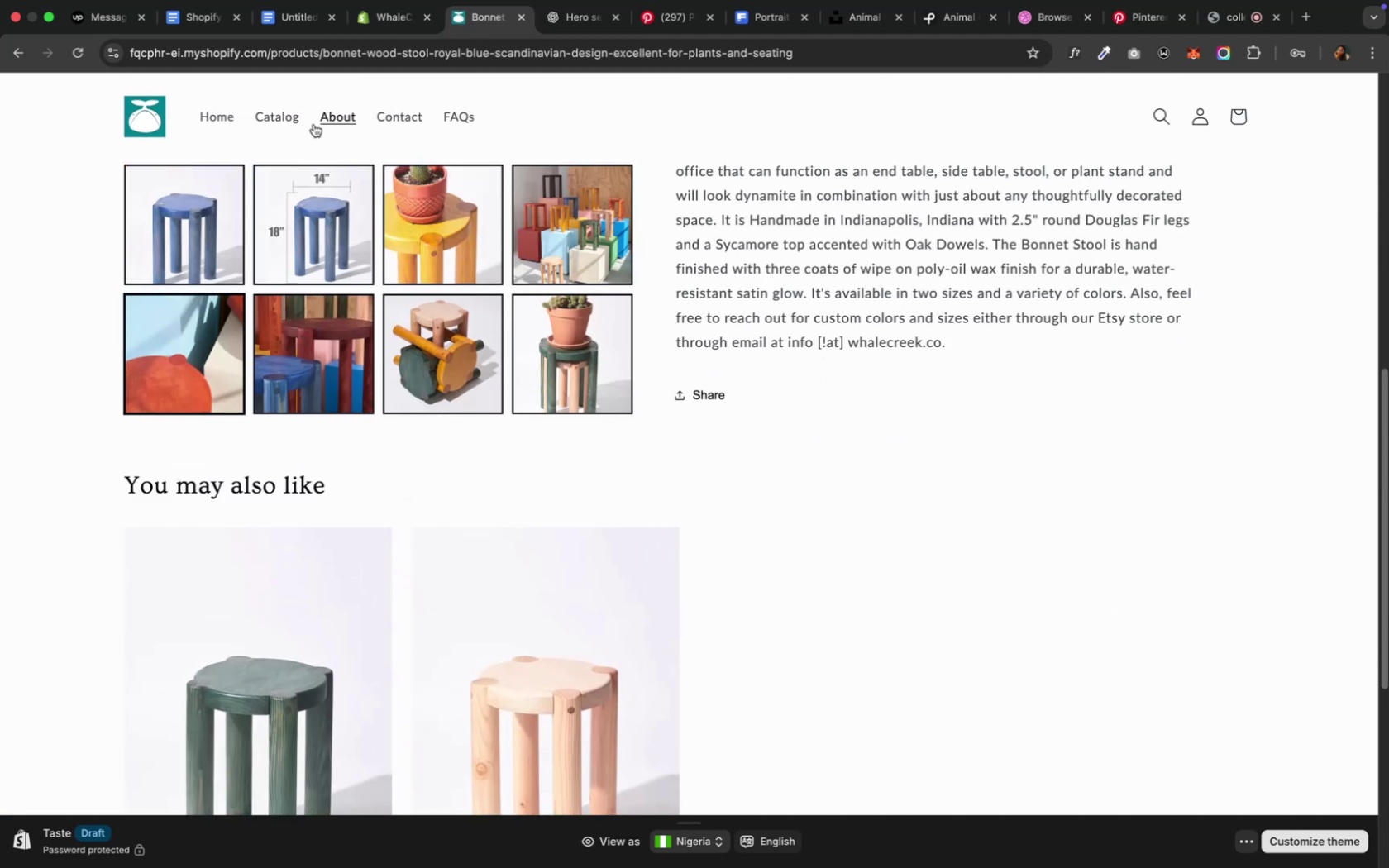 
left_click([329, 119])
 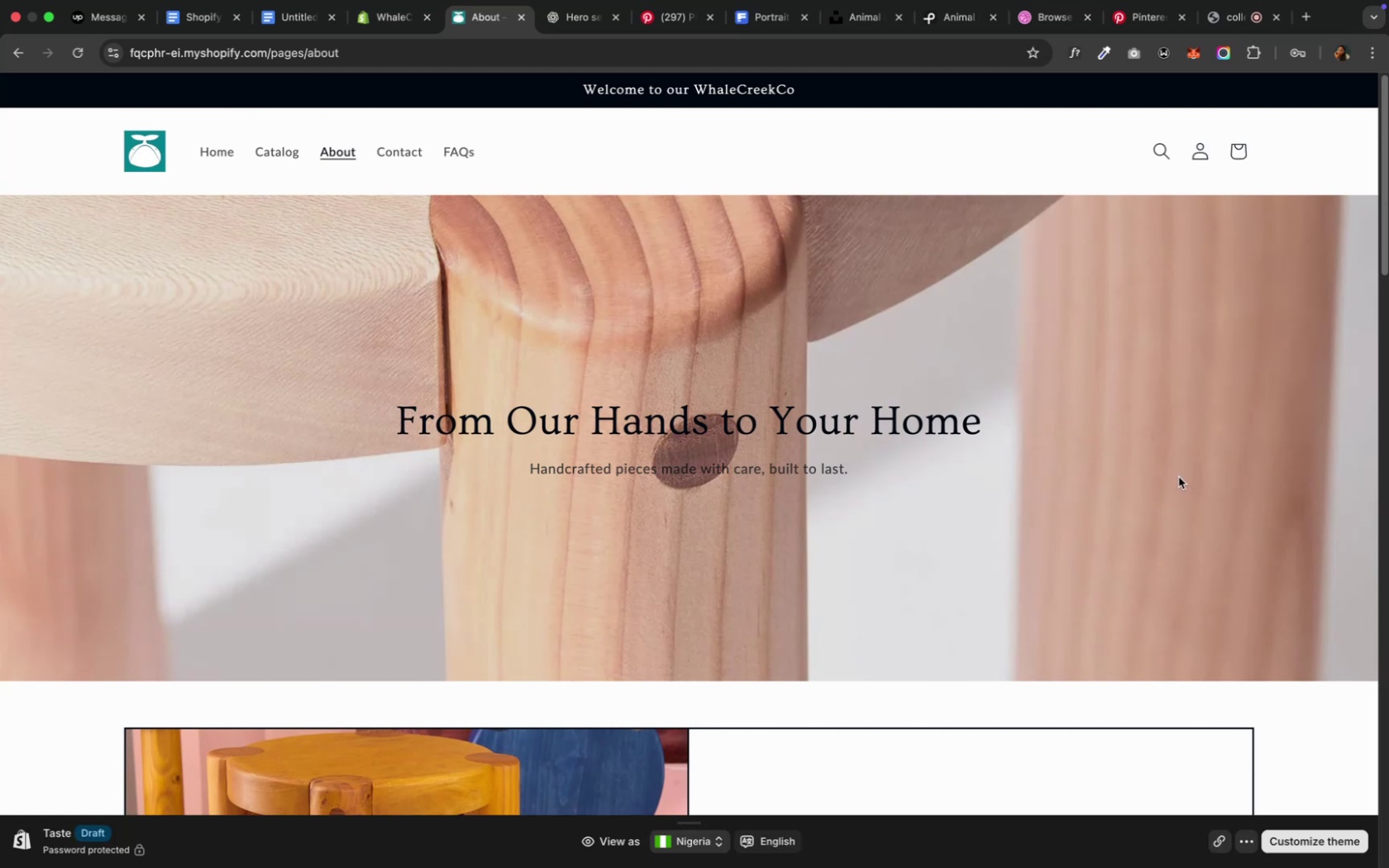 
wait(10.39)
 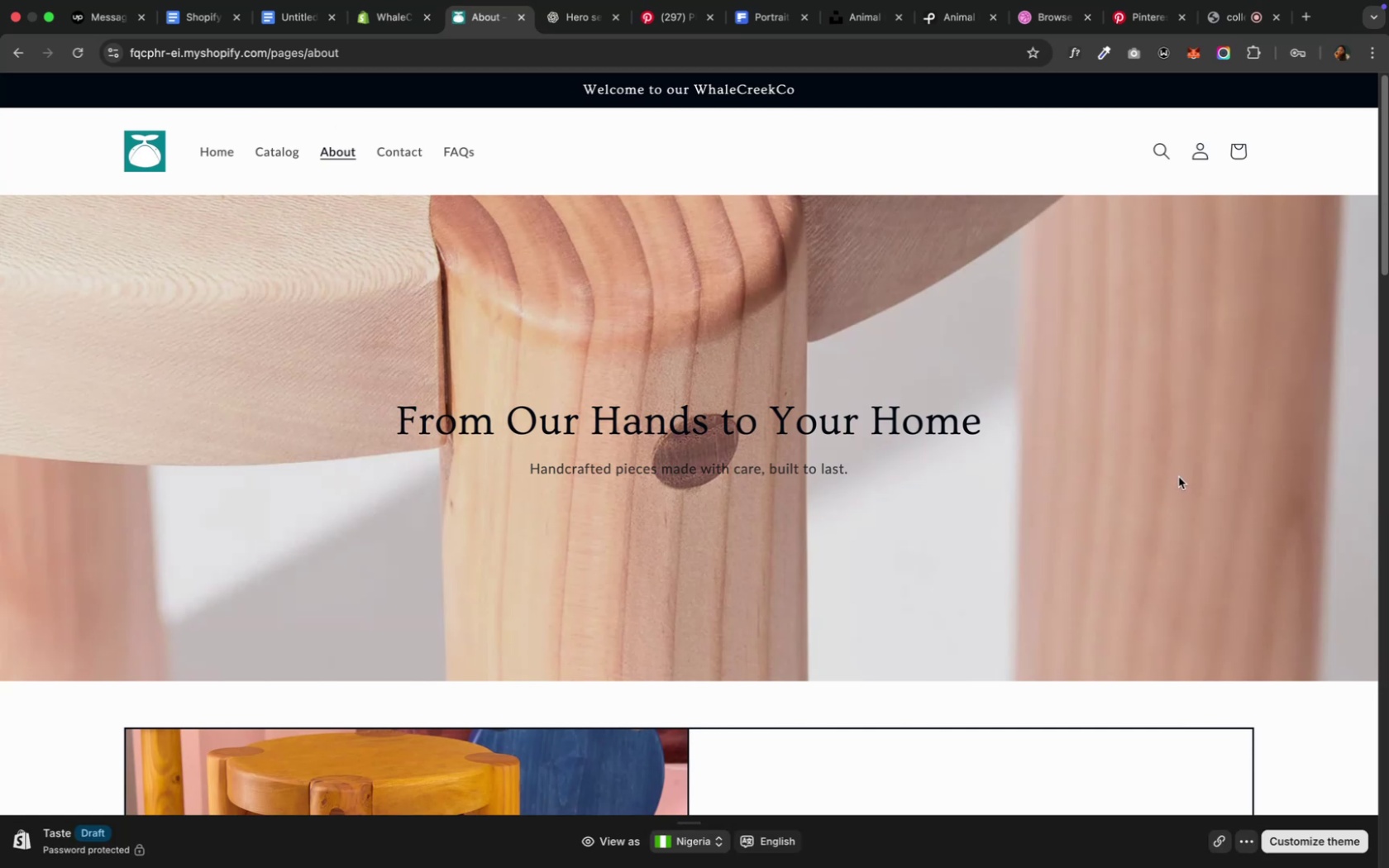 
scroll: coordinate [1223, 427], scroll_direction: down, amount: 71.0
 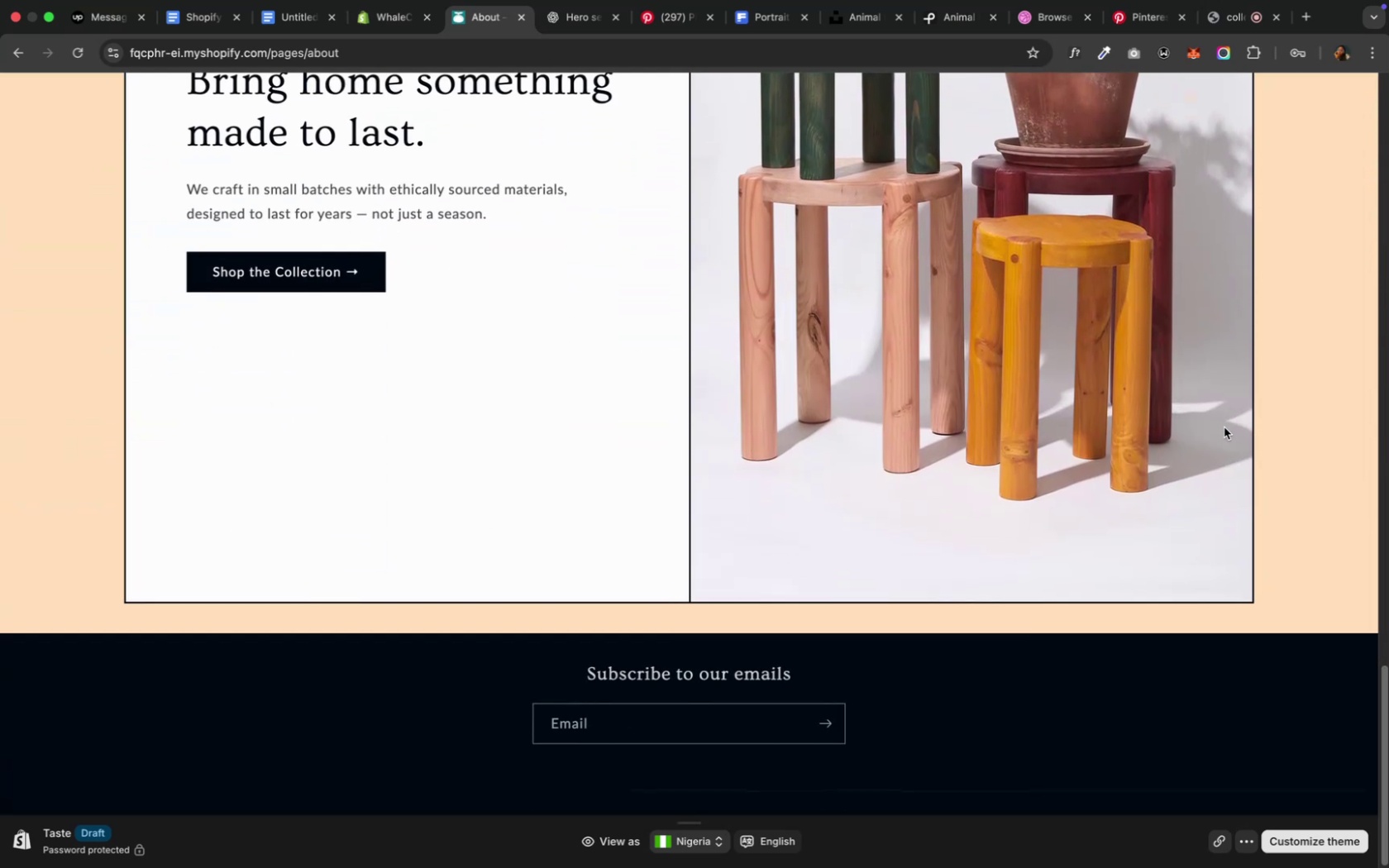 
scroll: coordinate [1223, 427], scroll_direction: up, amount: 34.0
 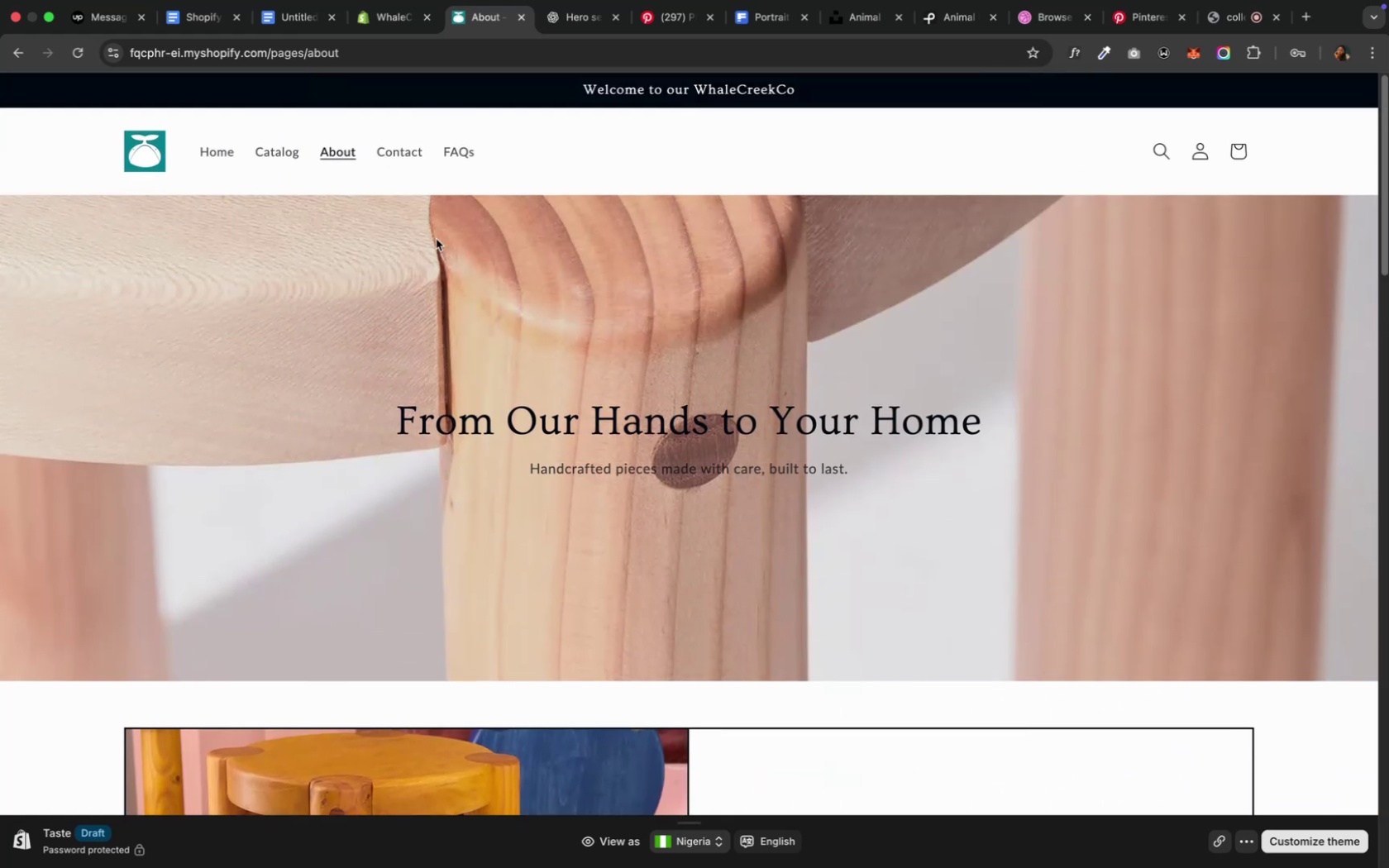 
left_click([392, 149])
 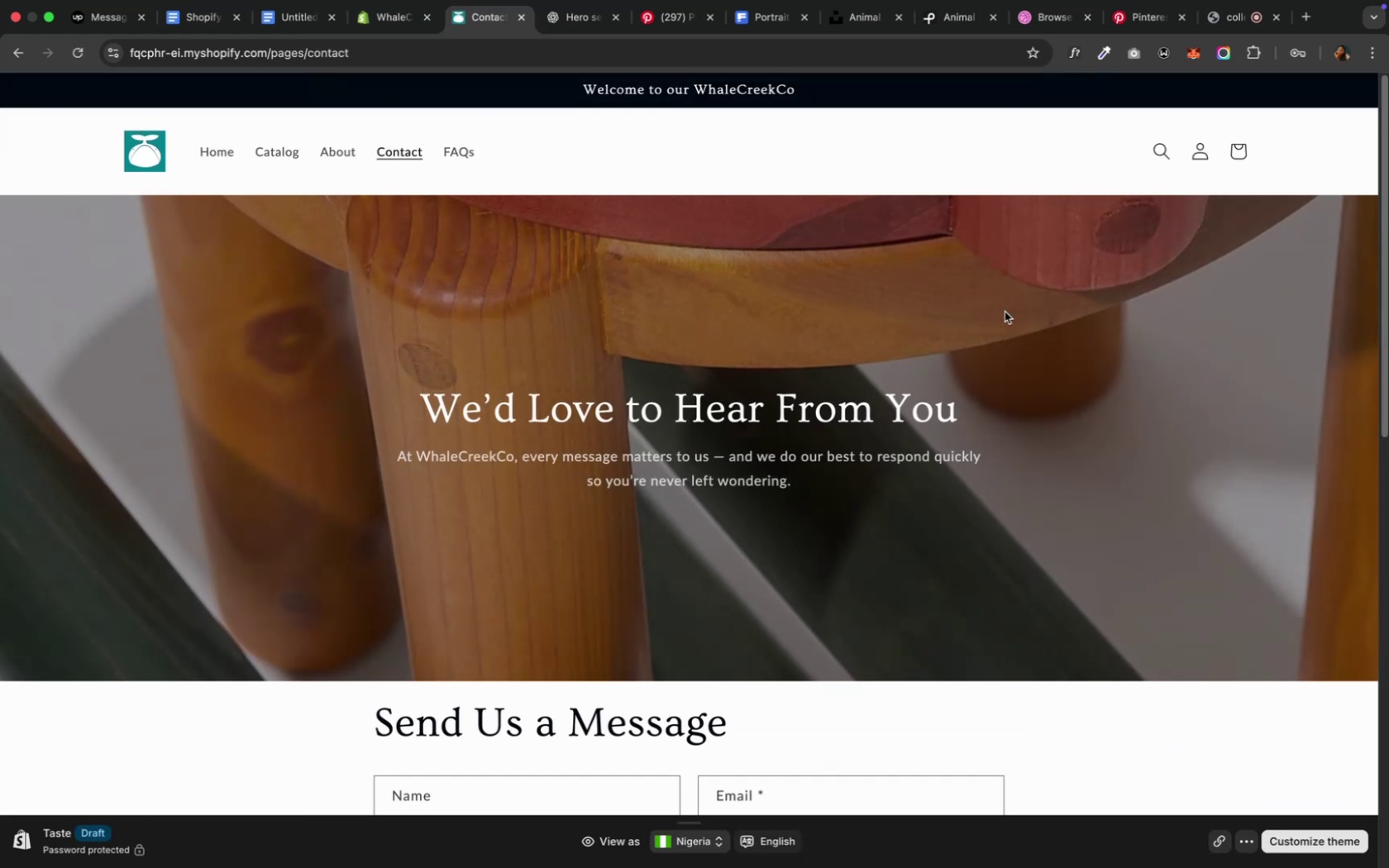 
scroll: coordinate [1004, 311], scroll_direction: down, amount: 32.0
 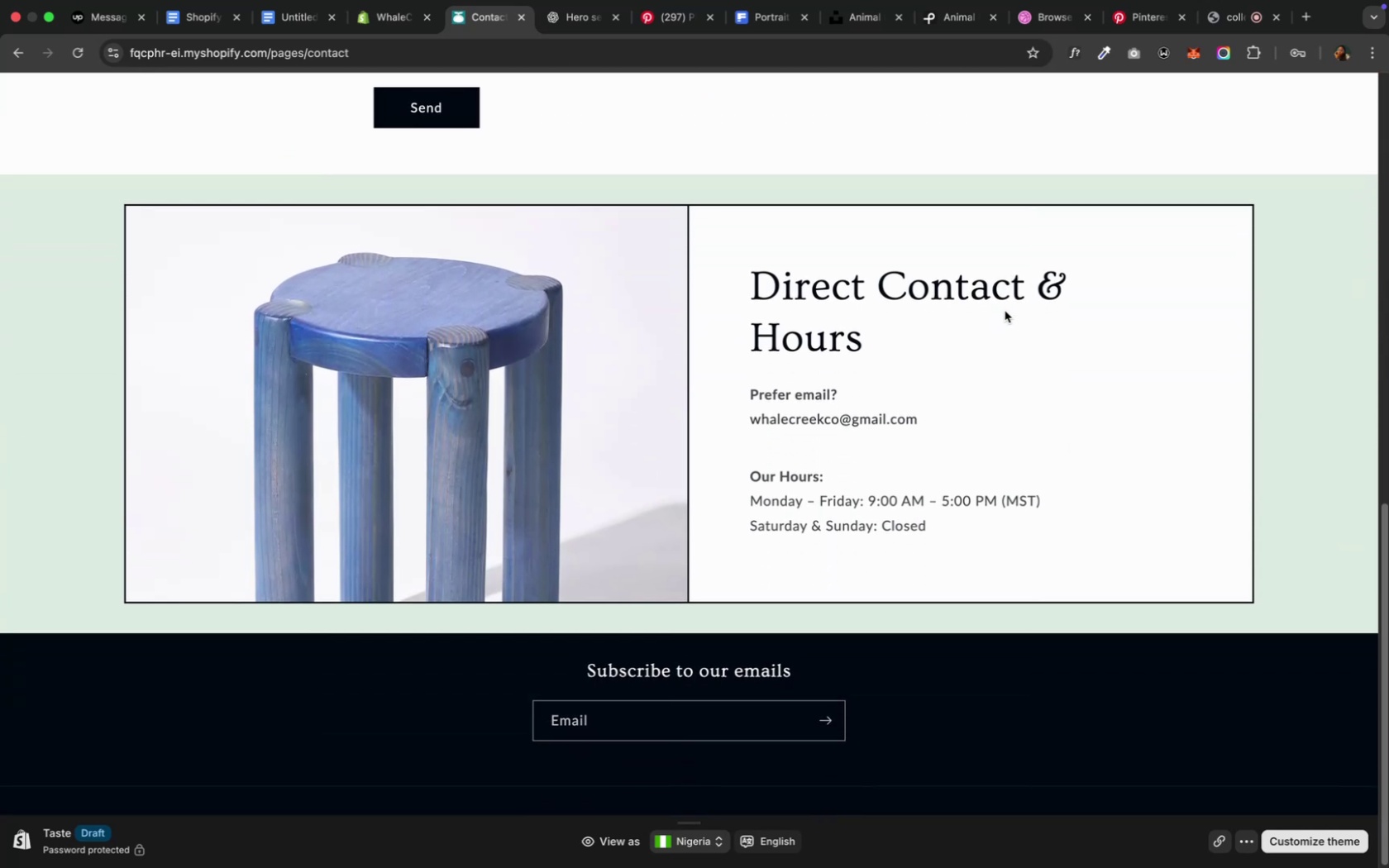 
scroll: coordinate [892, 239], scroll_direction: up, amount: 7.0
 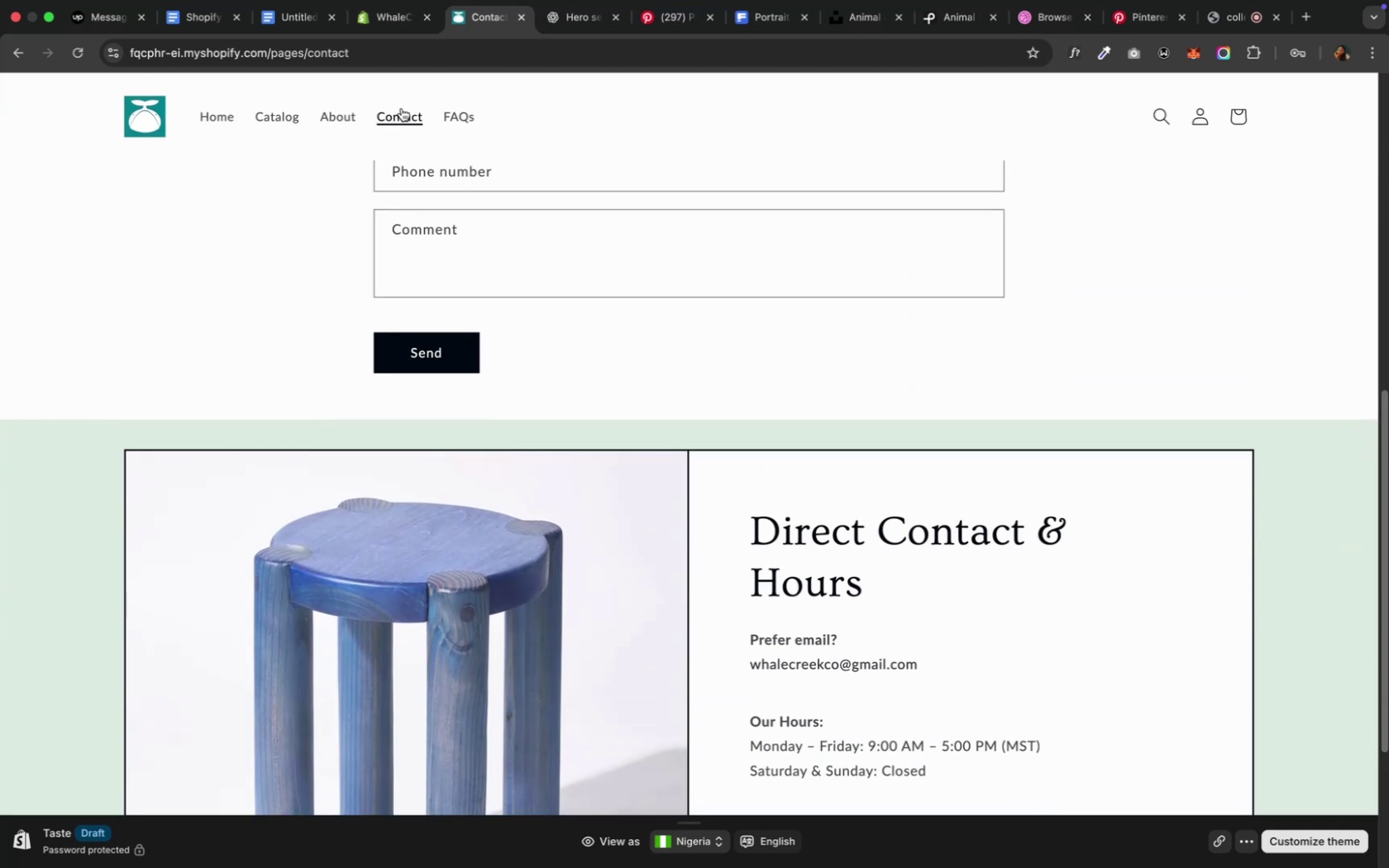 
left_click([459, 112])
 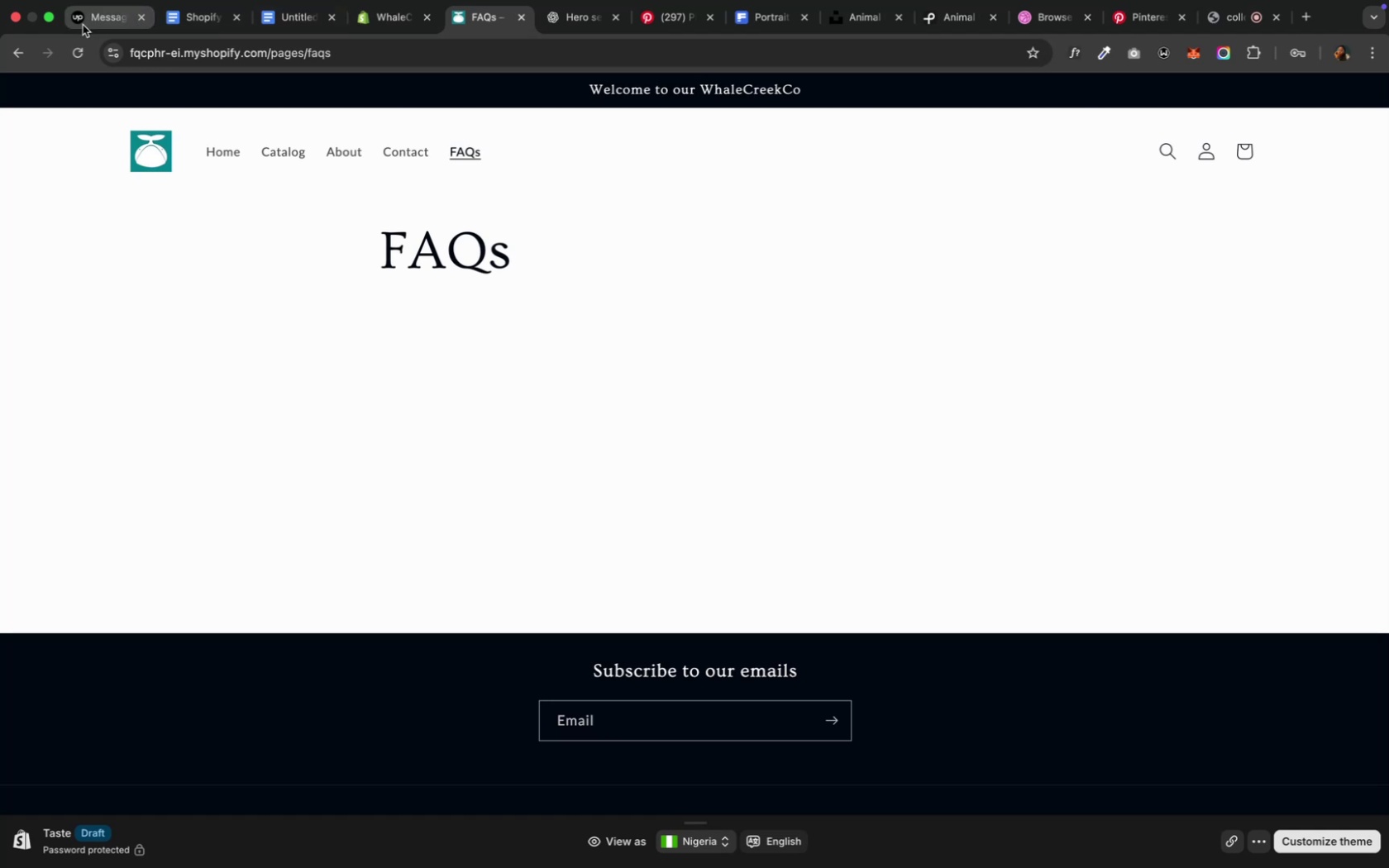 
left_click([52, 22])
 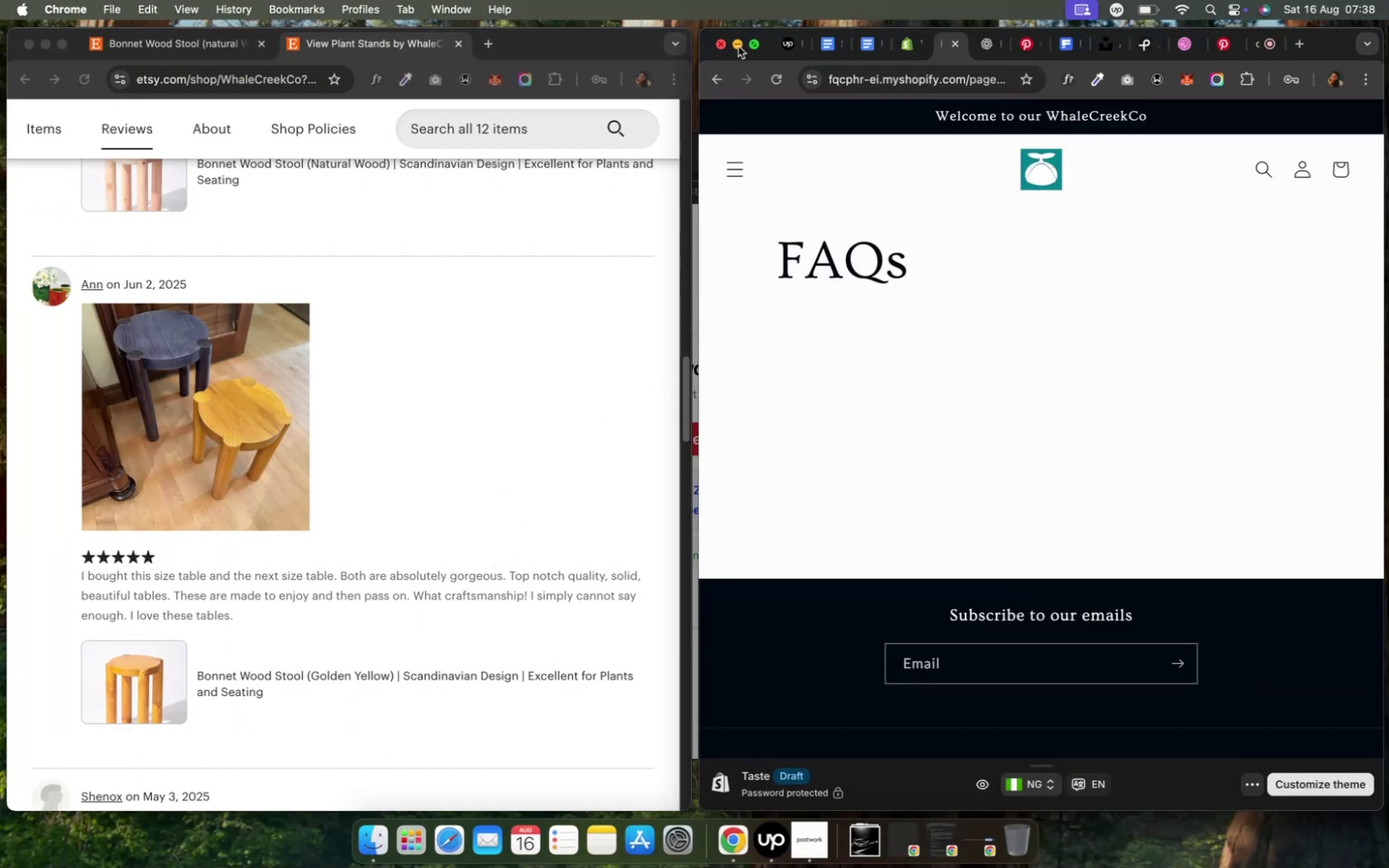 
wait(5.69)
 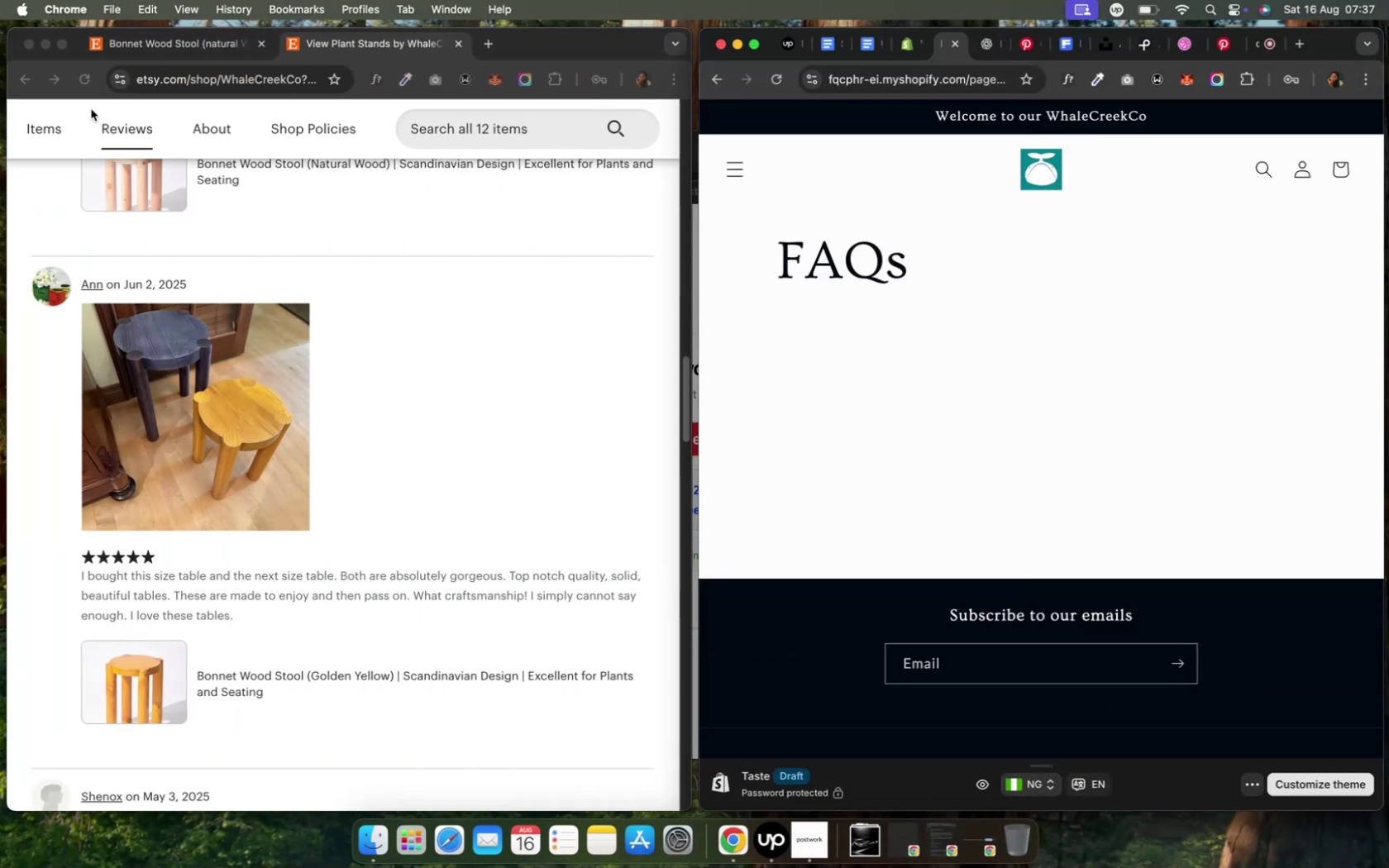 
left_click([755, 46])
 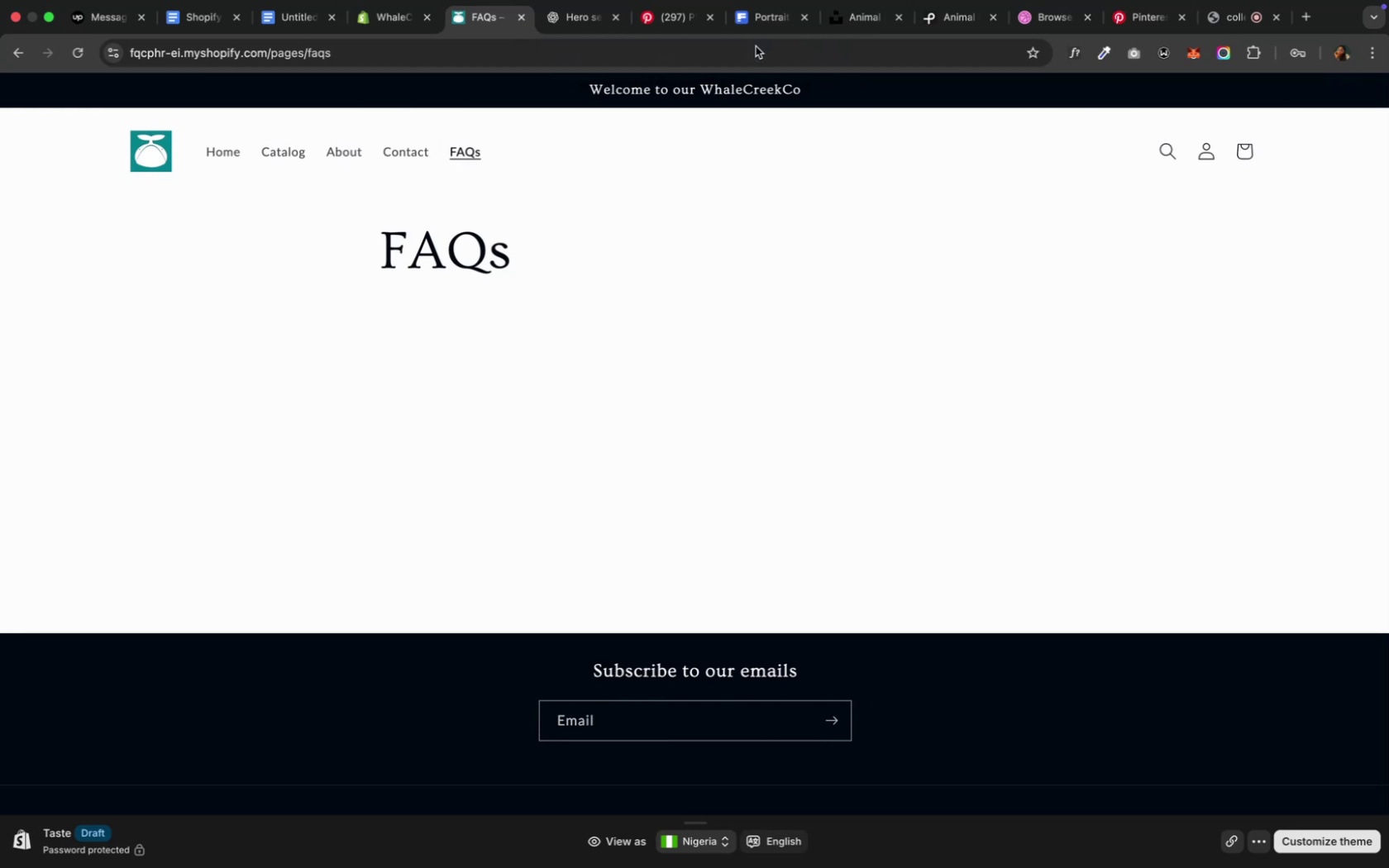 
wait(11.58)
 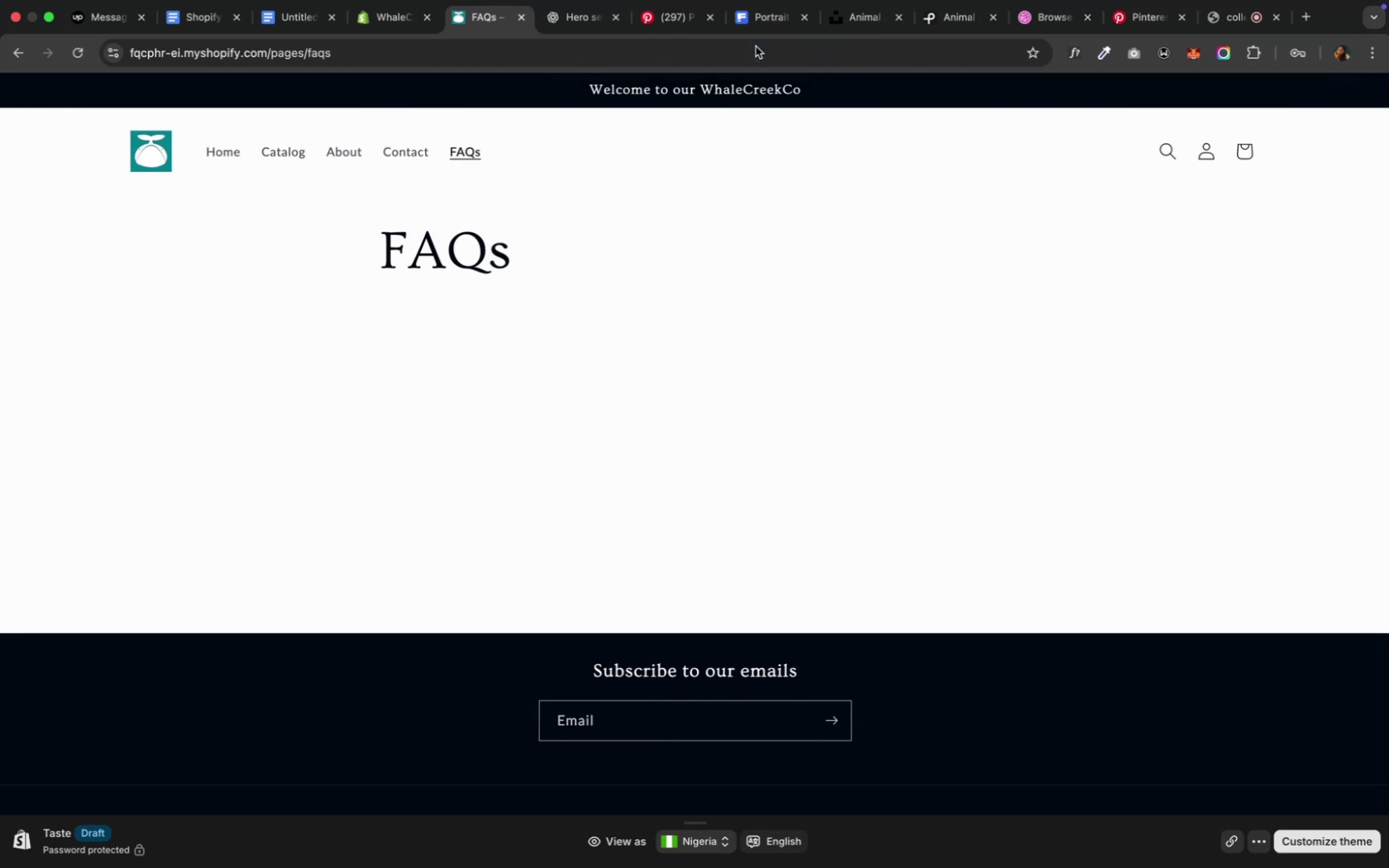 
left_click([269, 21])
 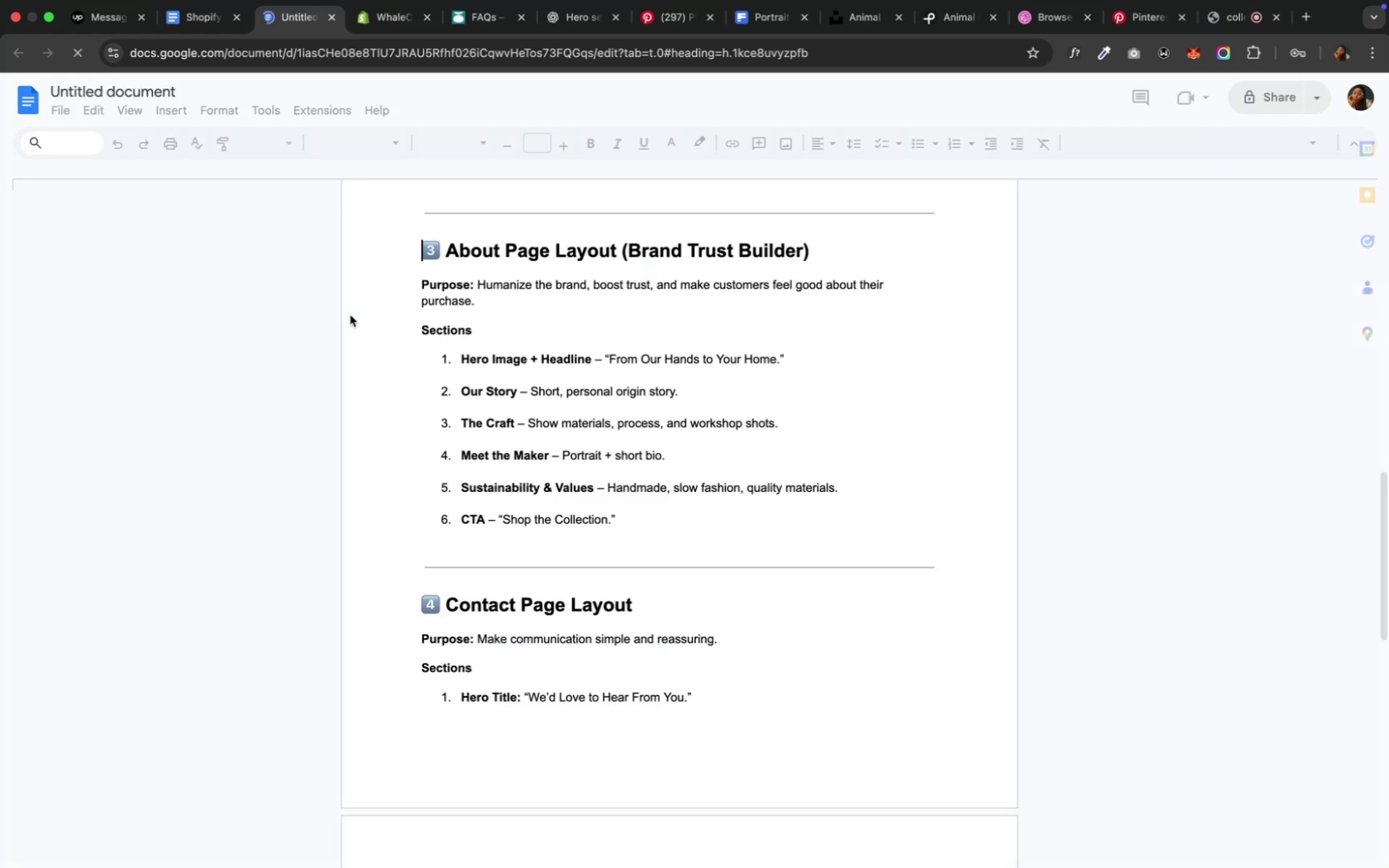 
scroll: coordinate [557, 589], scroll_direction: down, amount: 30.0
 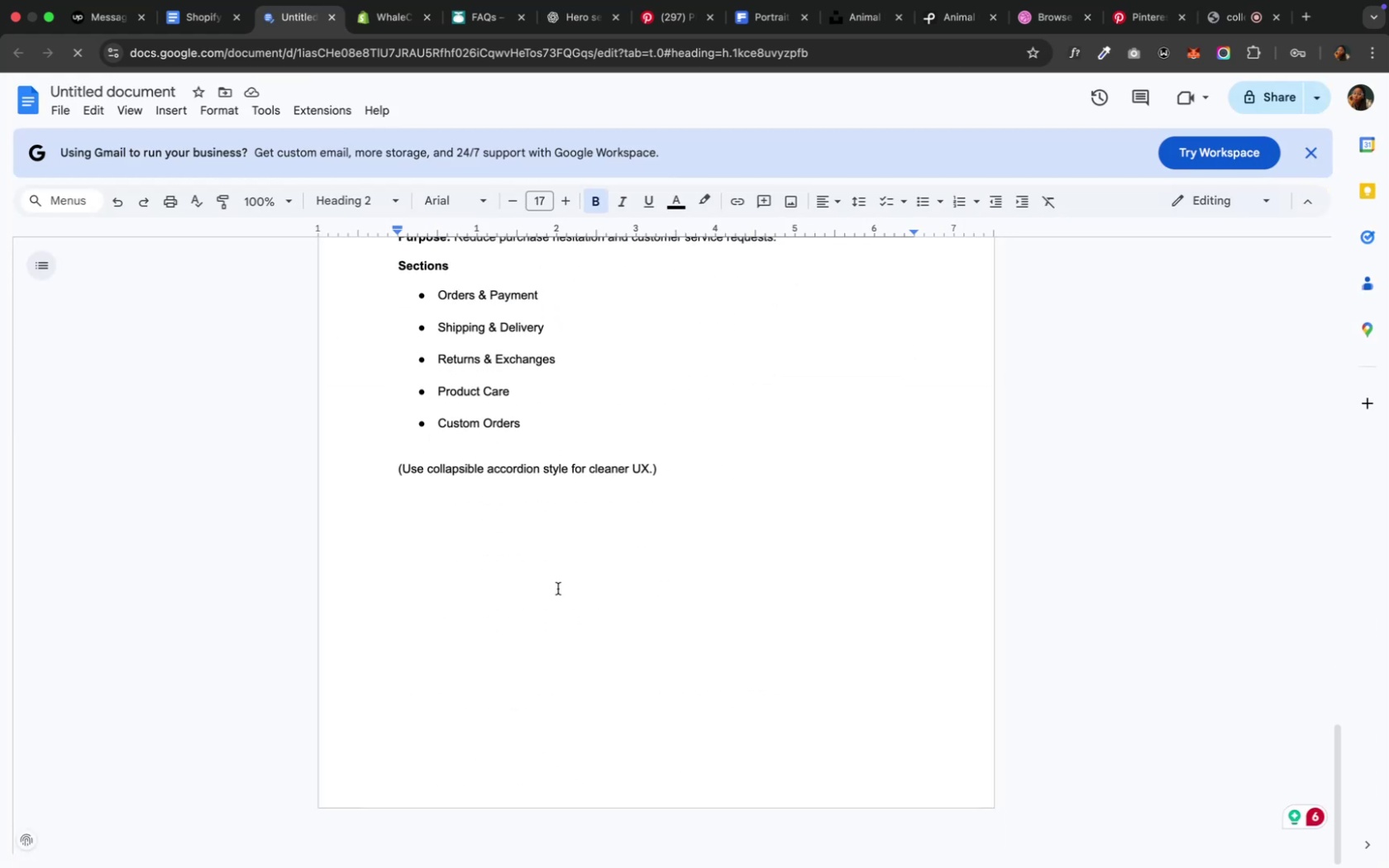 
scroll: coordinate [558, 732], scroll_direction: up, amount: 17.0
 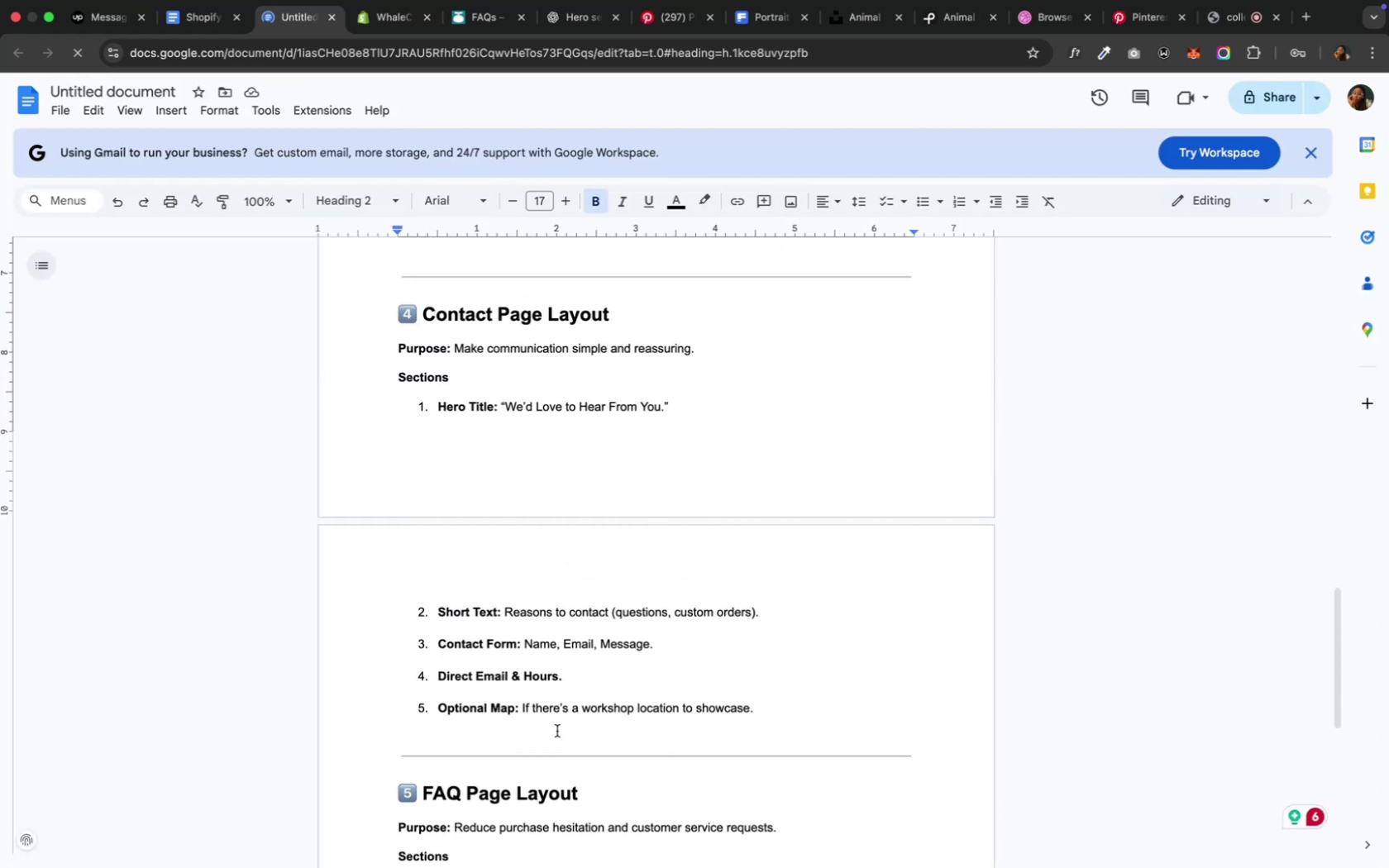 
scroll: coordinate [556, 732], scroll_direction: down, amount: 7.0
 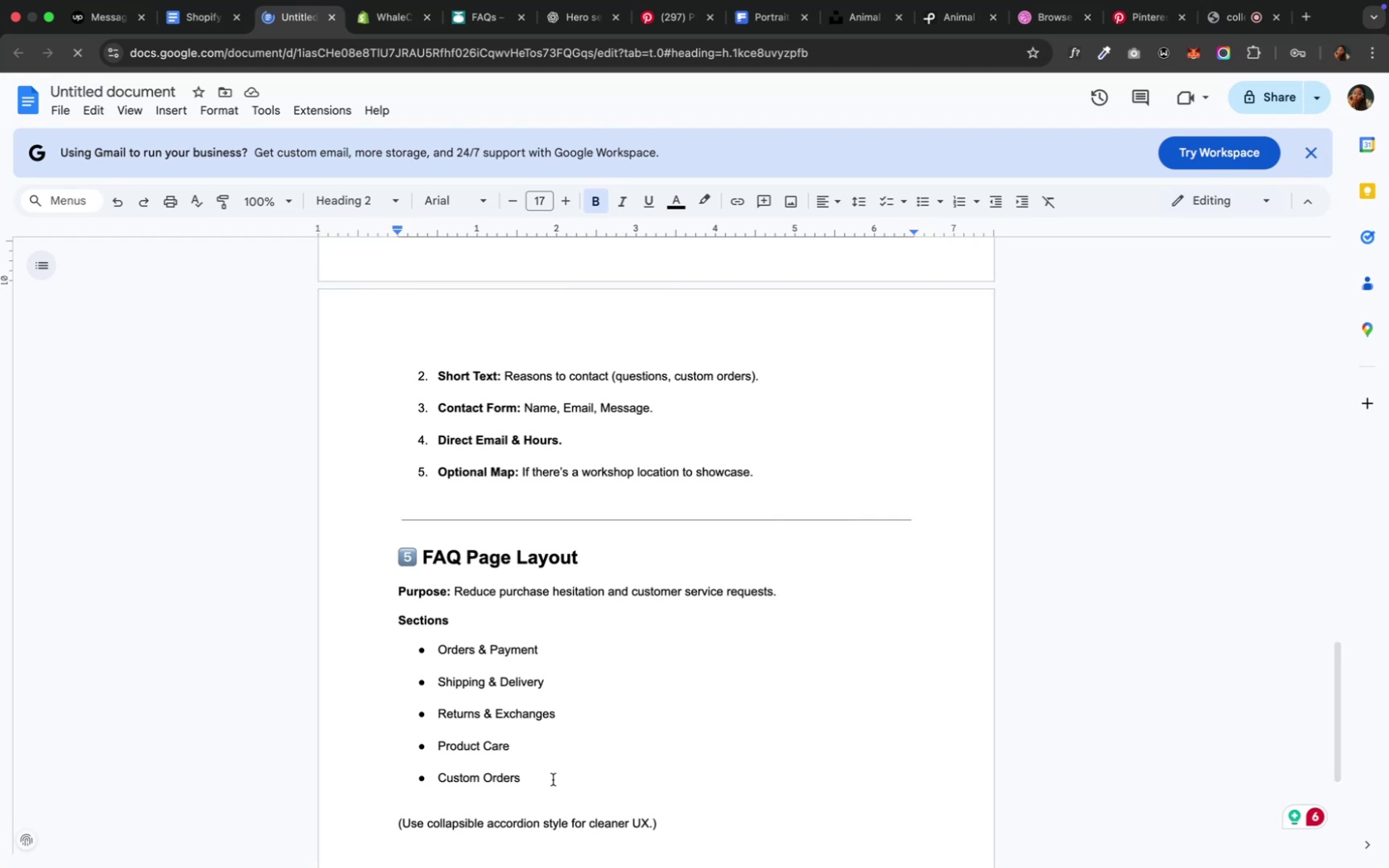 
left_click_drag(start_coordinate=[562, 785], to_coordinate=[426, 568])
 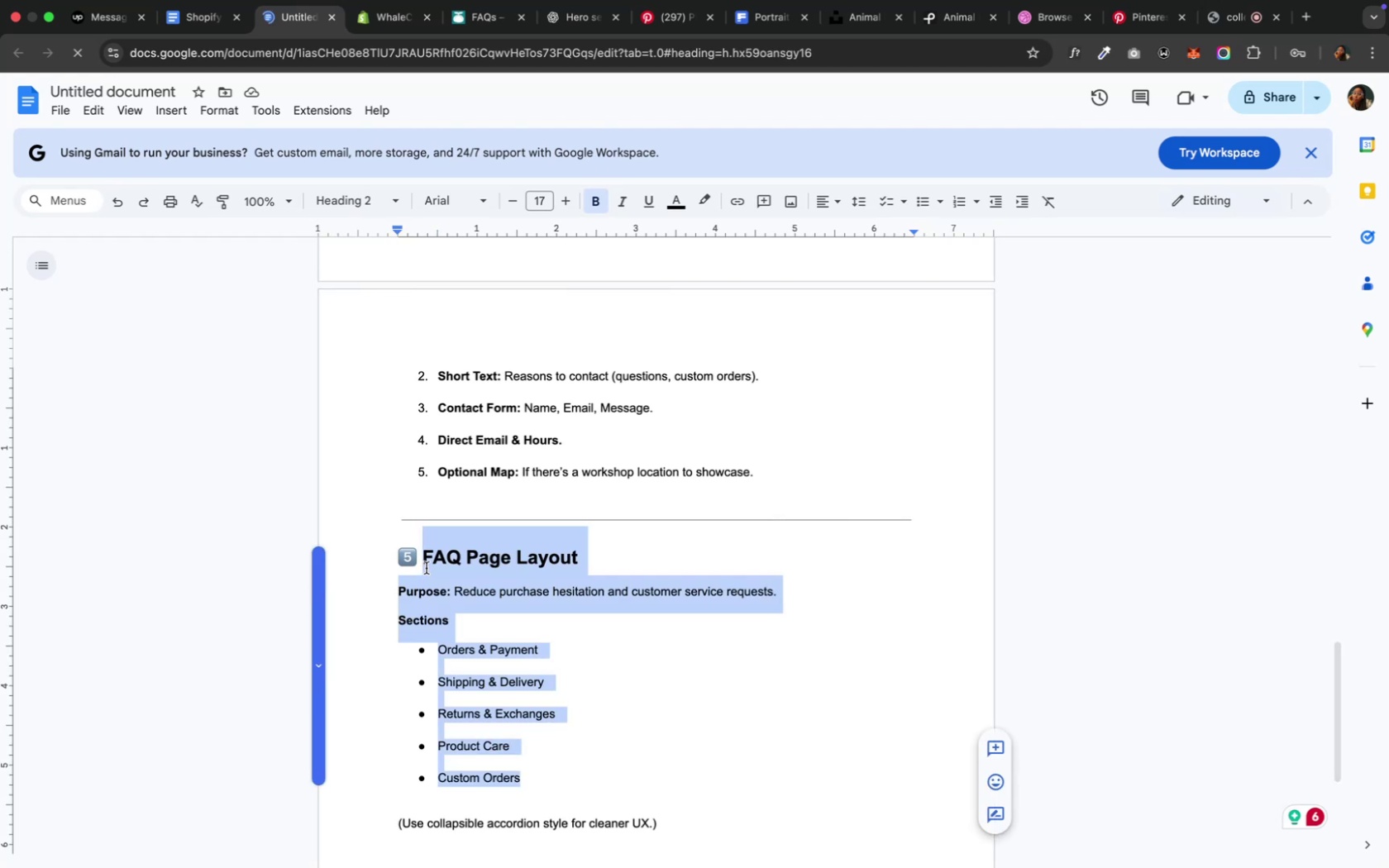 
key(Meta+C)
 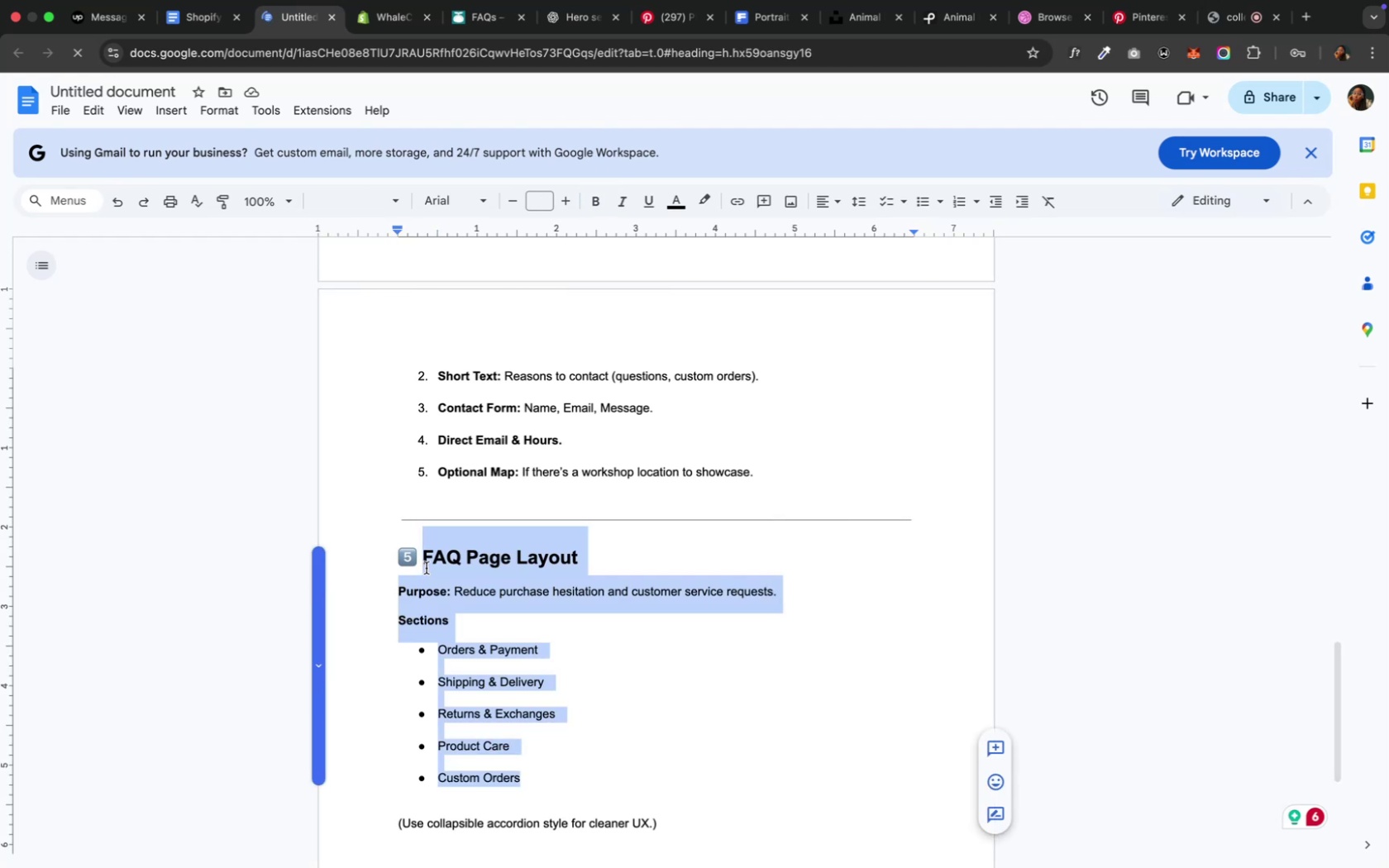 
key(Meta+C)
 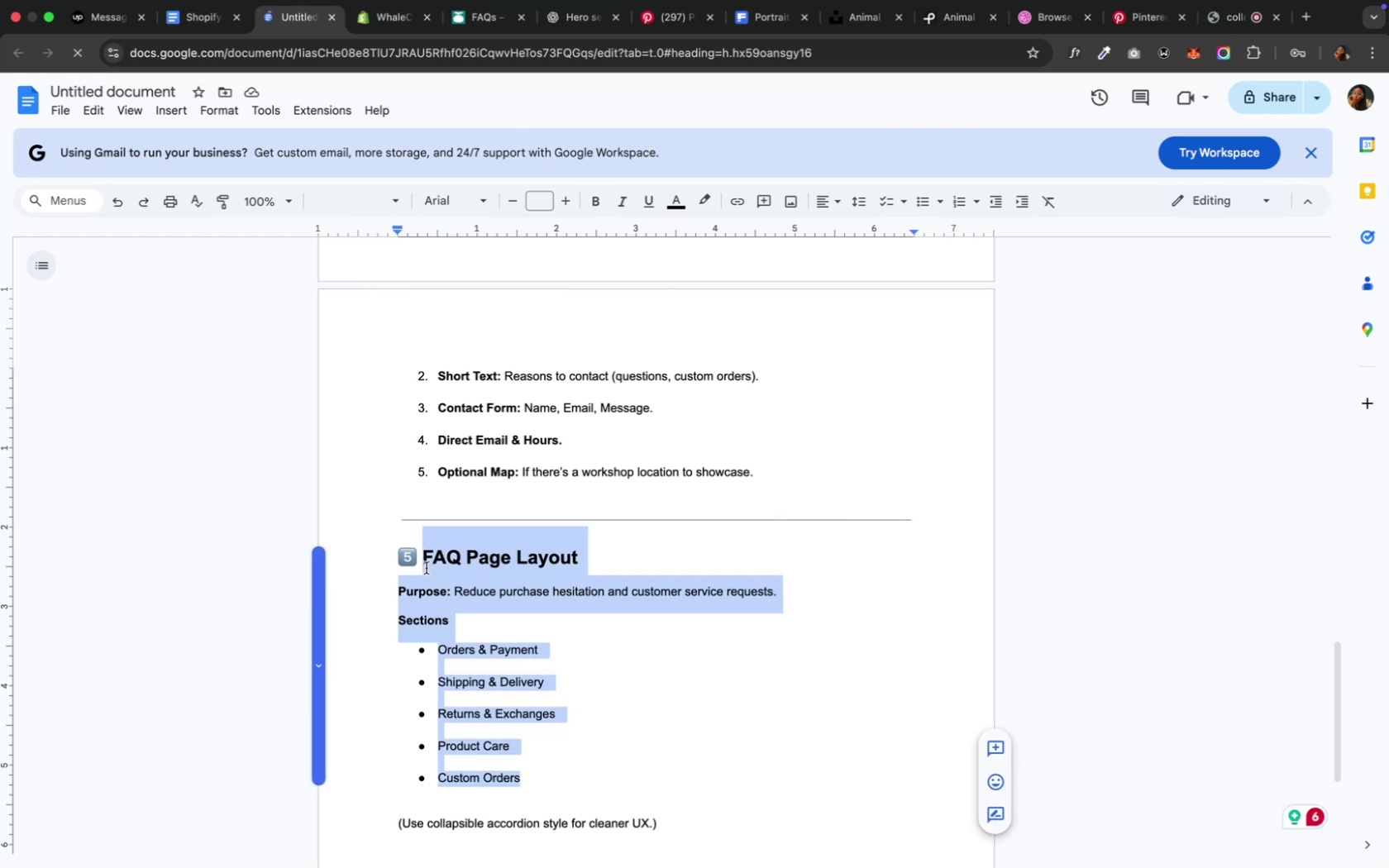 
key(Meta+C)
 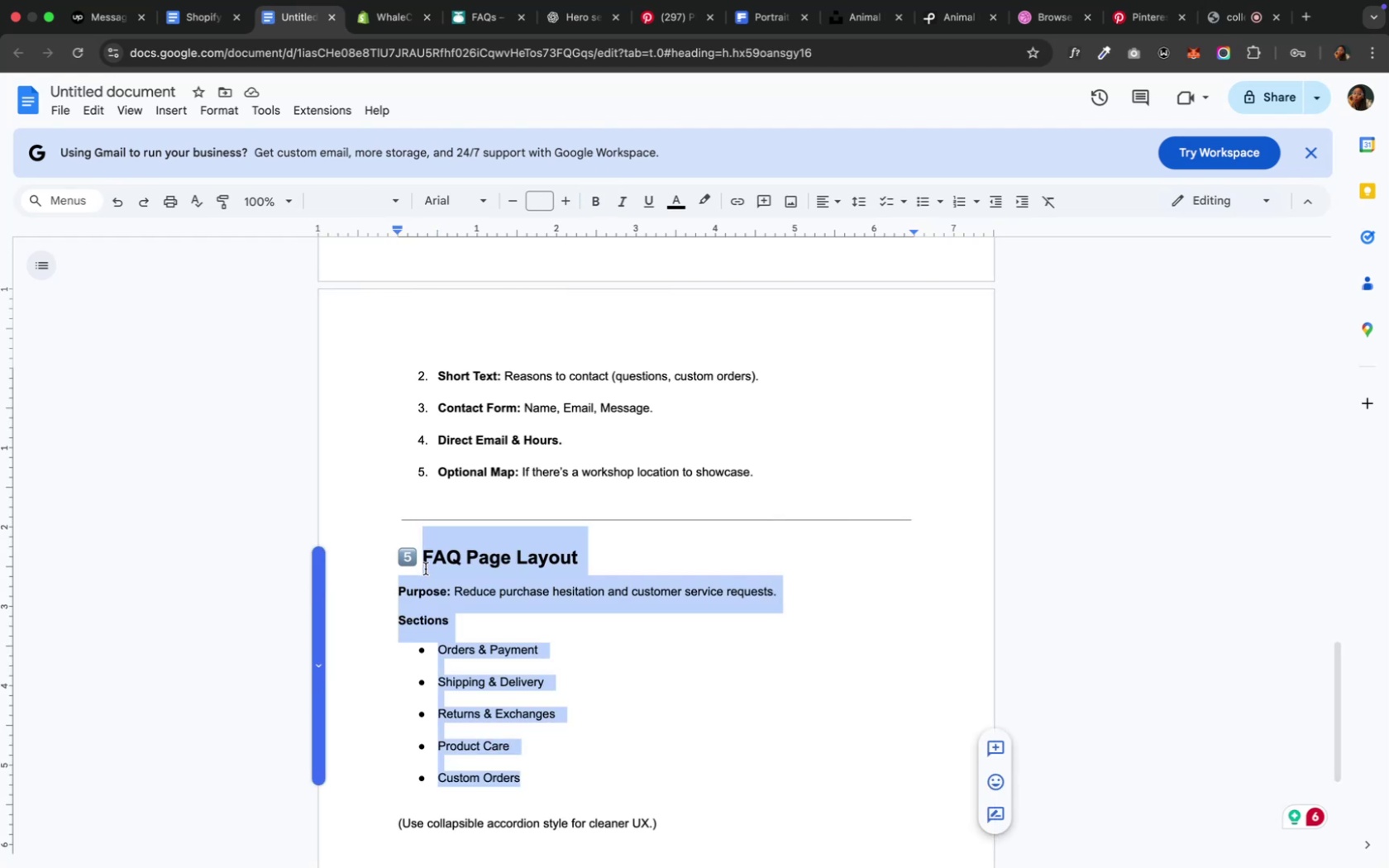 
mouse_move([1147, 17])
 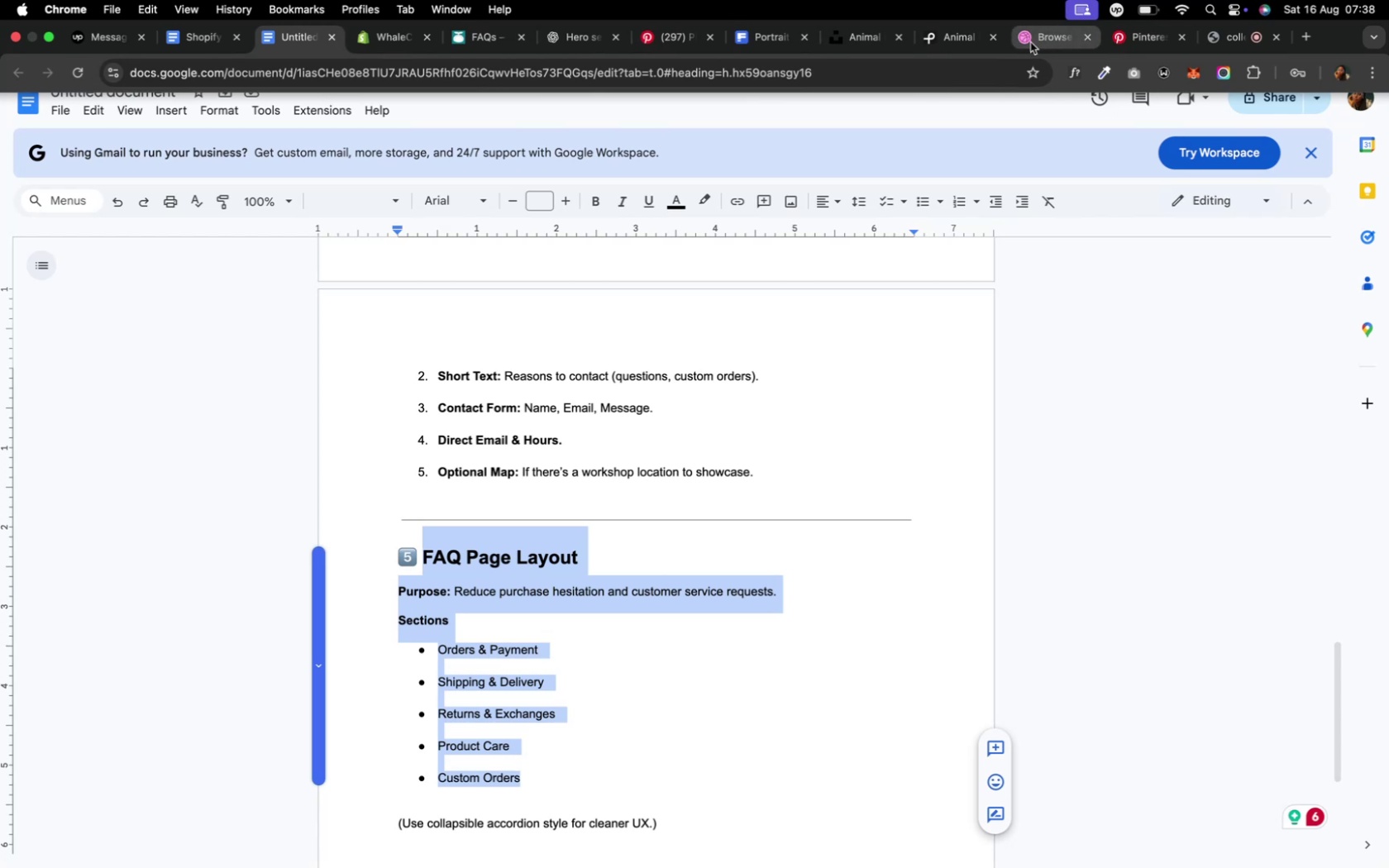 
wait(6.95)
 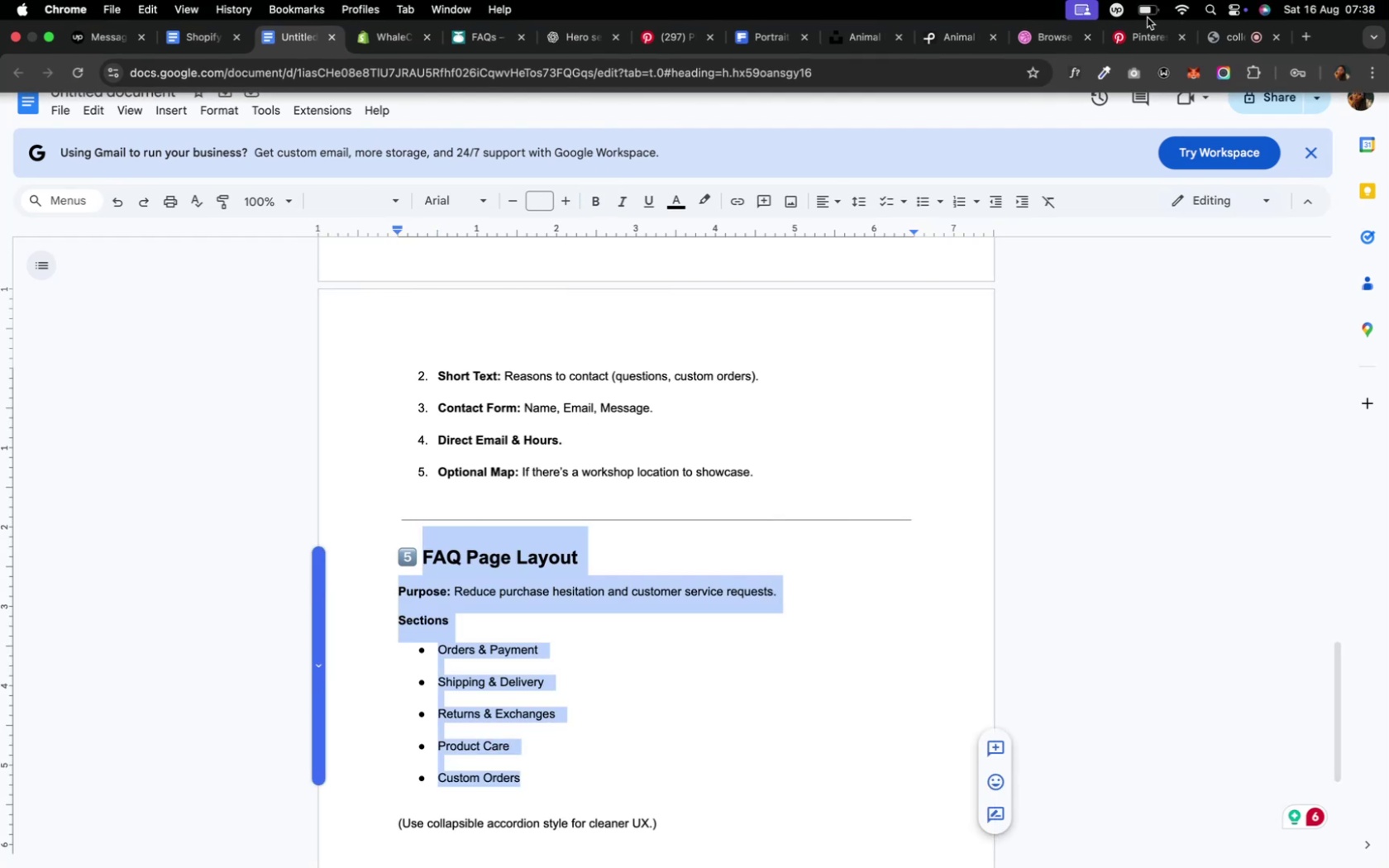 
left_click([577, 46])
 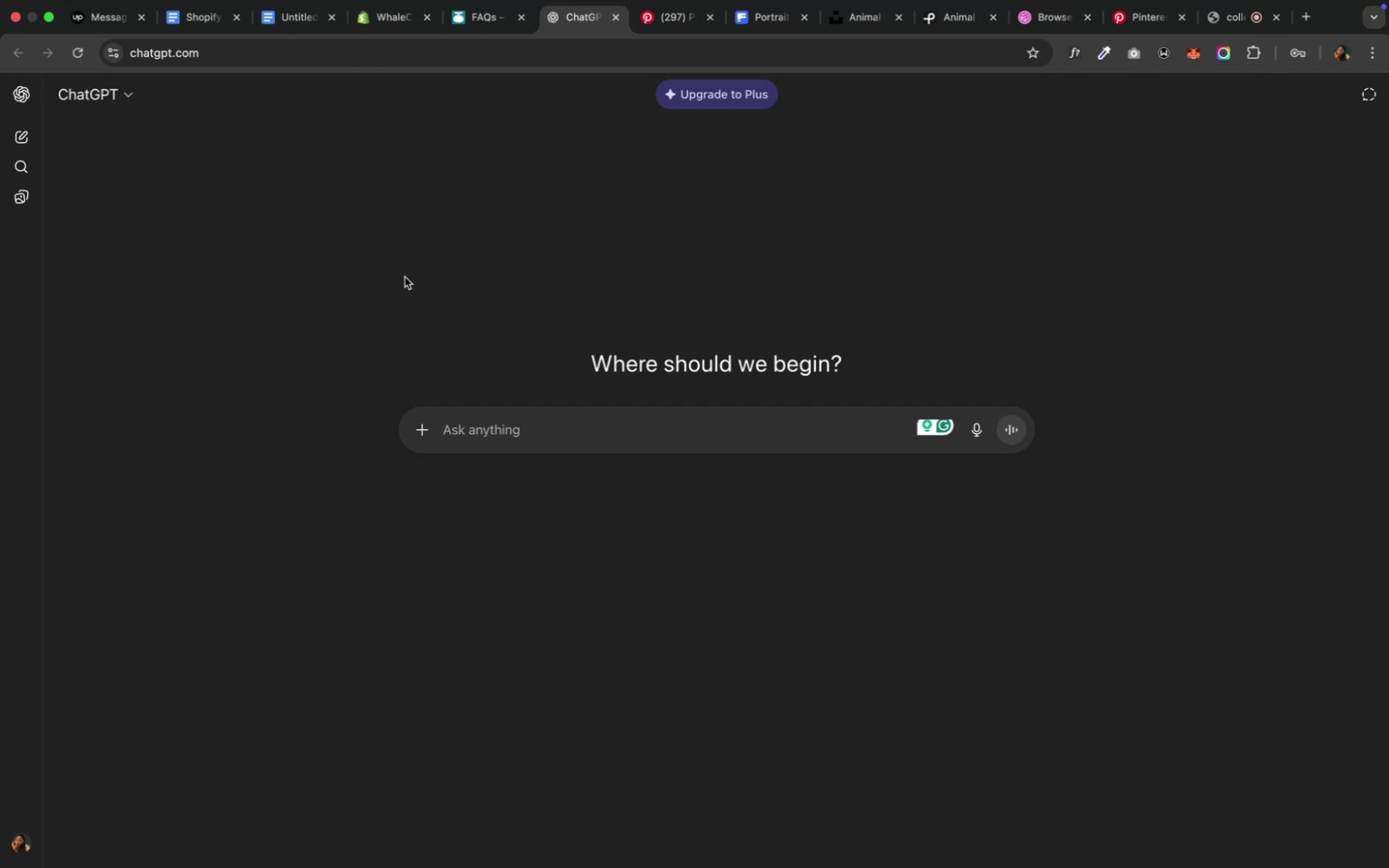 
wait(22.72)
 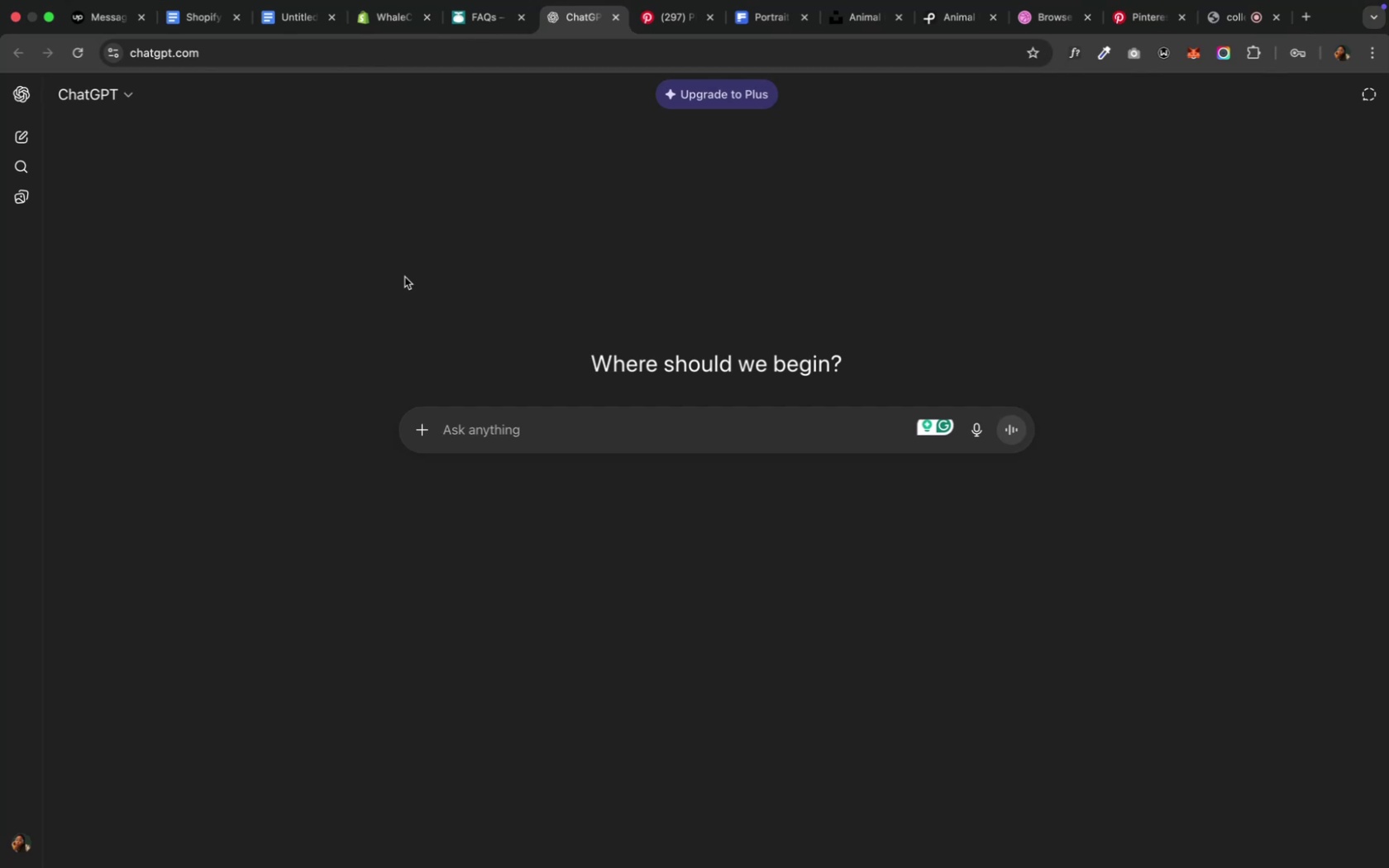 
left_click([19, 105])
 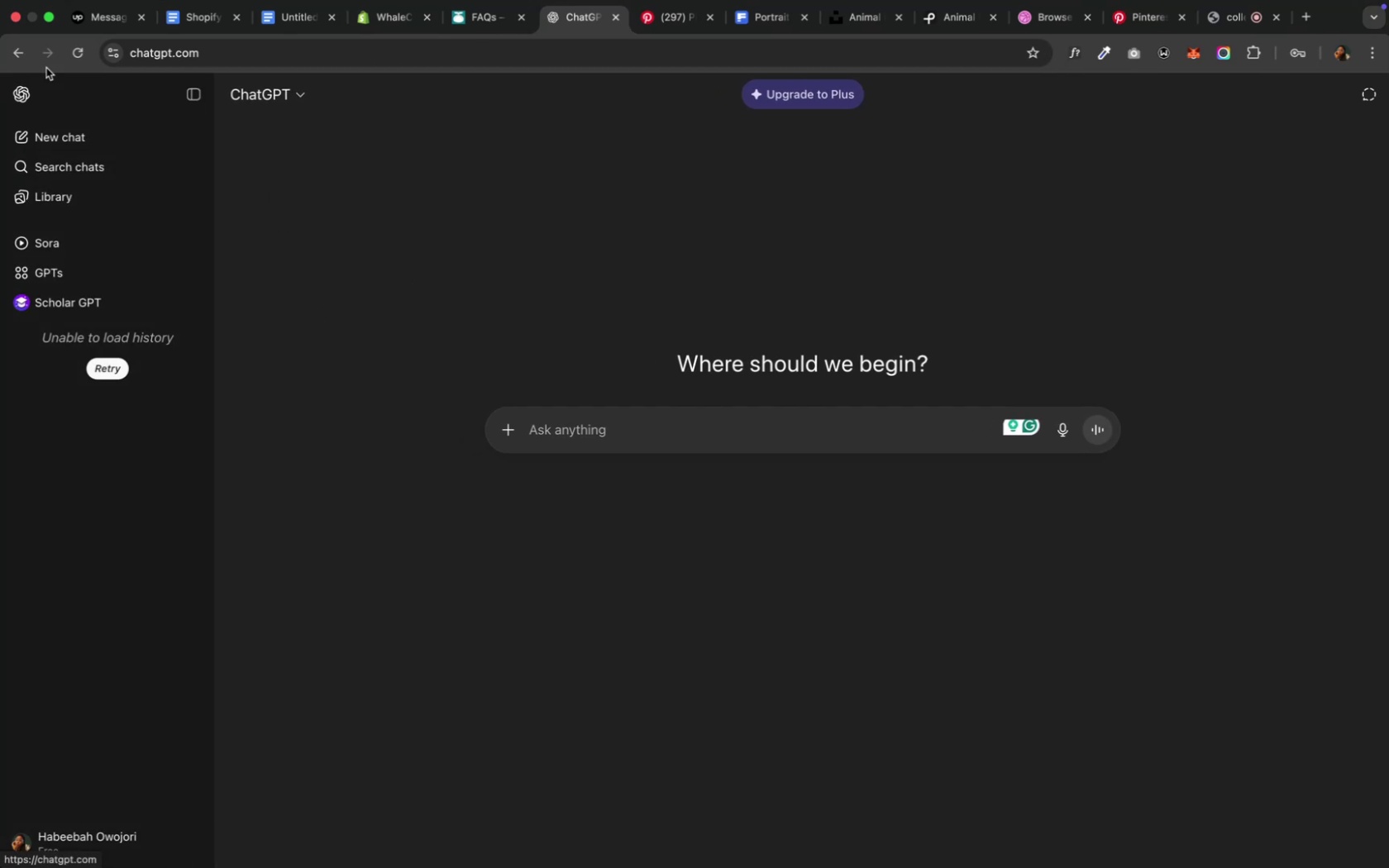 
left_click([79, 53])
 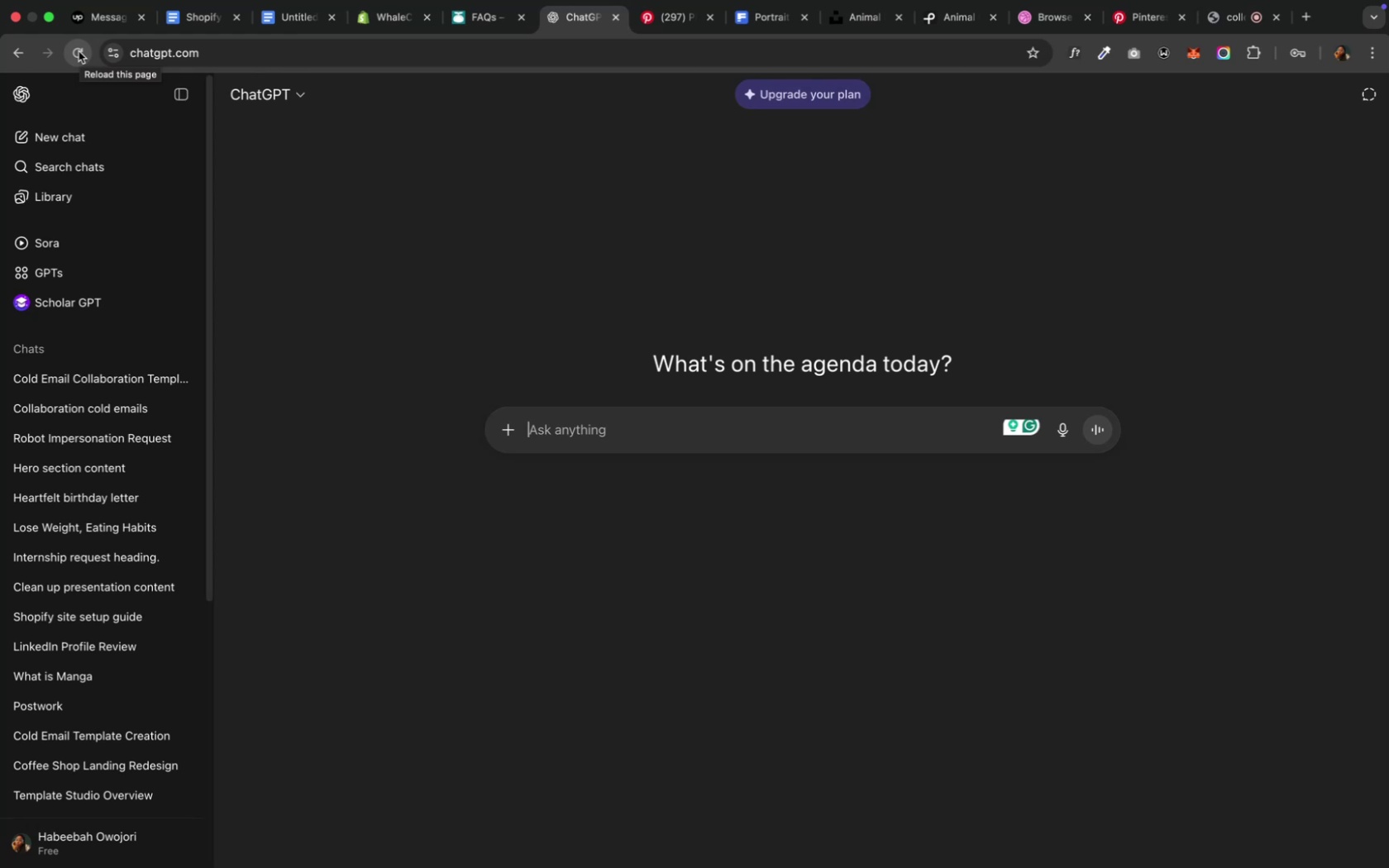 
wait(19.09)
 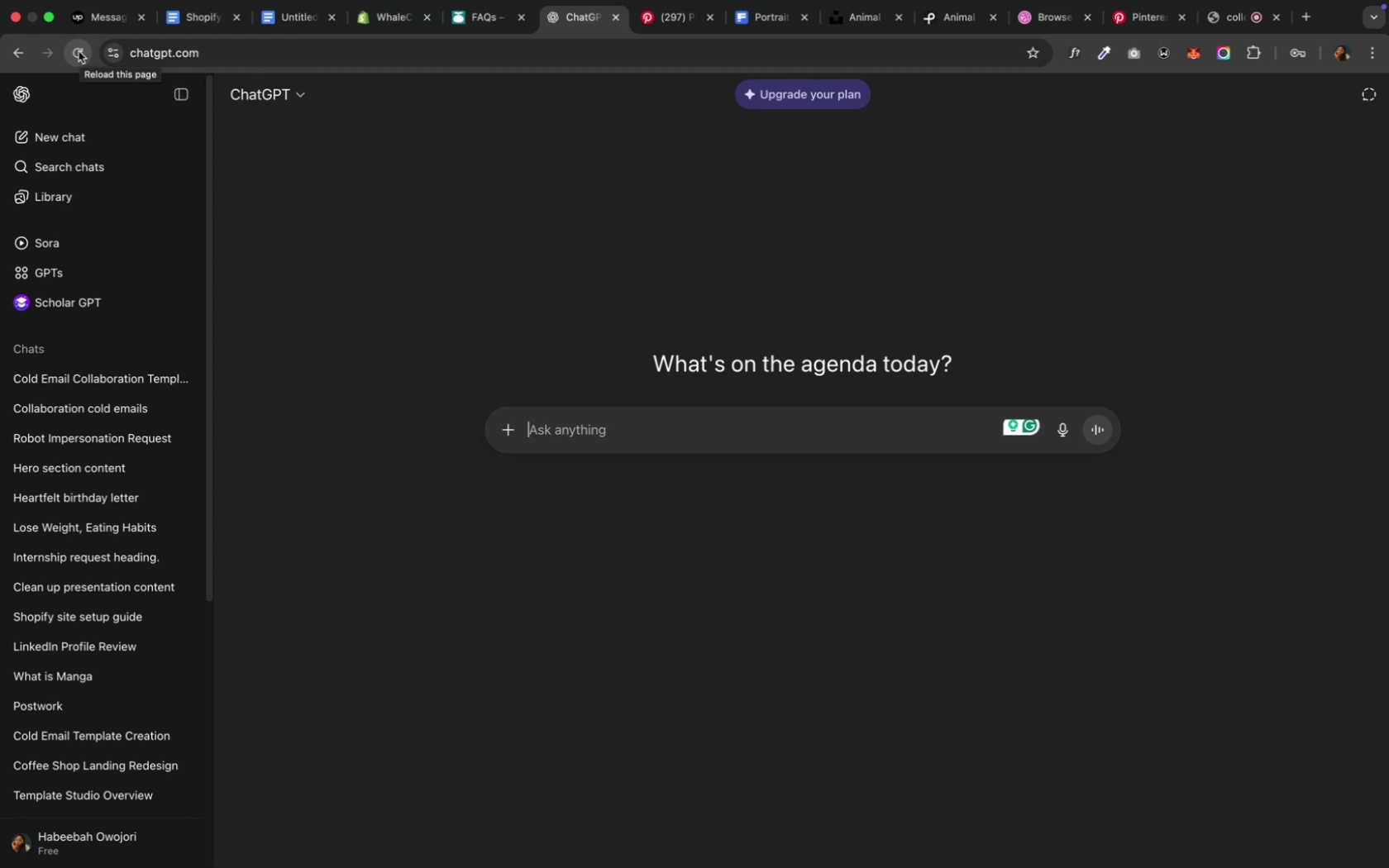 
left_click([30, 479])
 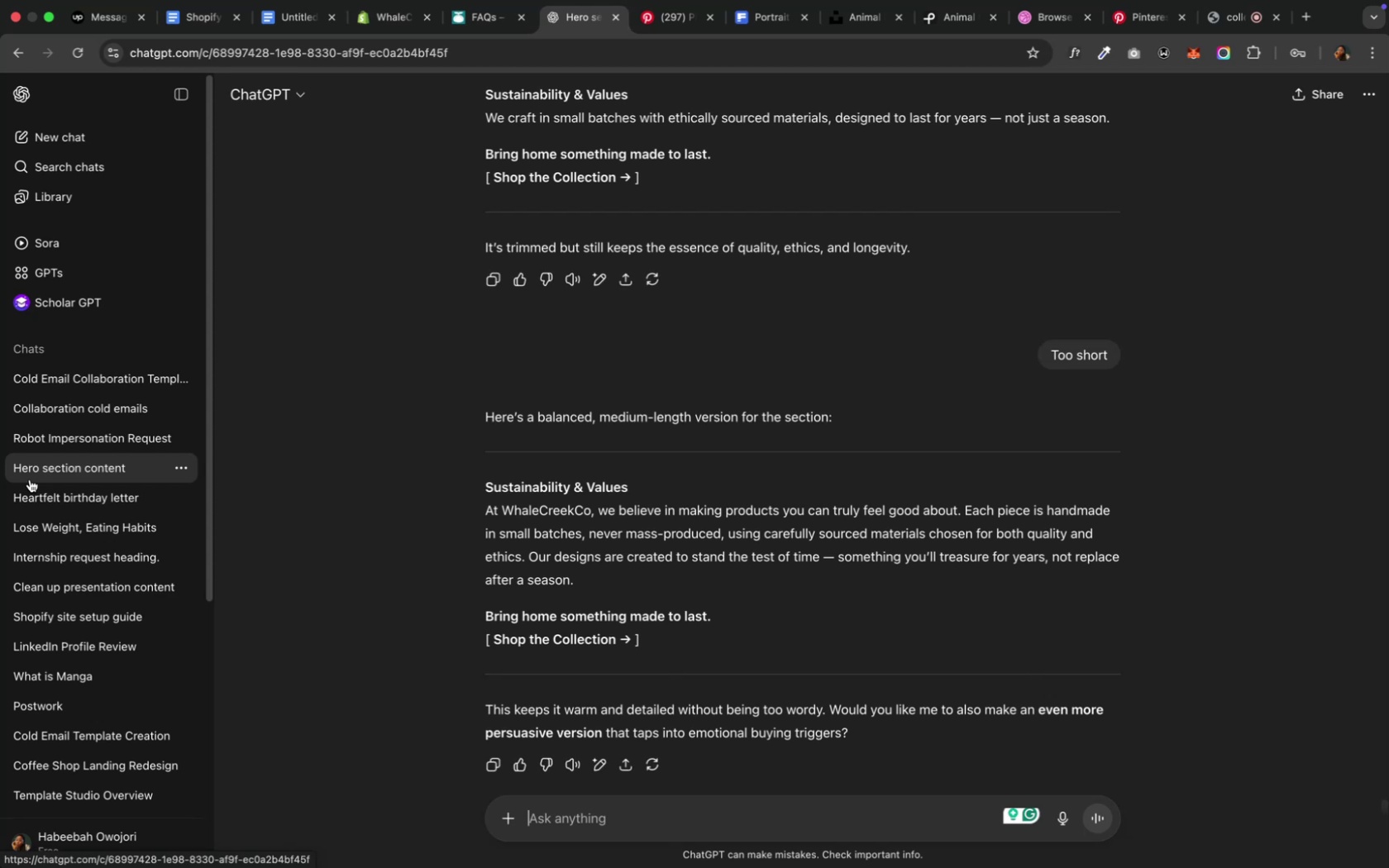 
wait(5.31)
 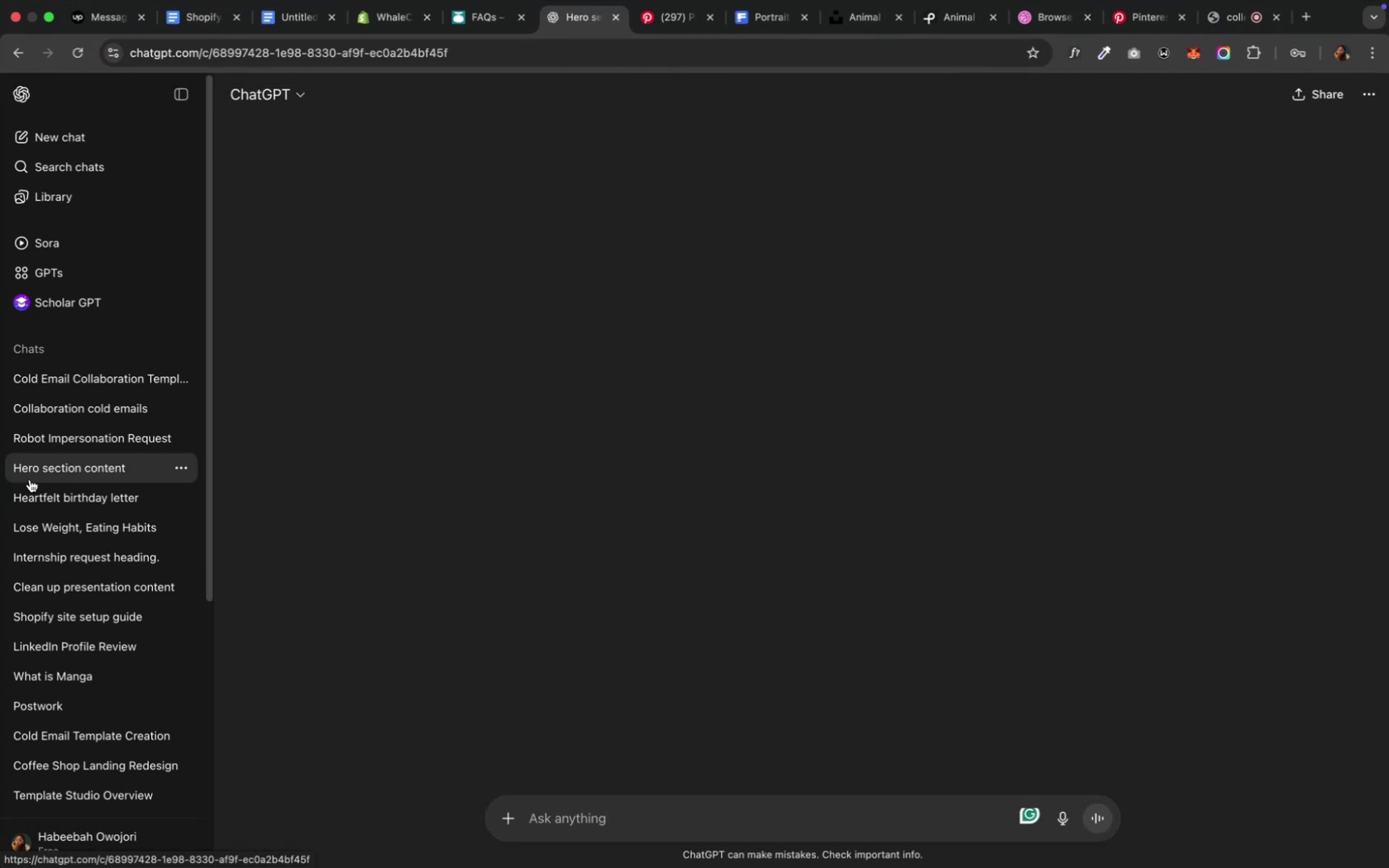 
scroll: coordinate [561, 593], scroll_direction: up, amount: 4.0
 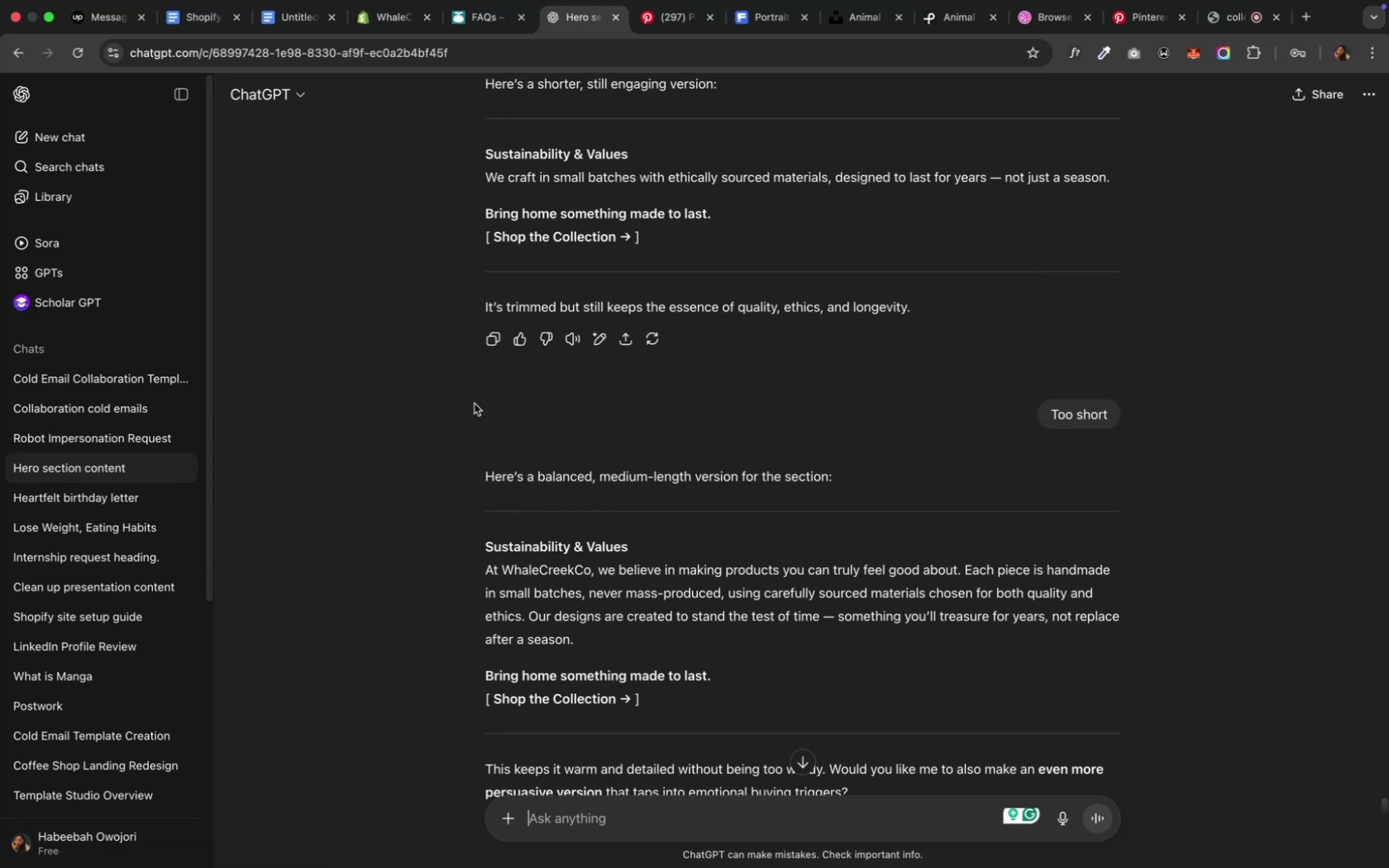 
left_click_drag(start_coordinate=[182, 88], to_coordinate=[182, 93])
 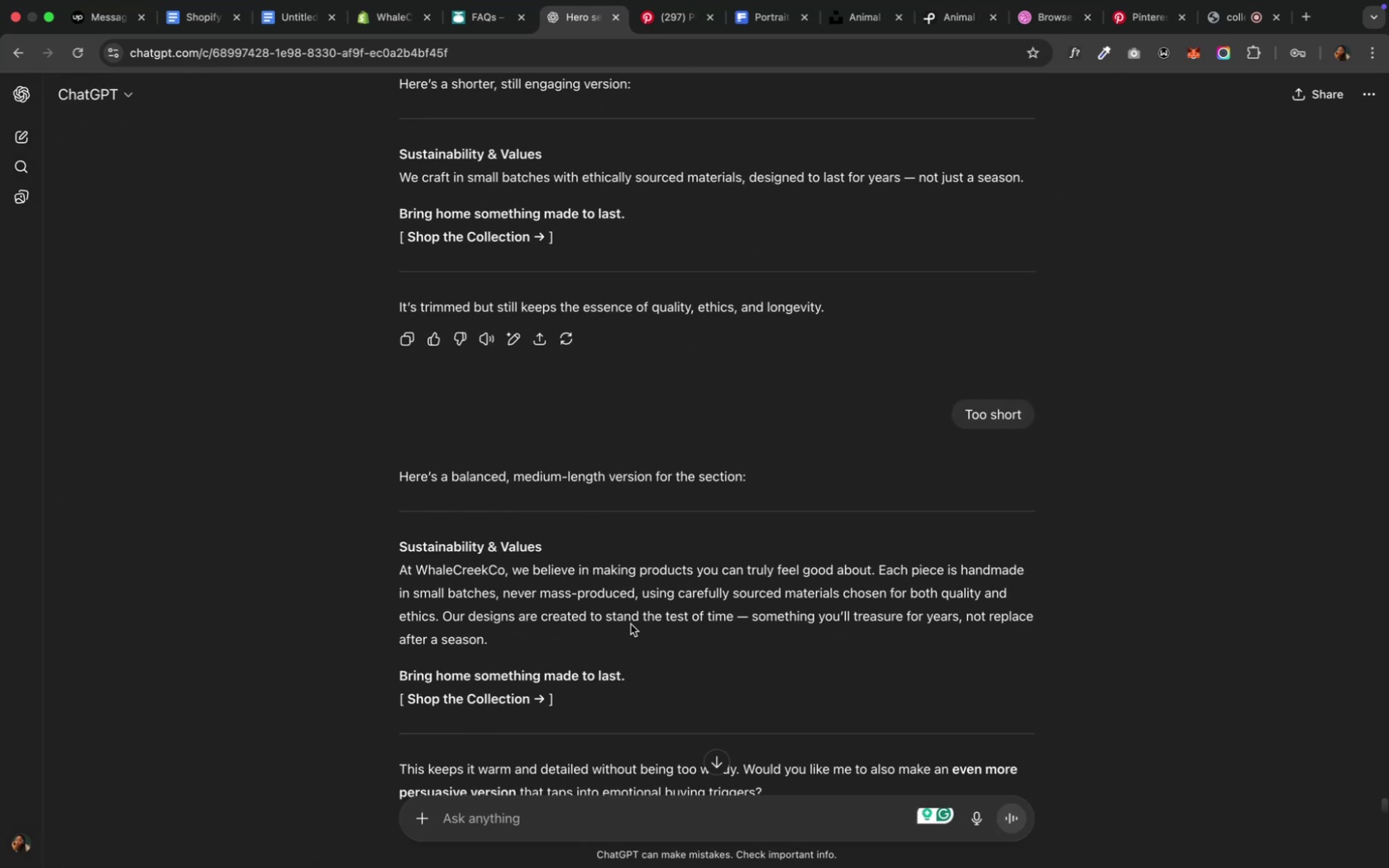 
wait(8.33)
 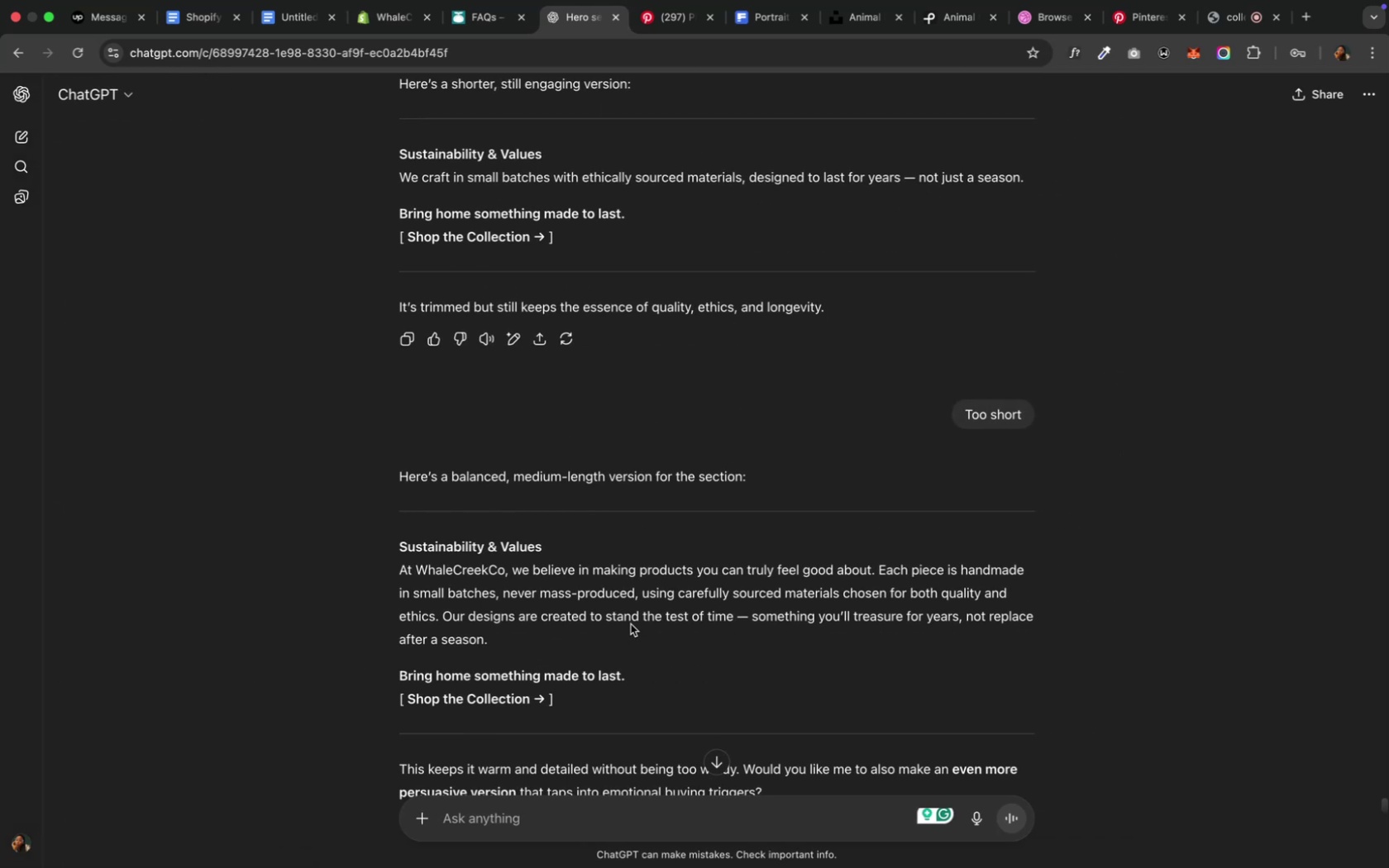 
scroll: coordinate [687, 658], scroll_direction: down, amount: 18.0
 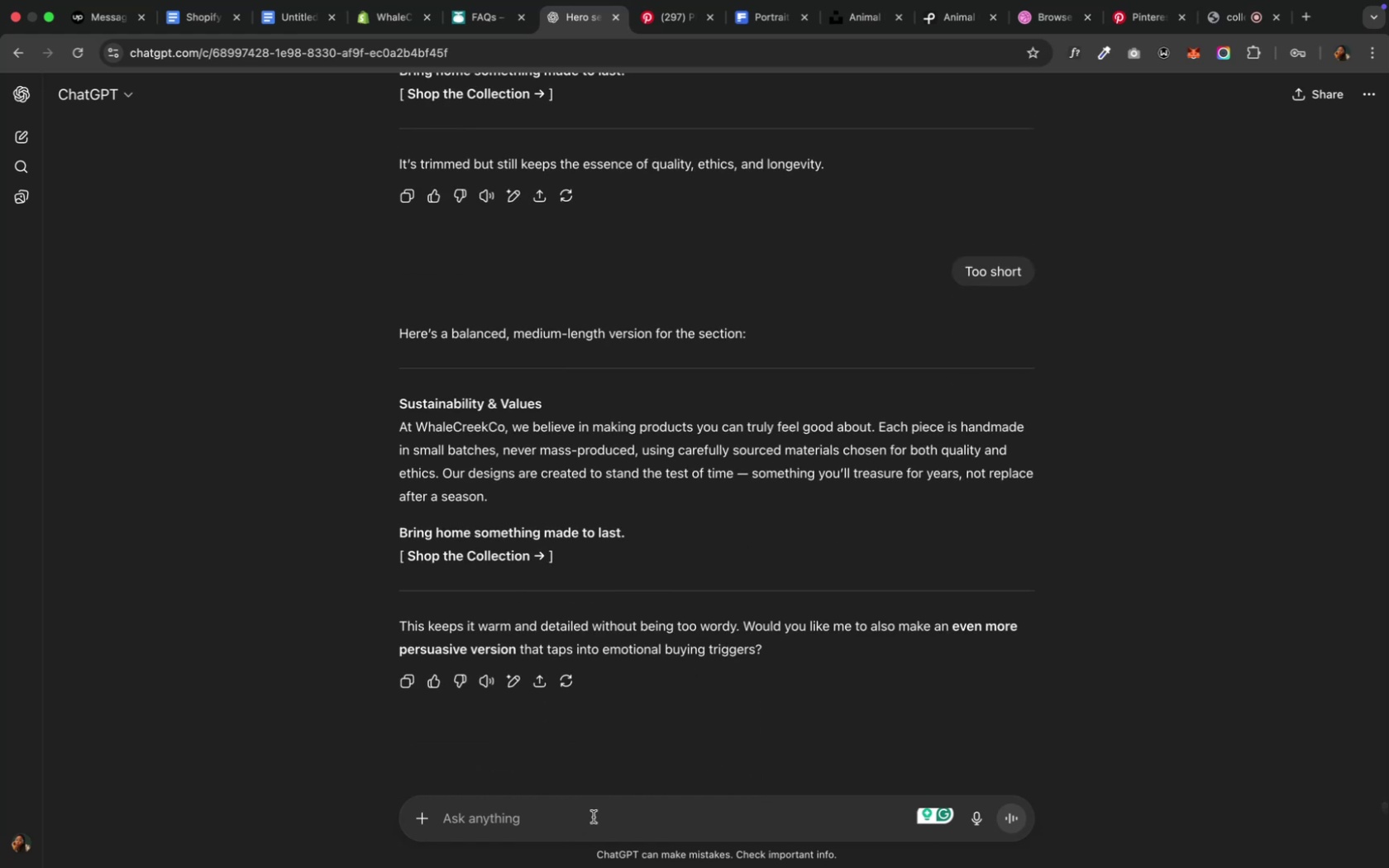 
left_click([593, 817])
 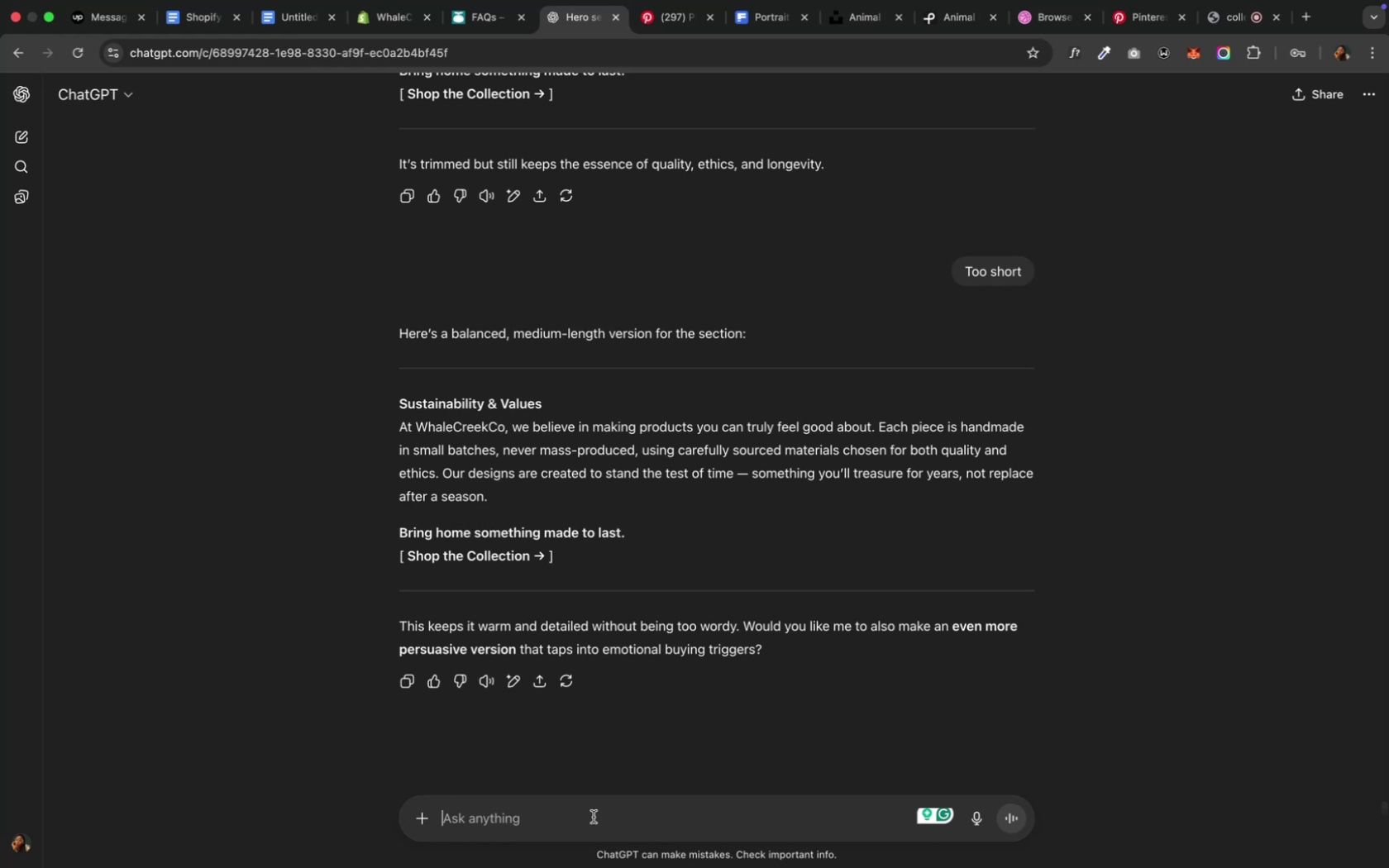 
wait(7.35)
 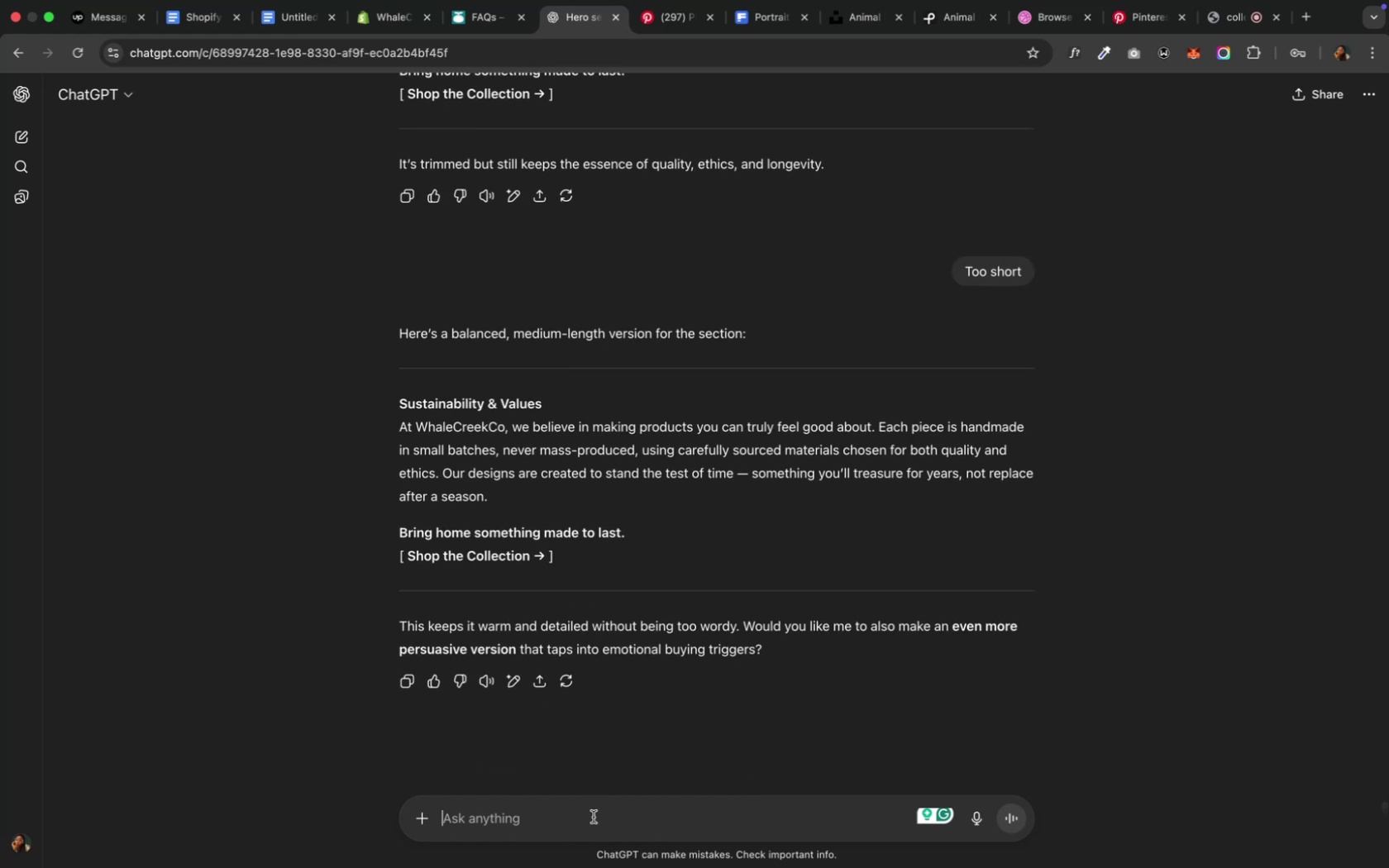 
type(Help me )
 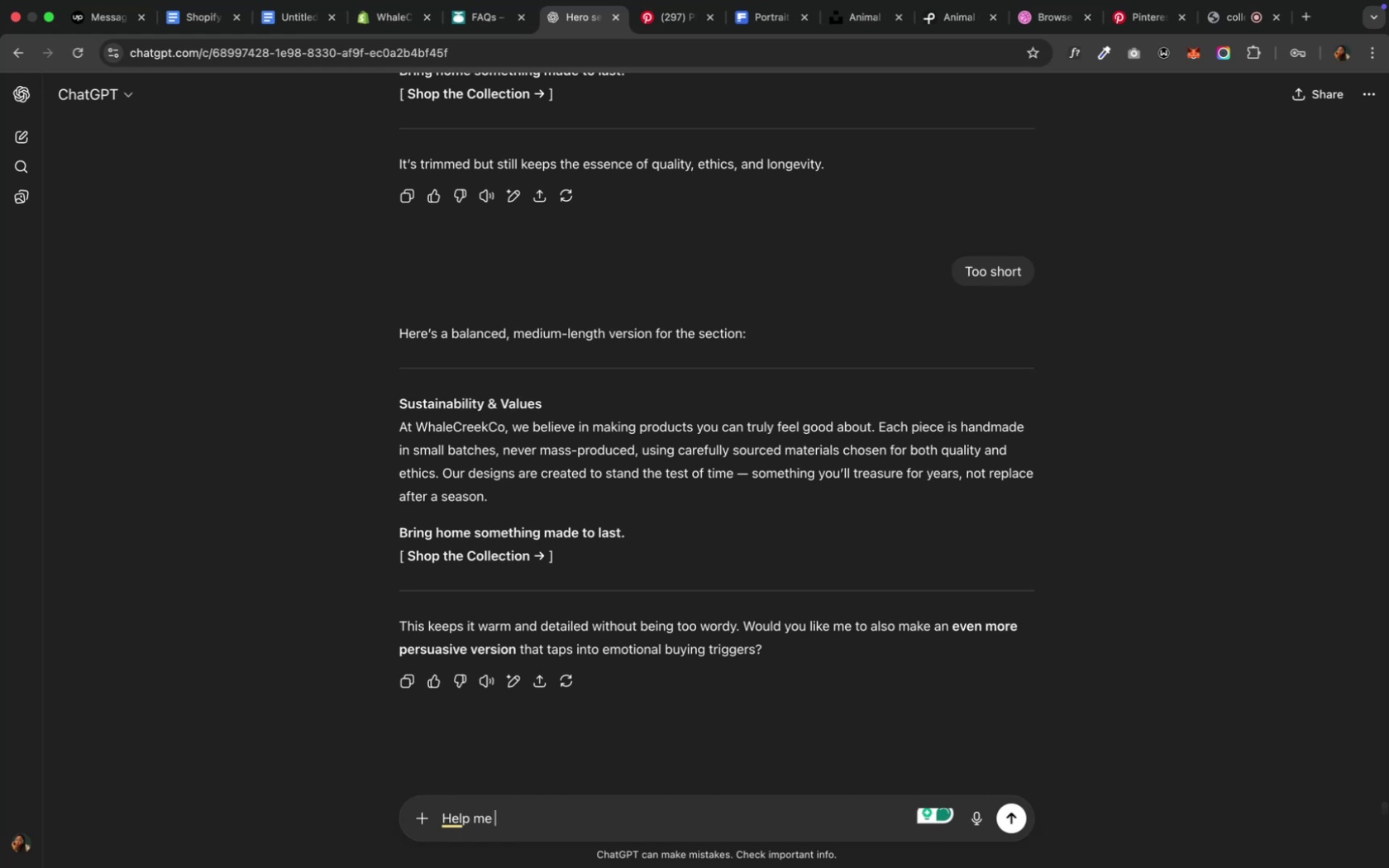 
scroll: coordinate [632, 516], scroll_direction: up, amount: 39.0
 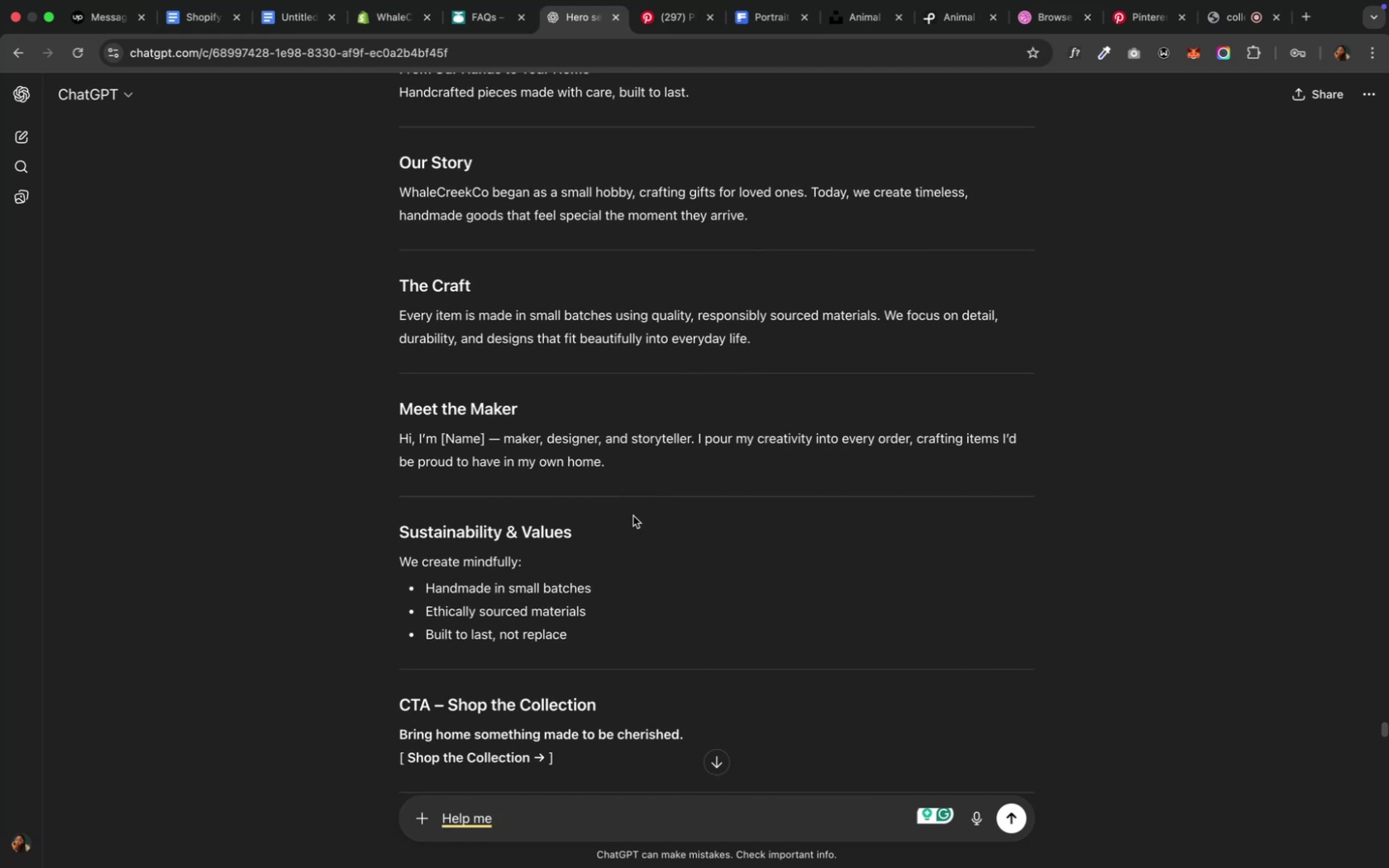 
scroll: coordinate [632, 516], scroll_direction: up, amount: 27.0
 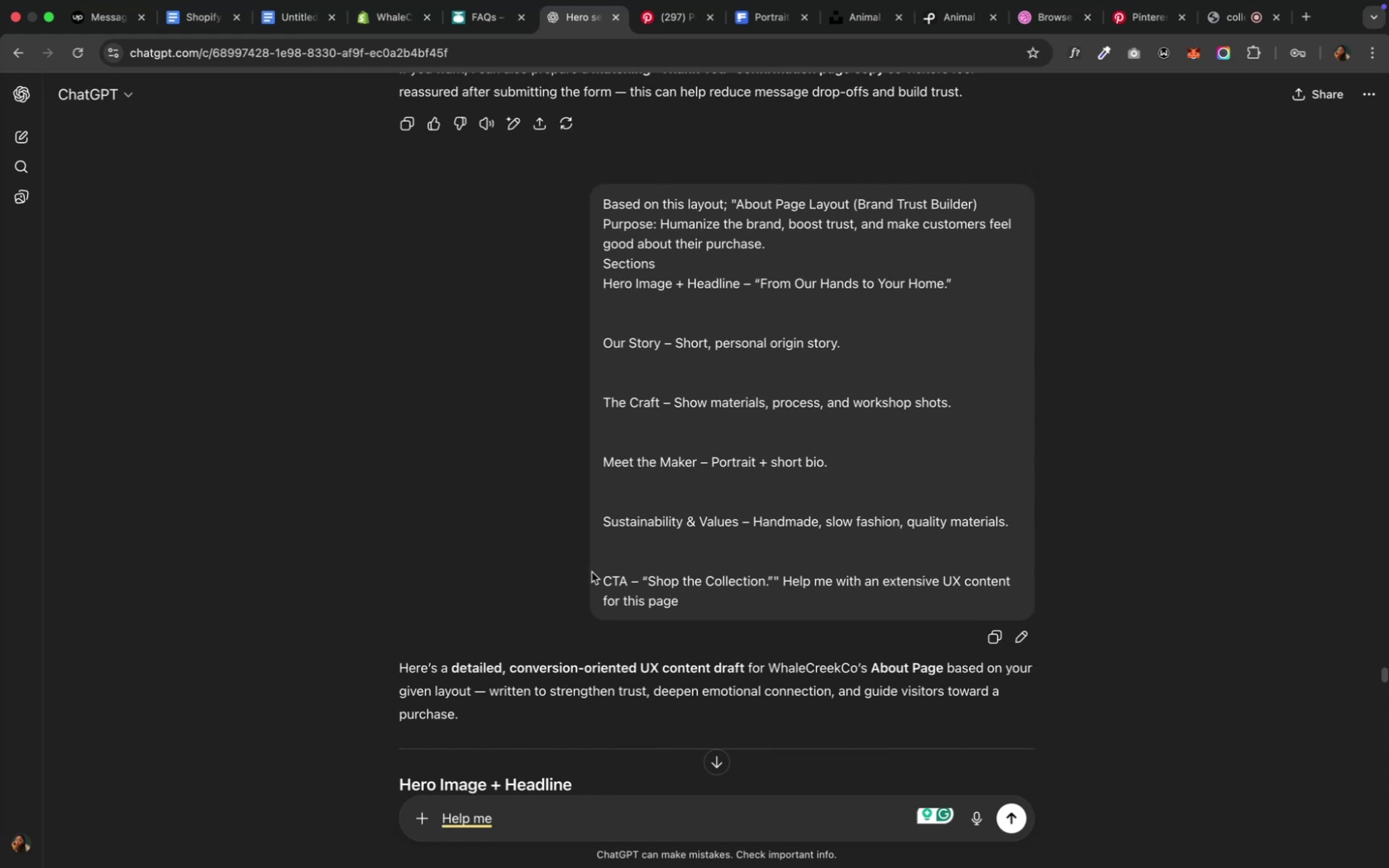 
wait(9.35)
 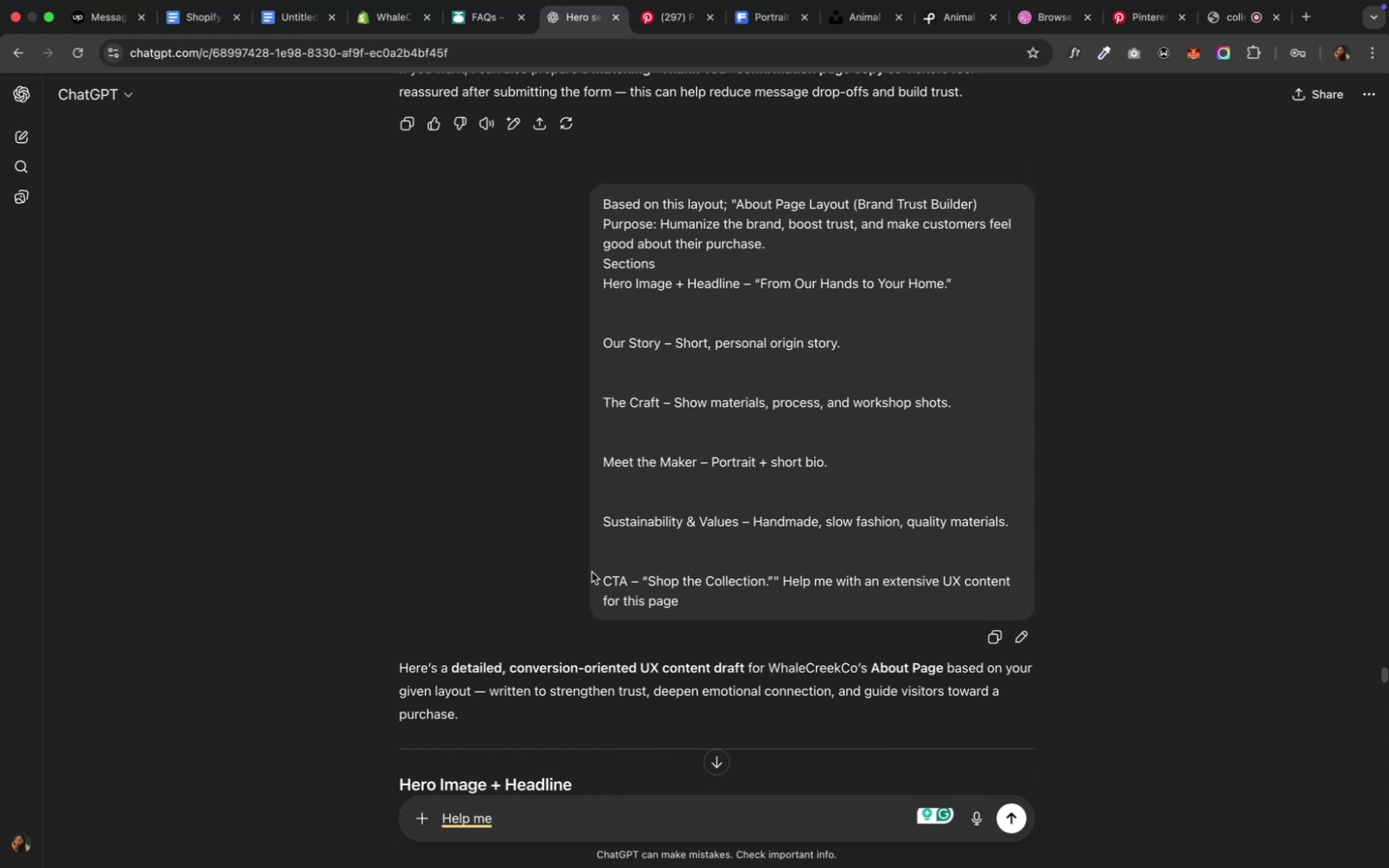 
type(with an exteb)
key(Backspace)
type(nsive UX content )
 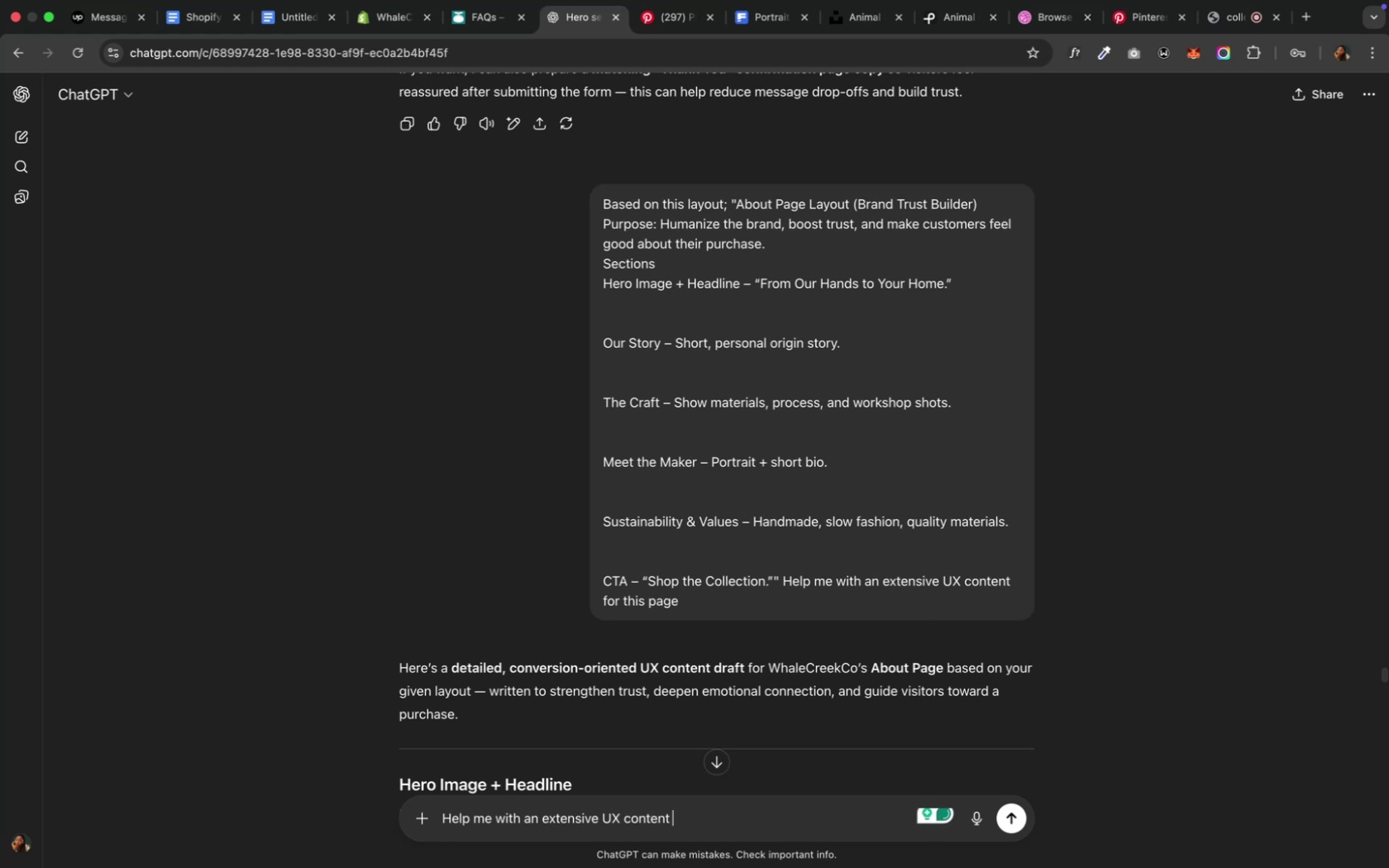 
type(based on this layout ")
 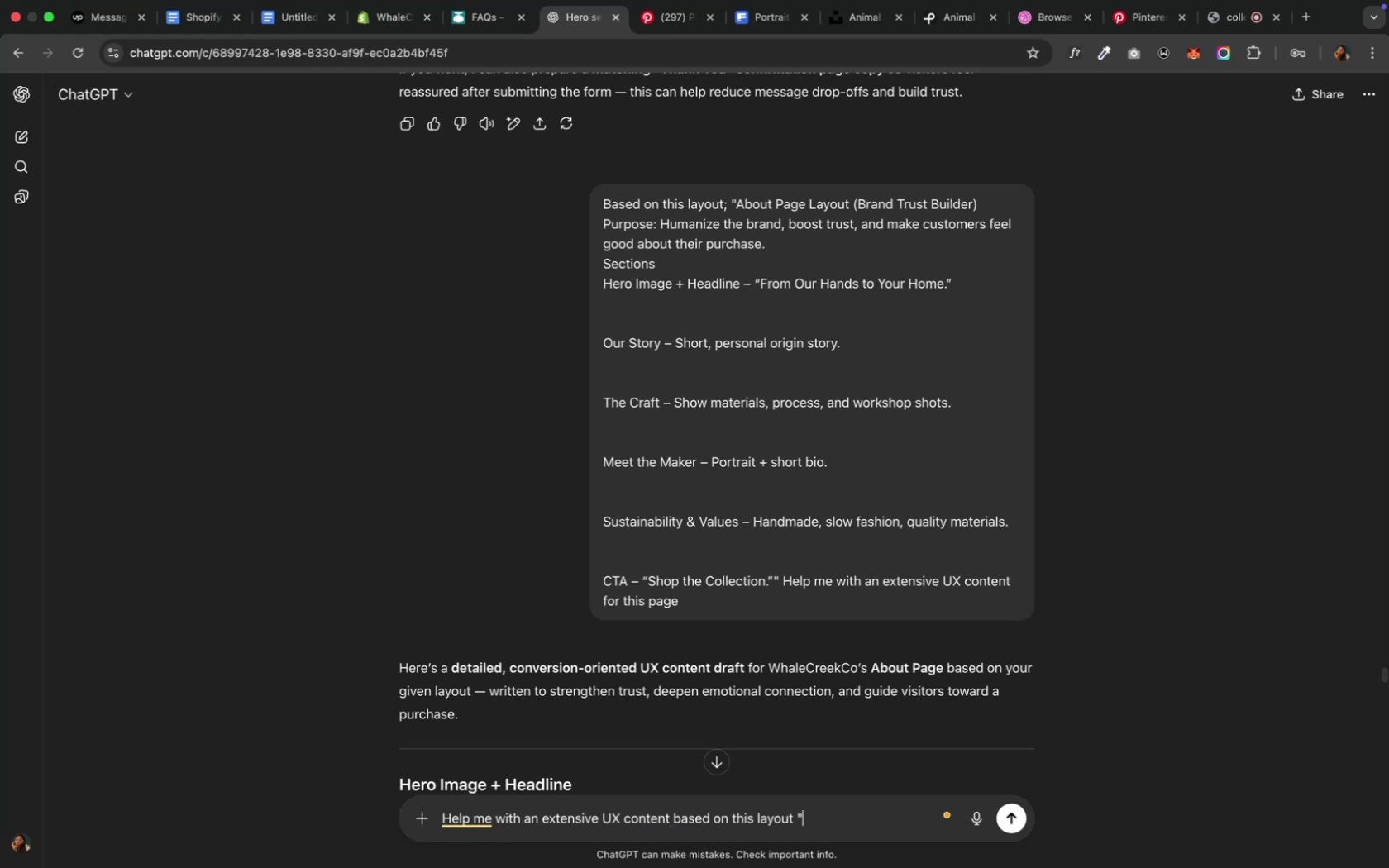 
key(Meta+V)
 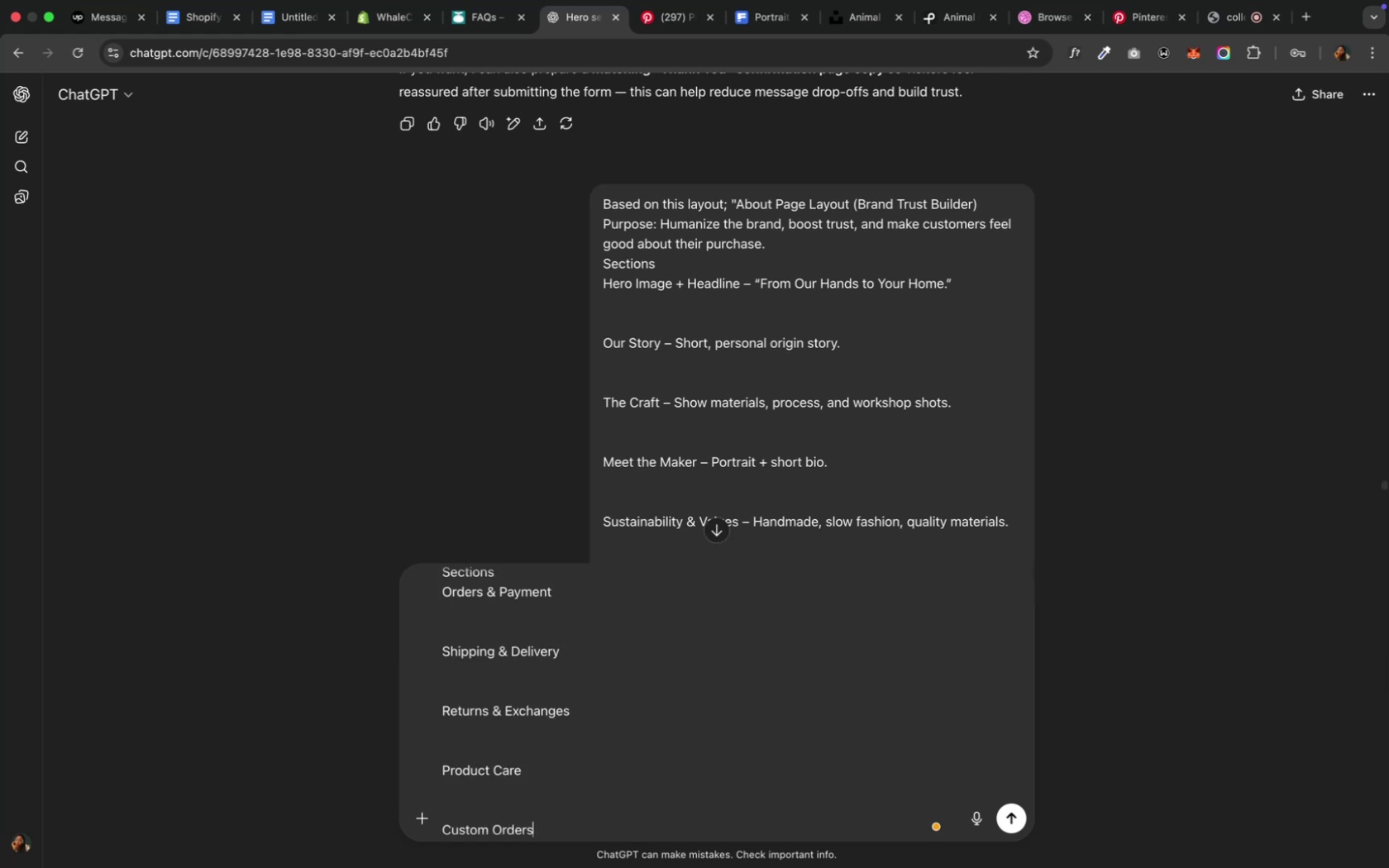 
key(Shift+Quote)
 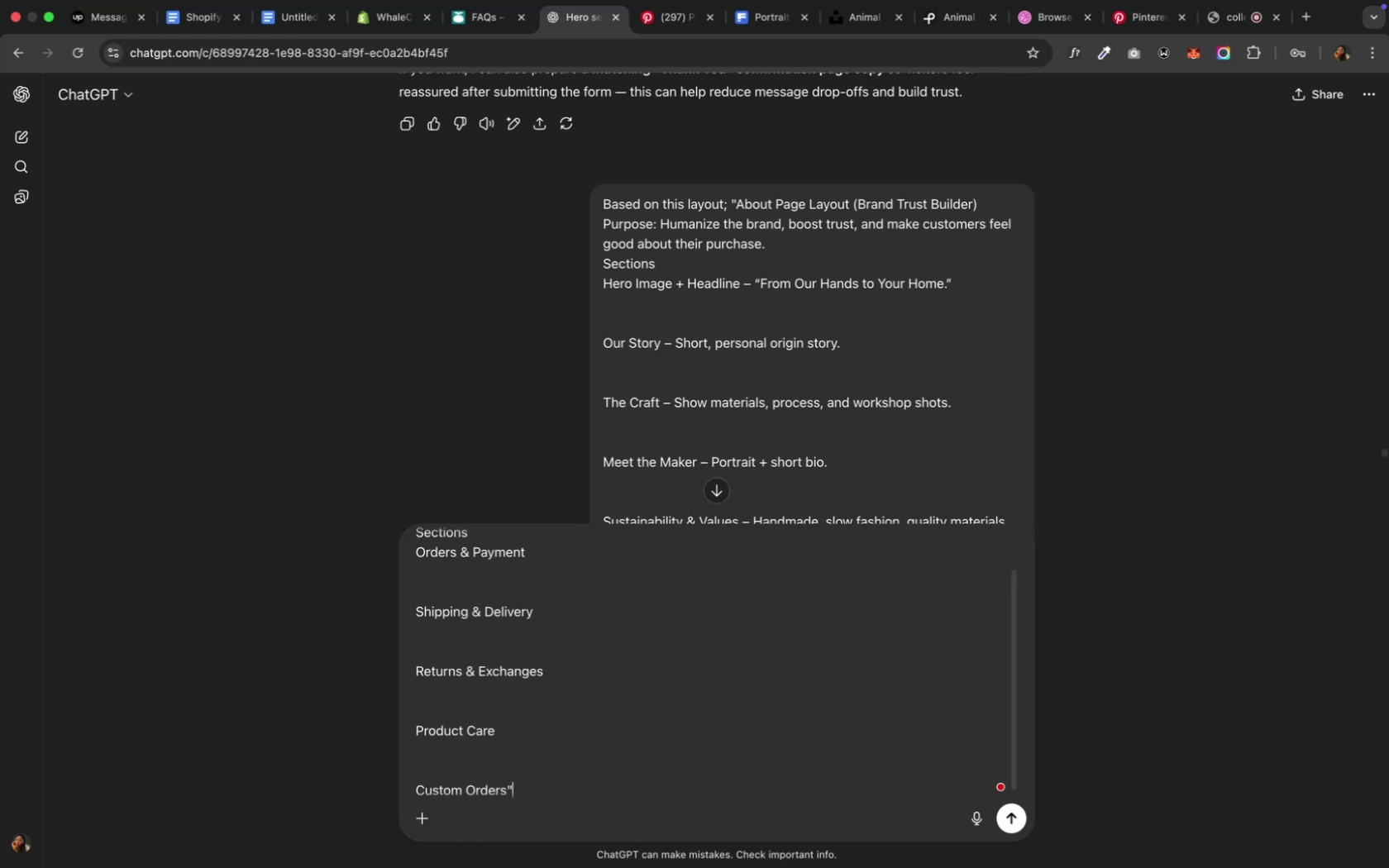 
key(Enter)
 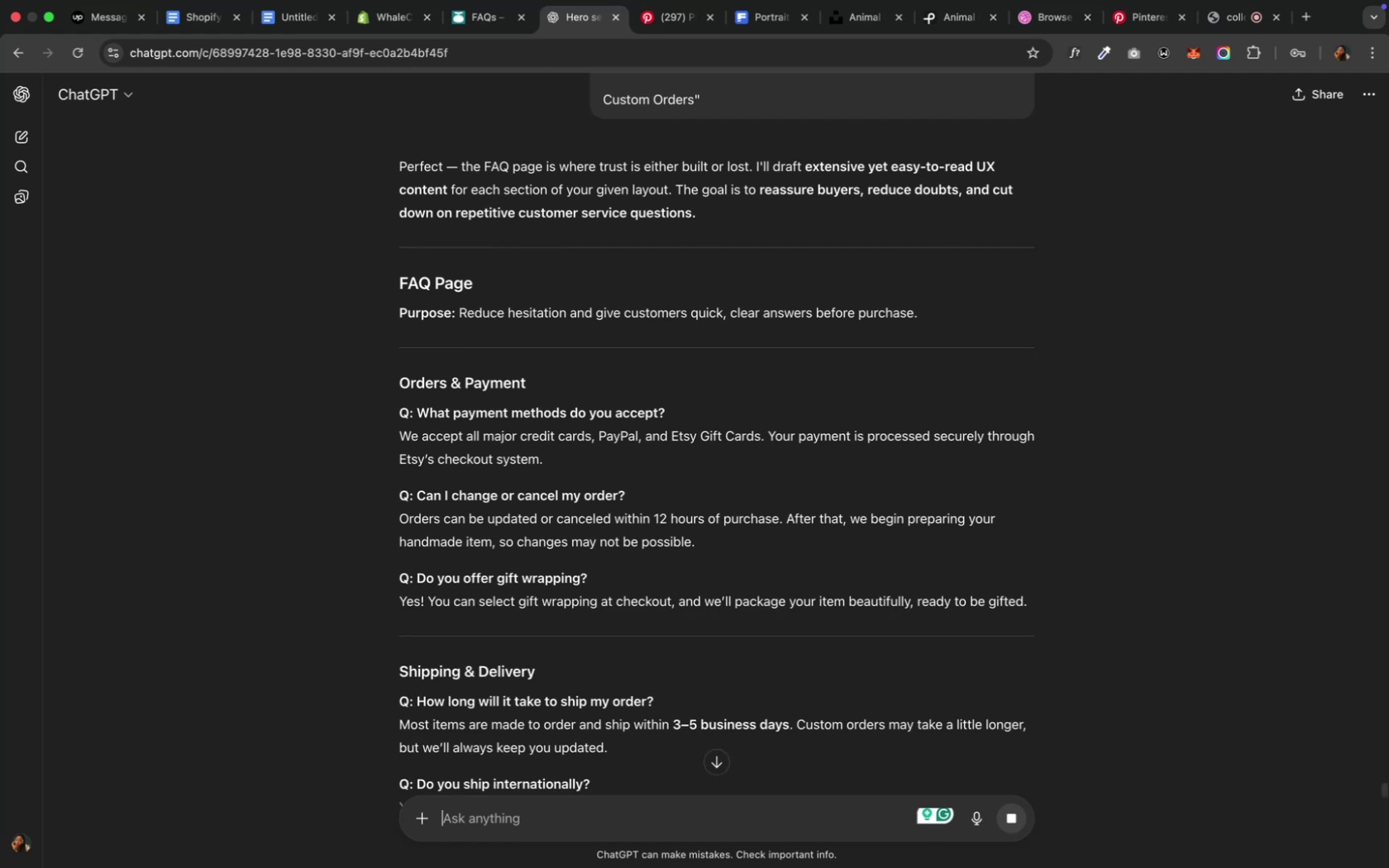 
wait(15.94)
 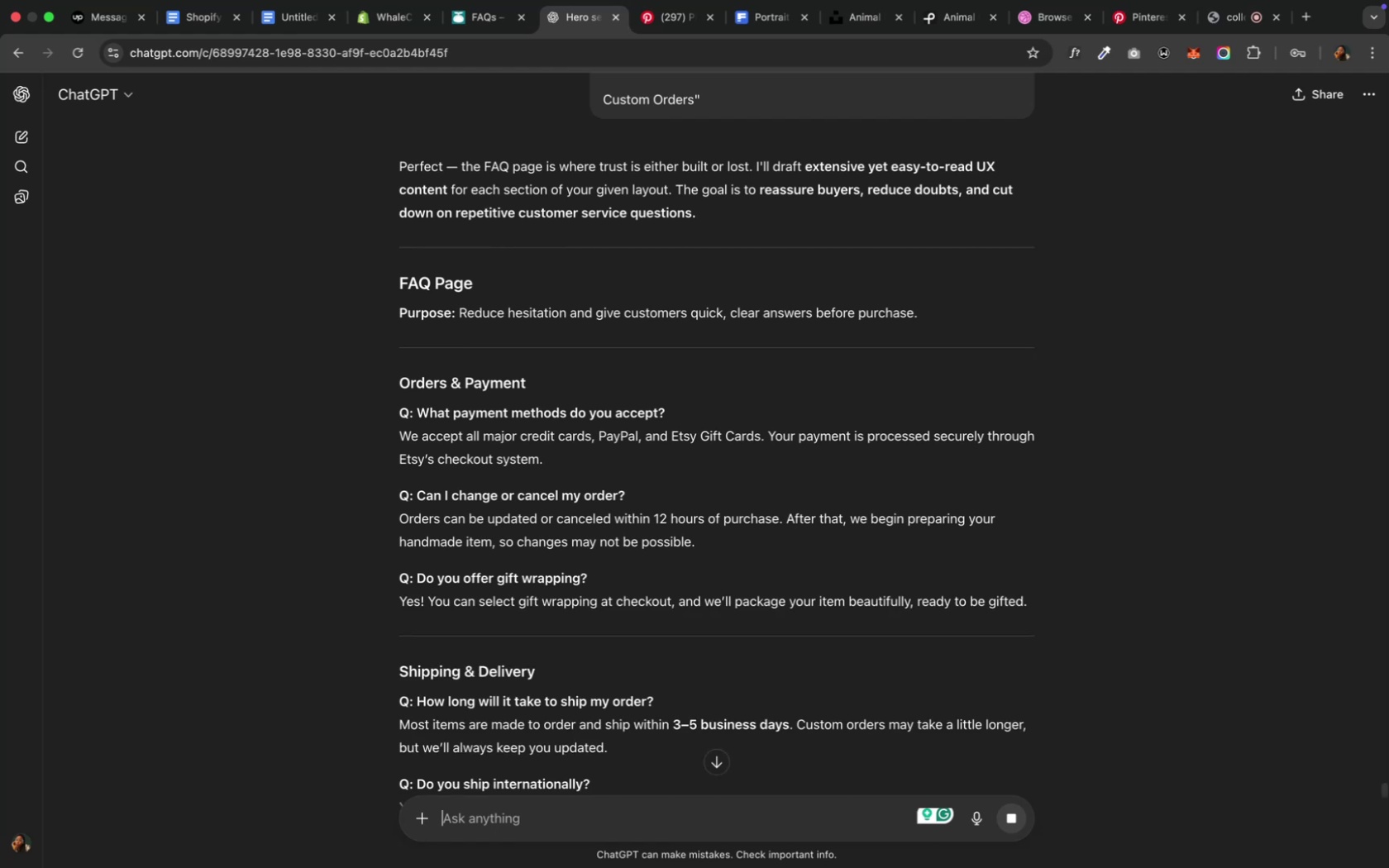 
scroll: coordinate [575, 584], scroll_direction: down, amount: 14.0
 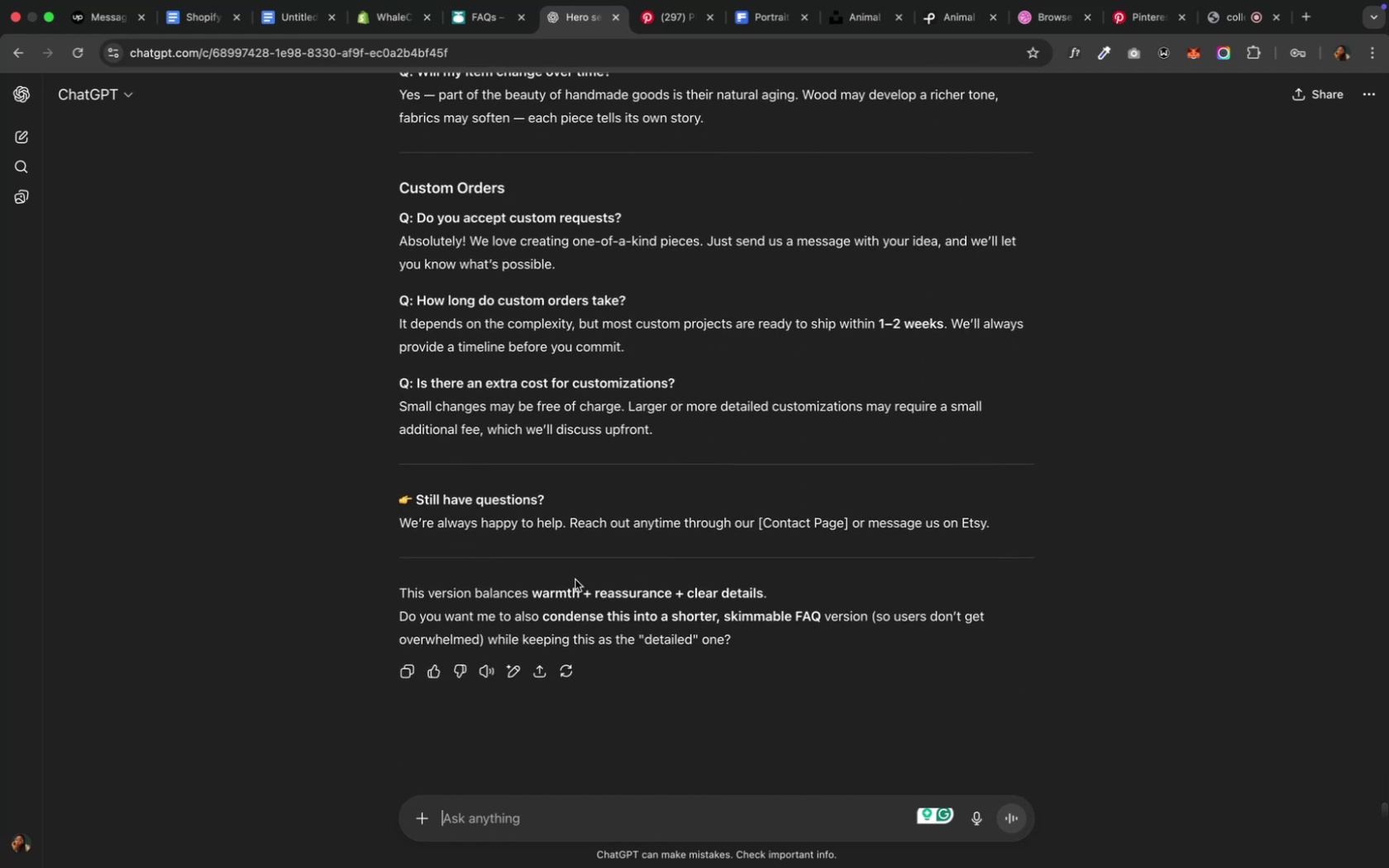 
scroll: coordinate [575, 579], scroll_direction: up, amount: 46.0
 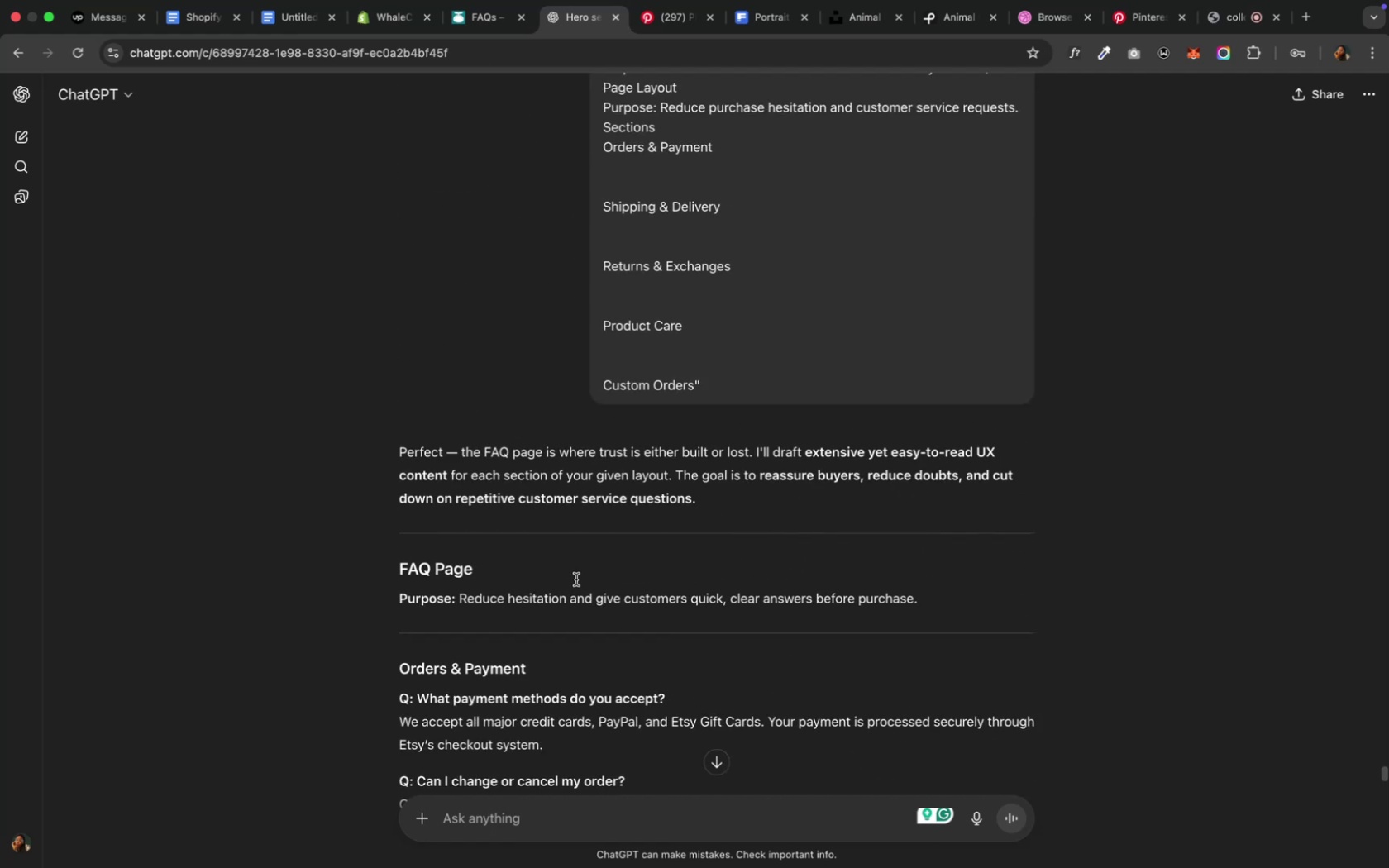 
scroll: coordinate [575, 579], scroll_direction: down, amount: 13.0
 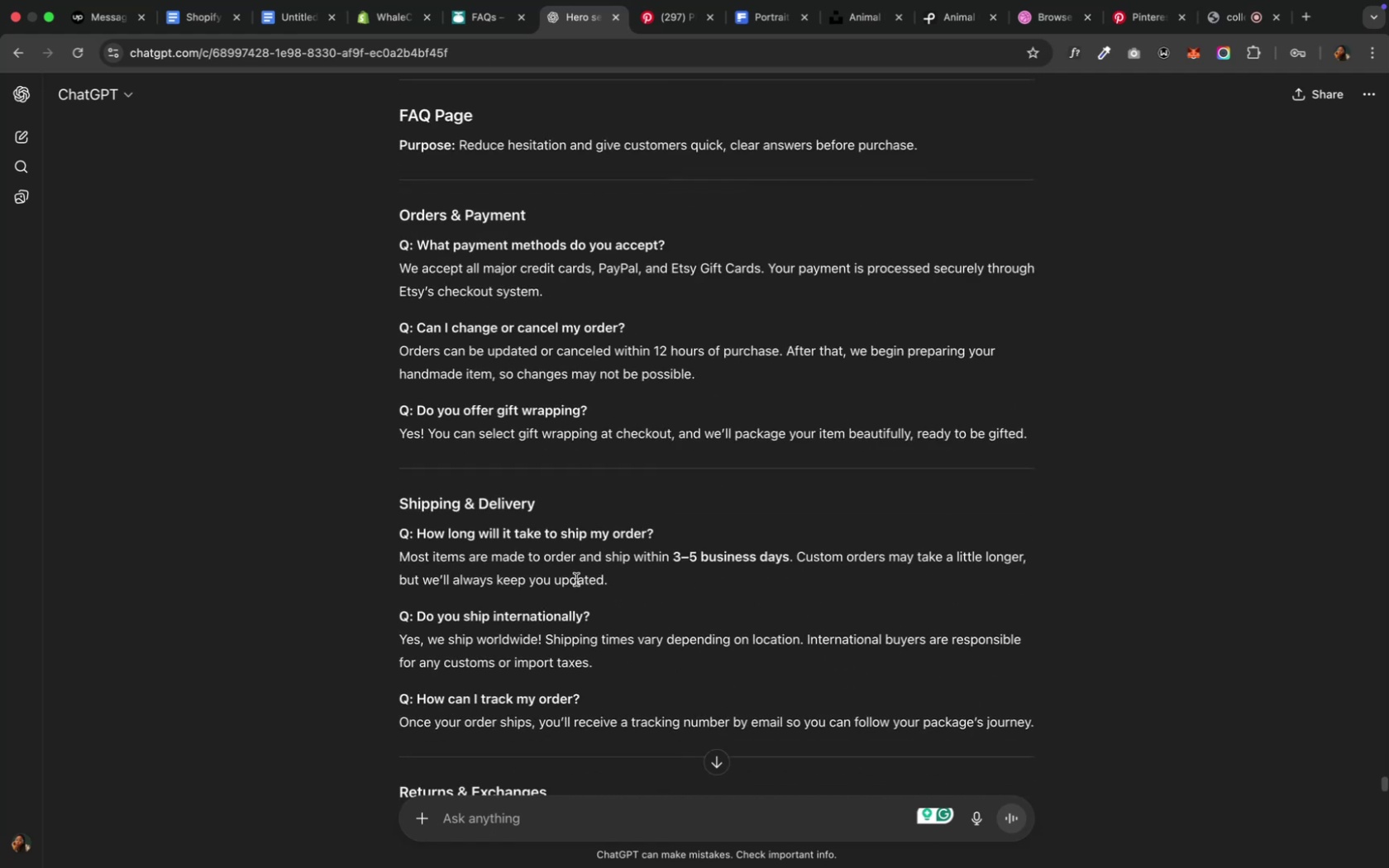 
scroll: coordinate [575, 579], scroll_direction: up, amount: 5.0
 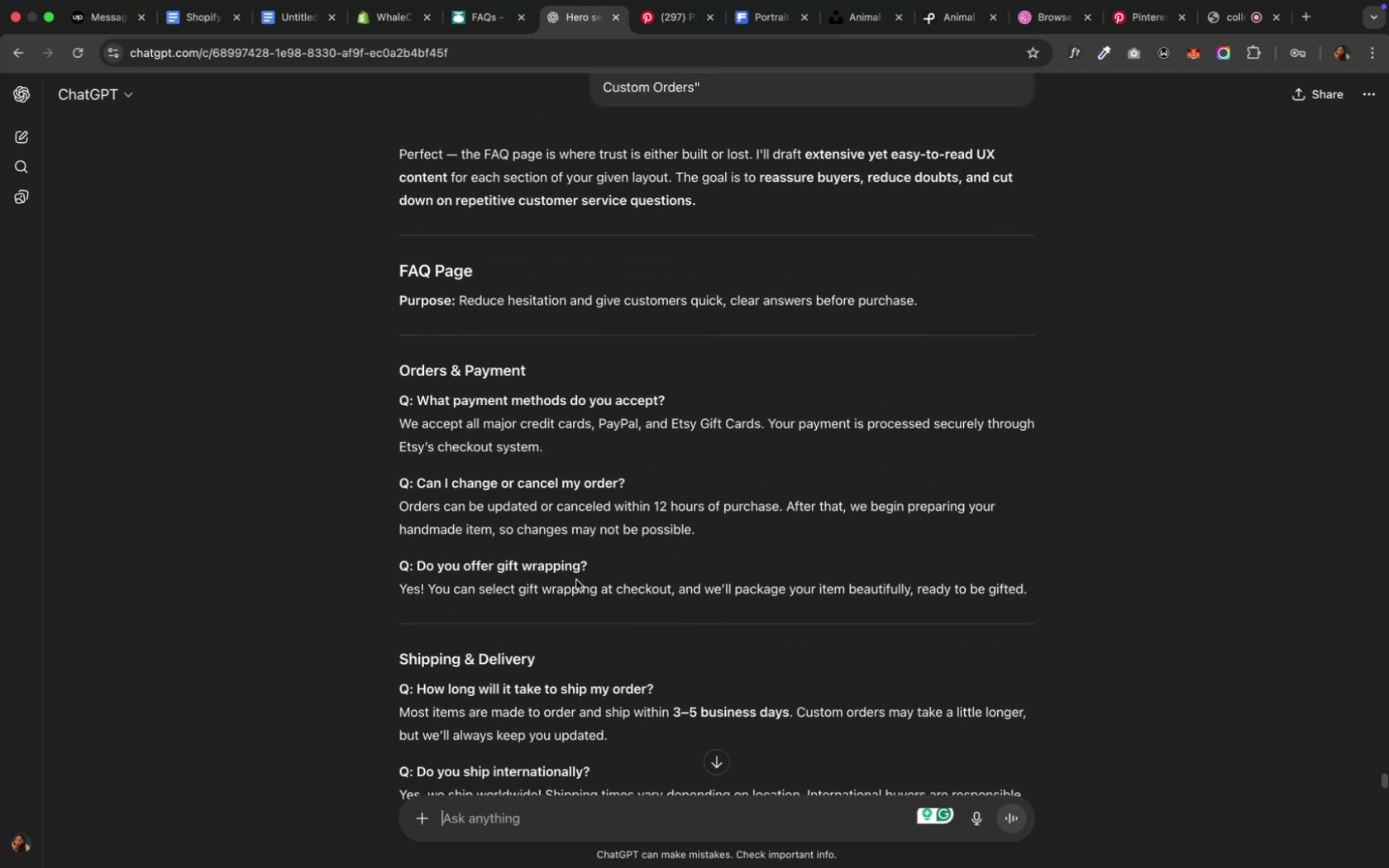 
wait(10.88)
 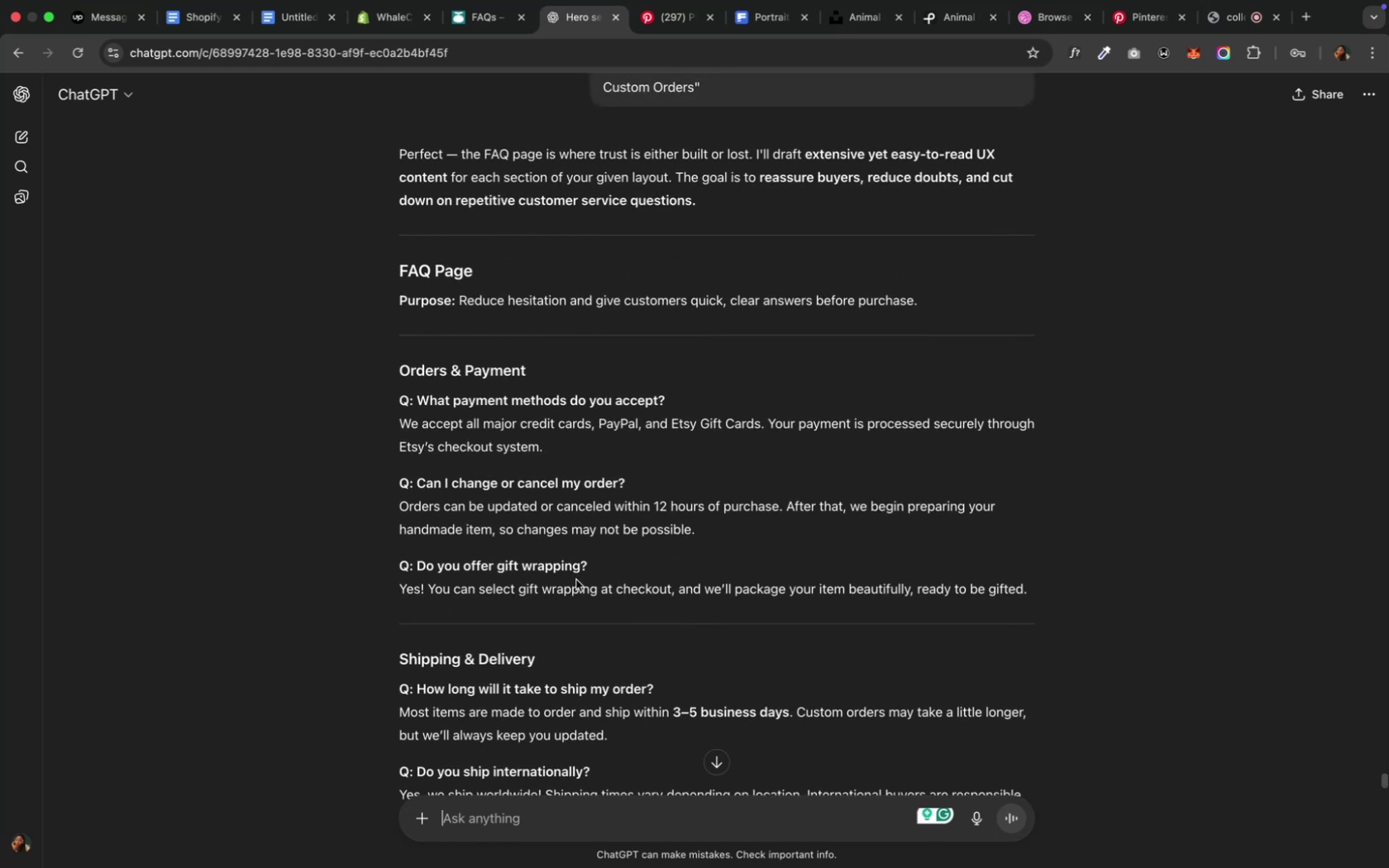 
left_click([370, 27])
 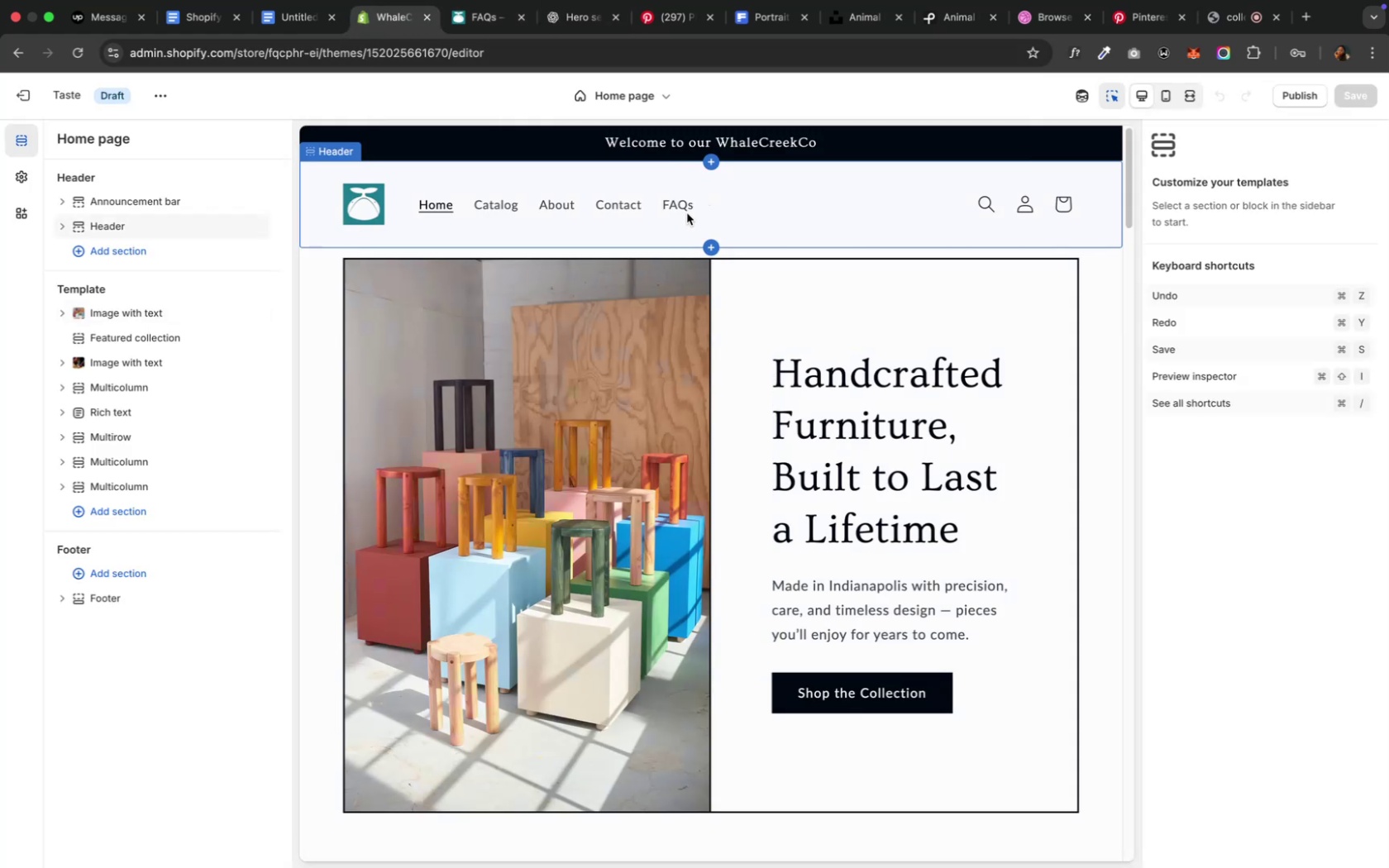 
left_click([676, 210])
 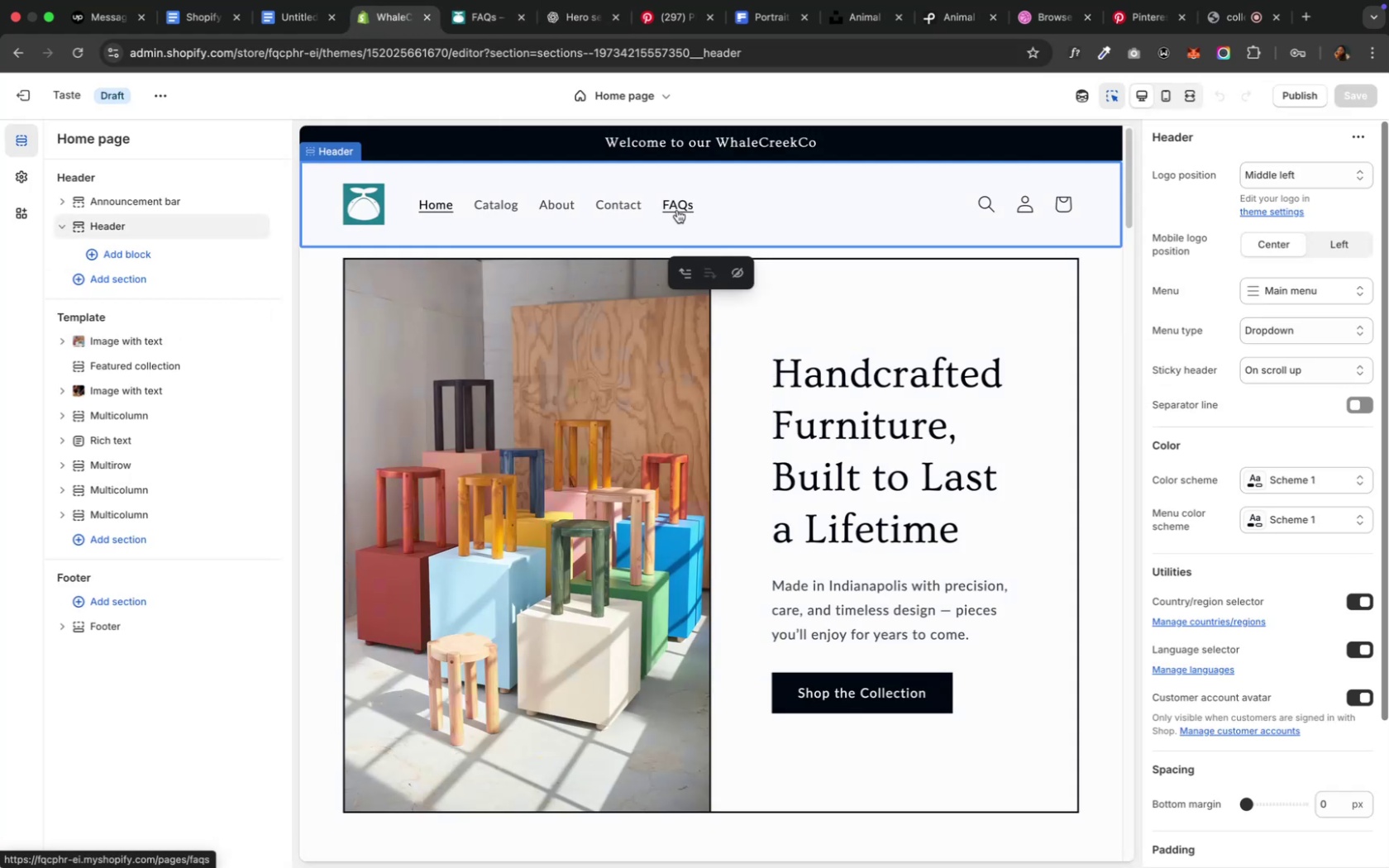 
left_click([676, 210])
 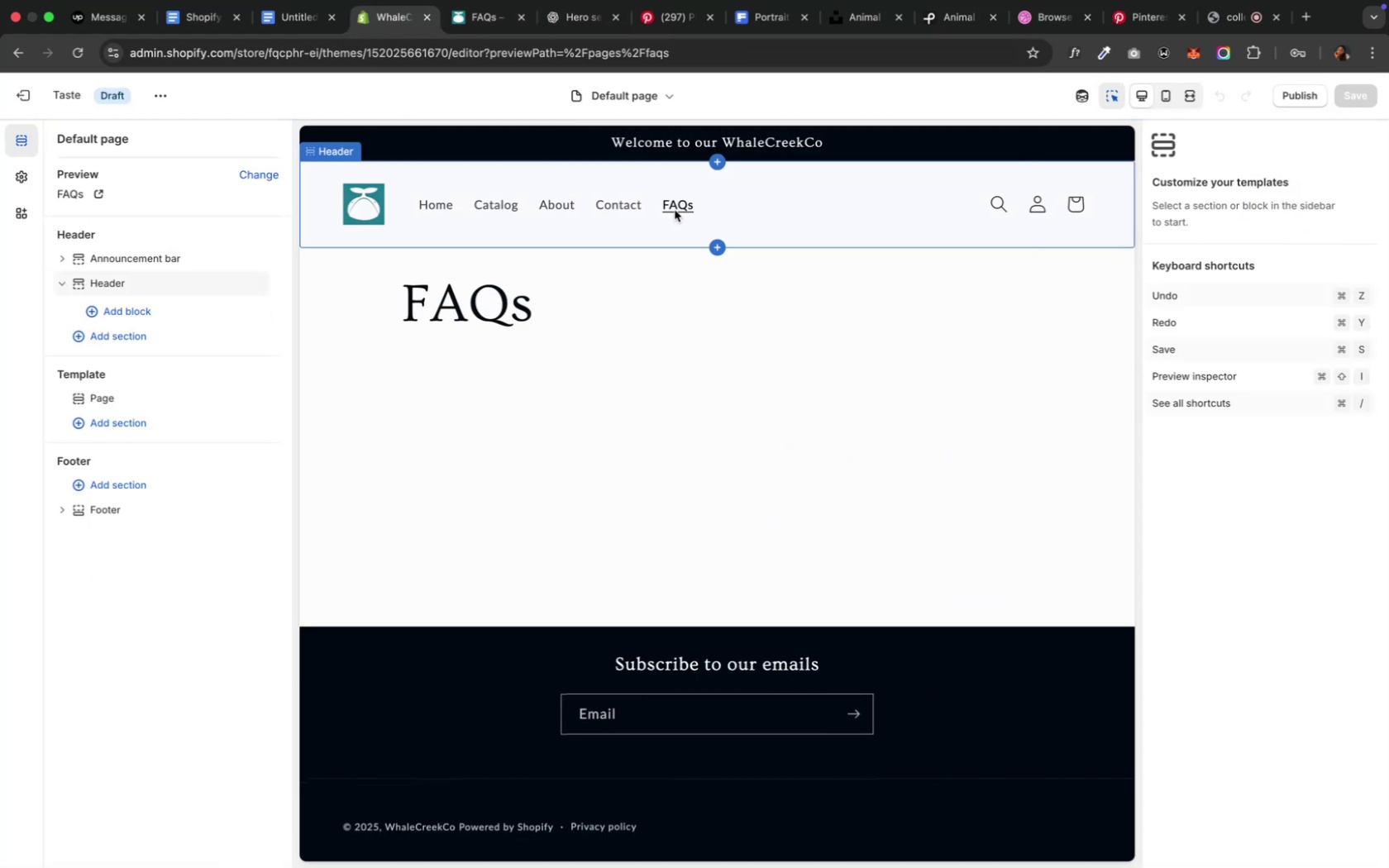 
wait(8.14)
 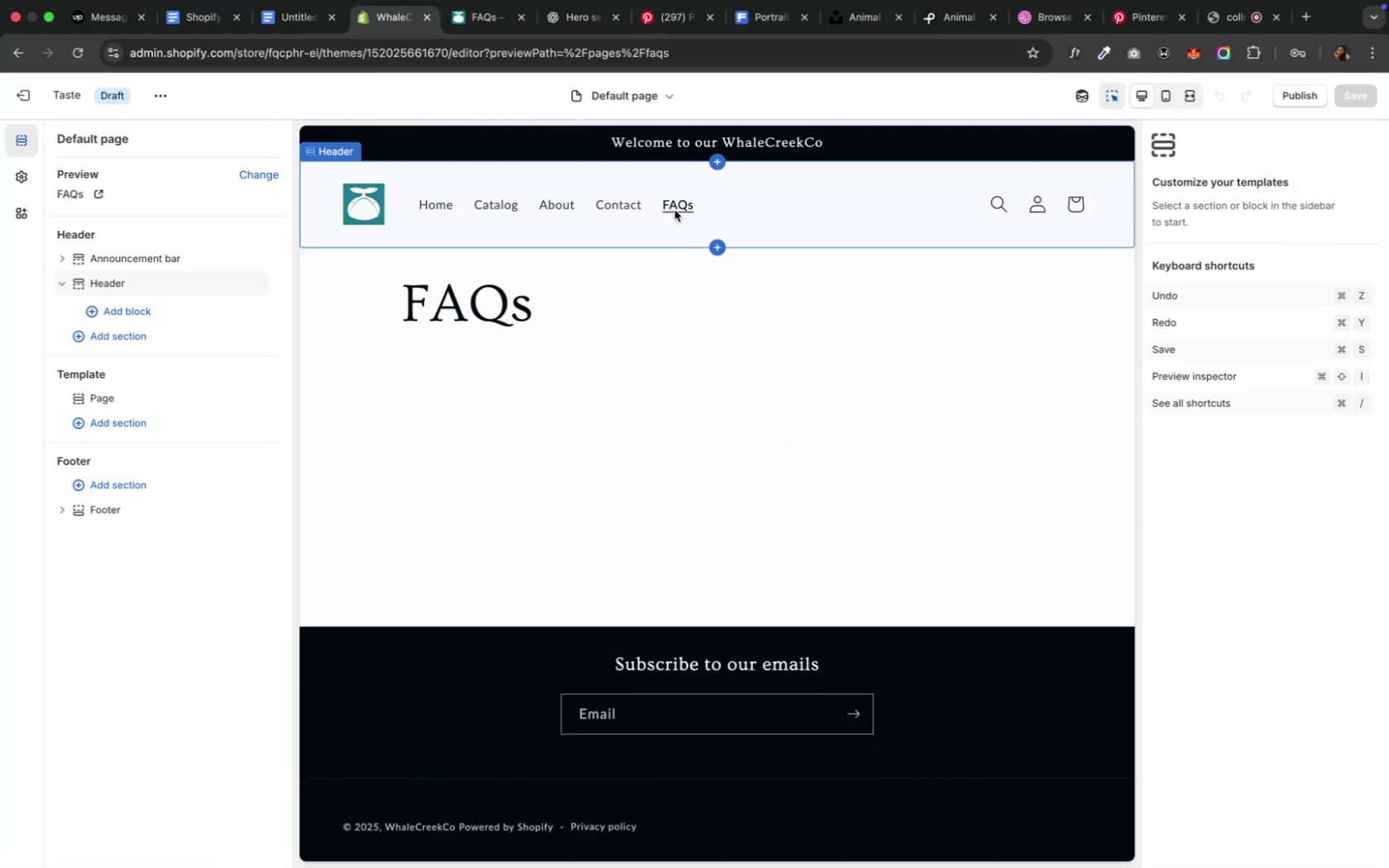 
mouse_move([190, 262])
 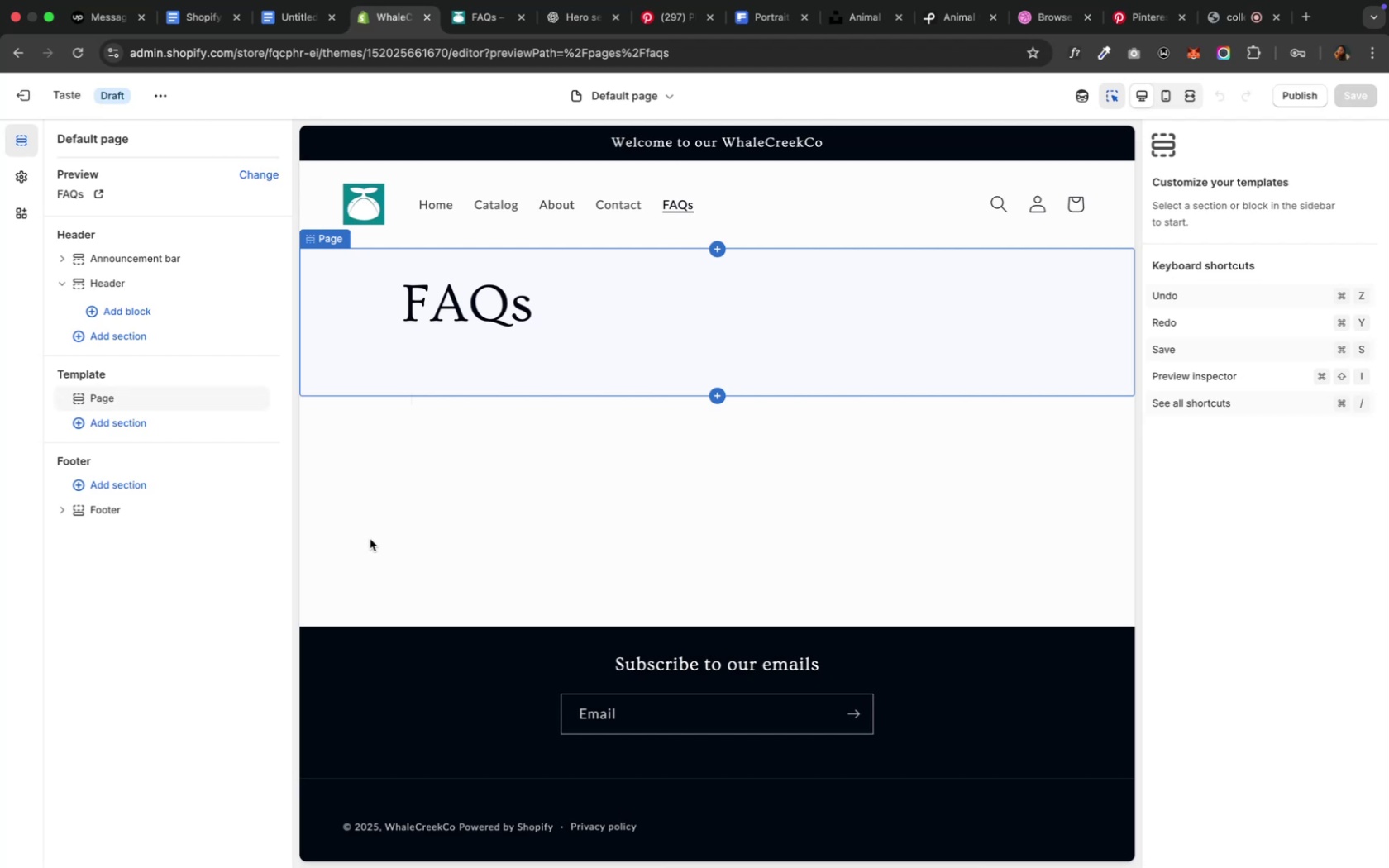 
wait(19.02)
 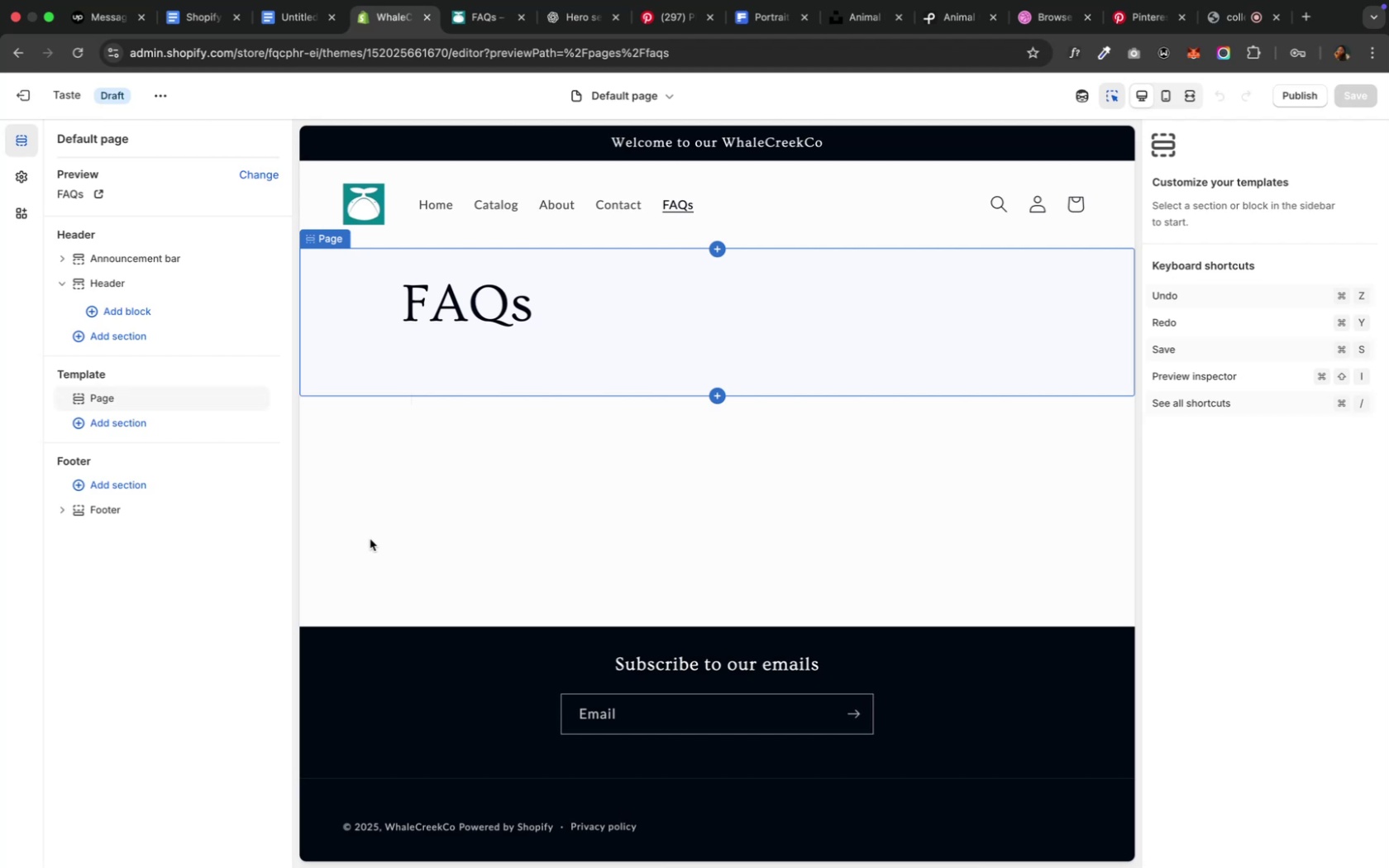 
left_click([122, 592])
 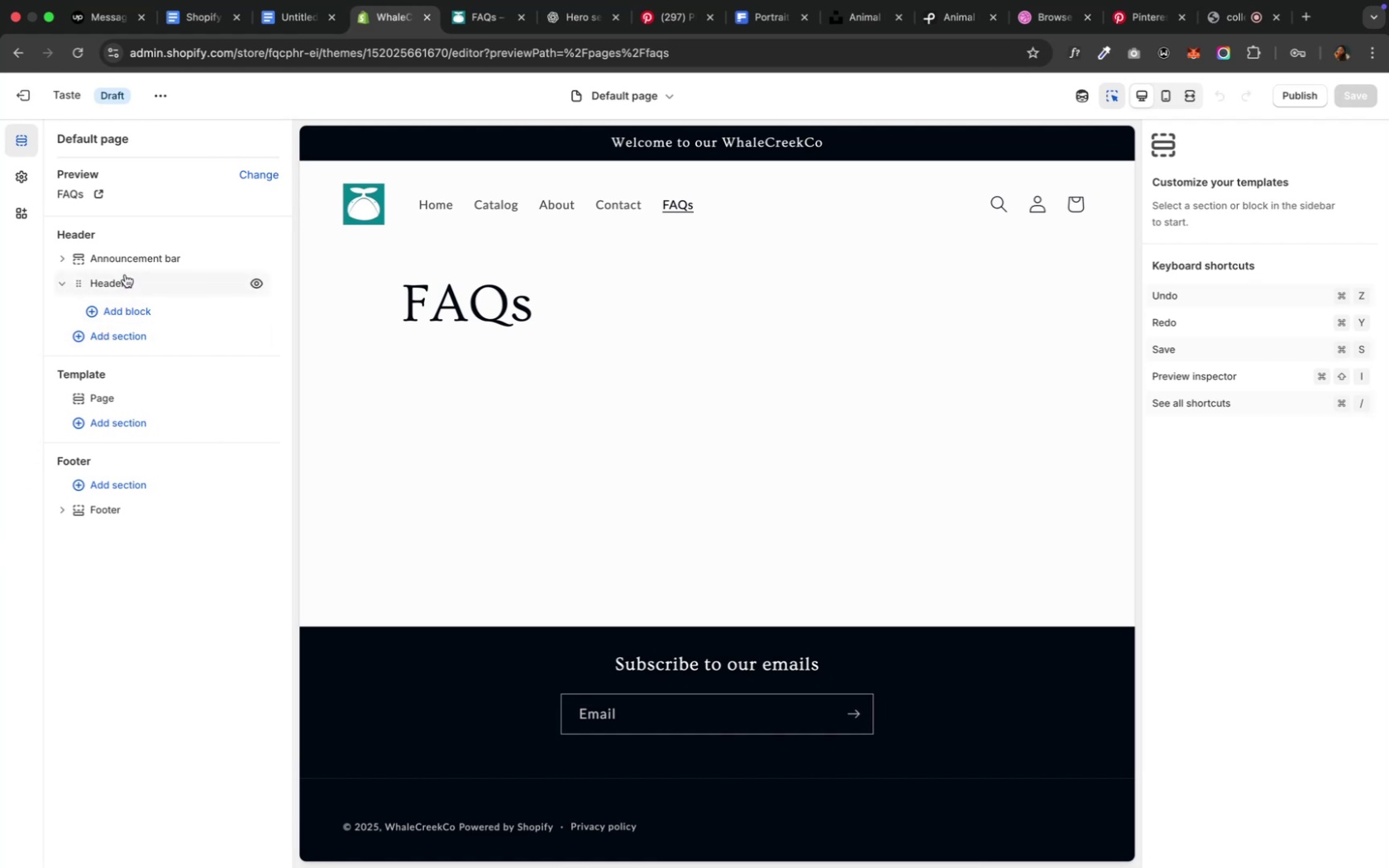 
wait(7.0)
 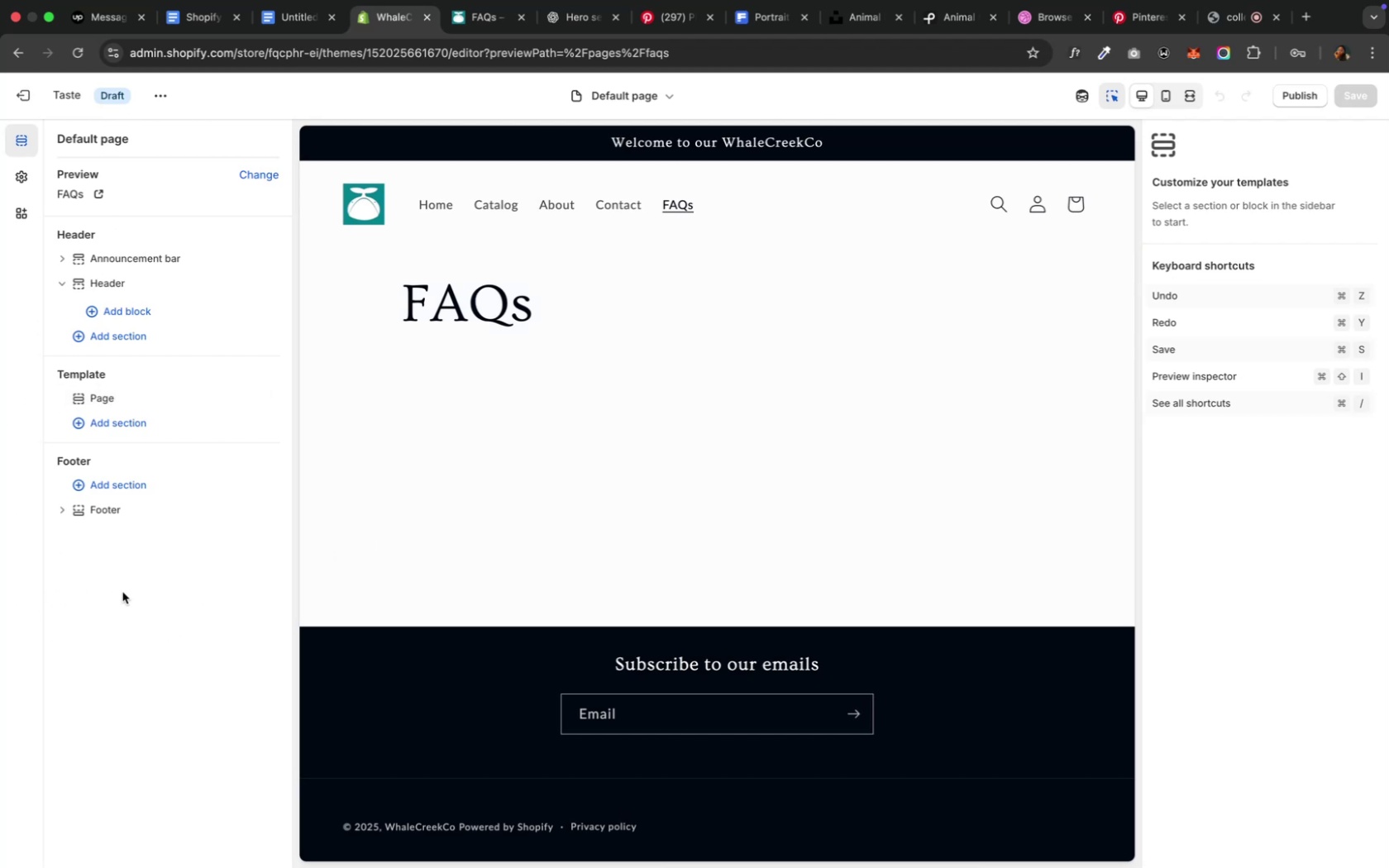 
left_click([113, 427])
 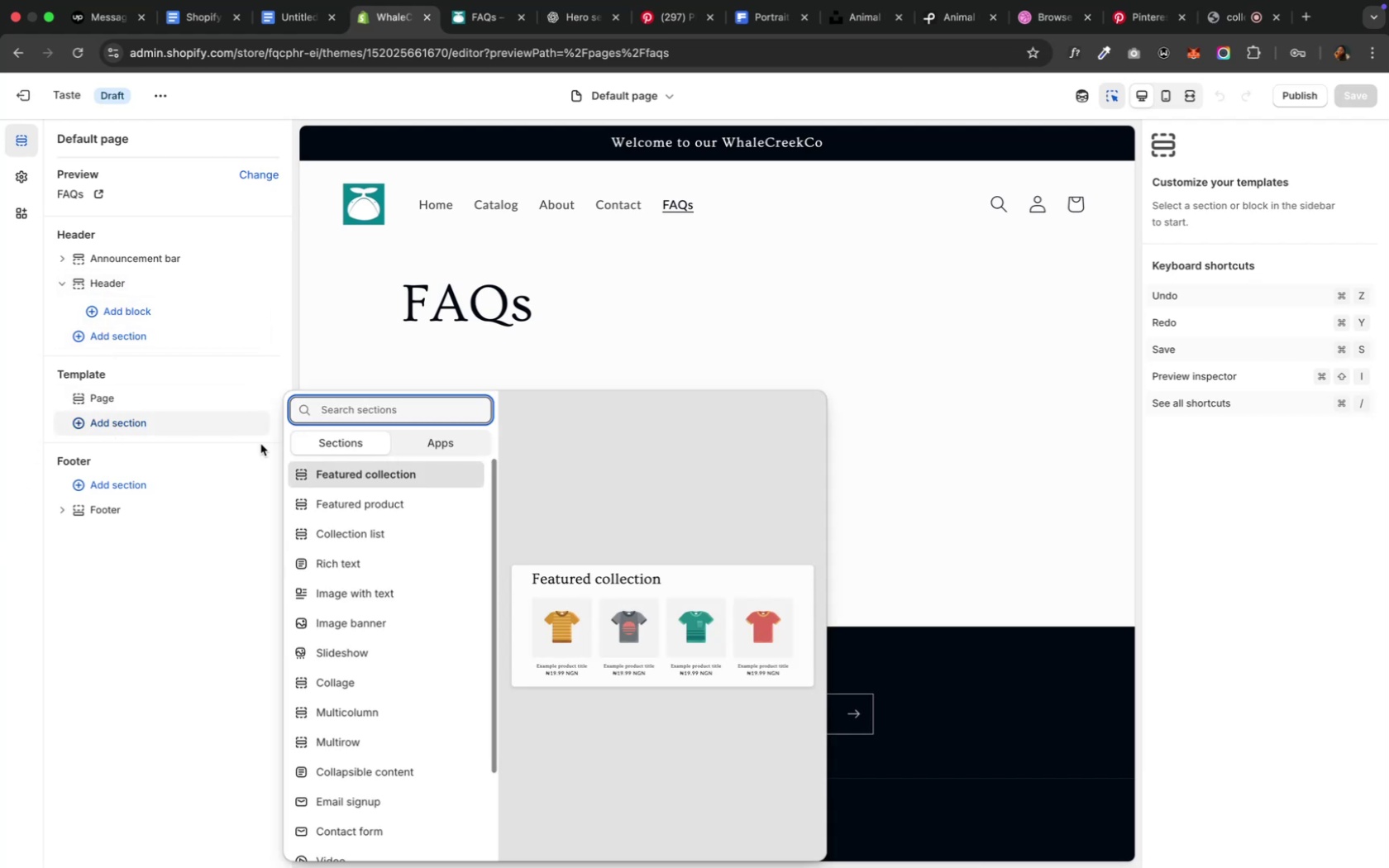 
wait(5.48)
 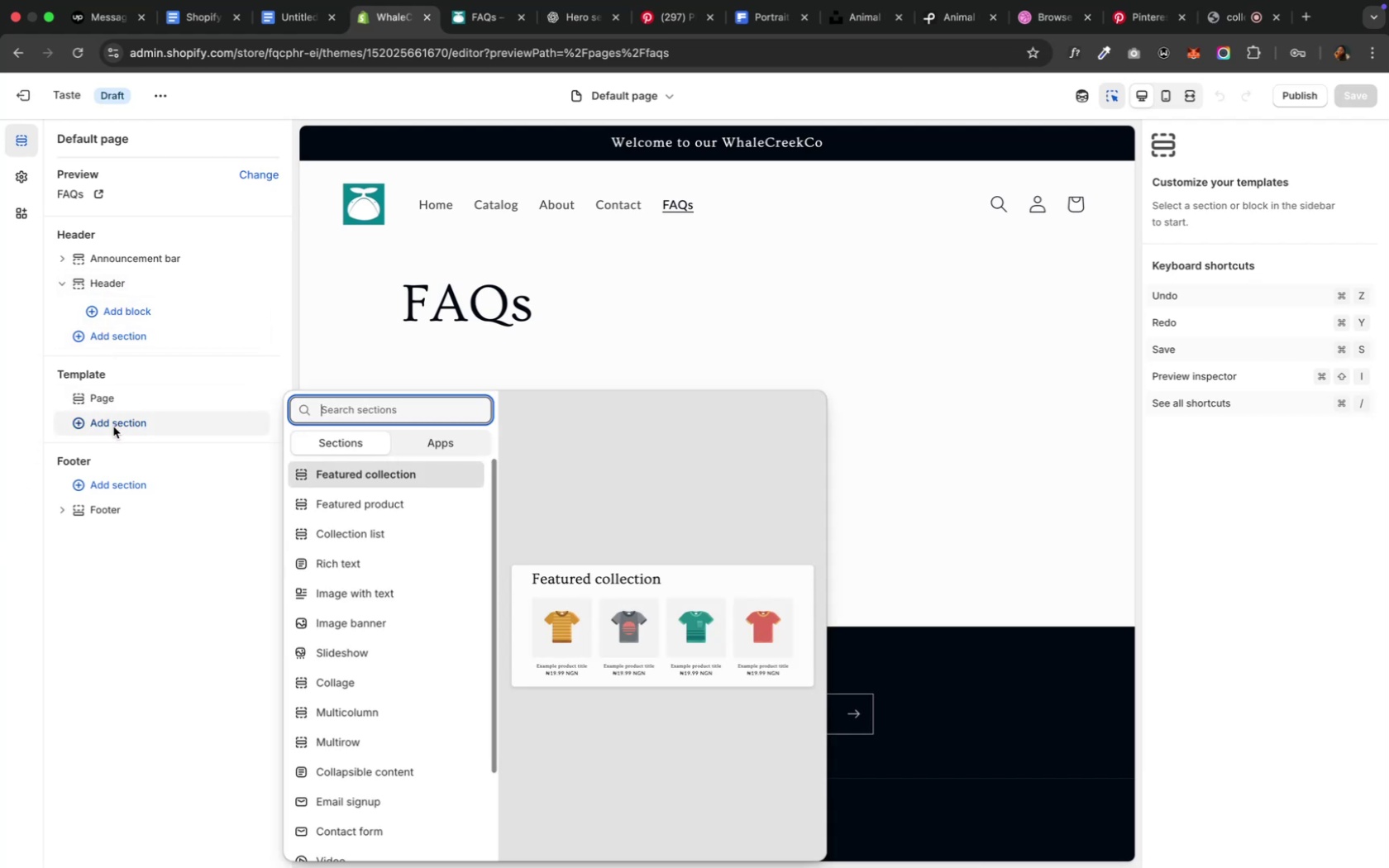 
scroll: coordinate [338, 765], scroll_direction: down, amount: 3.0
 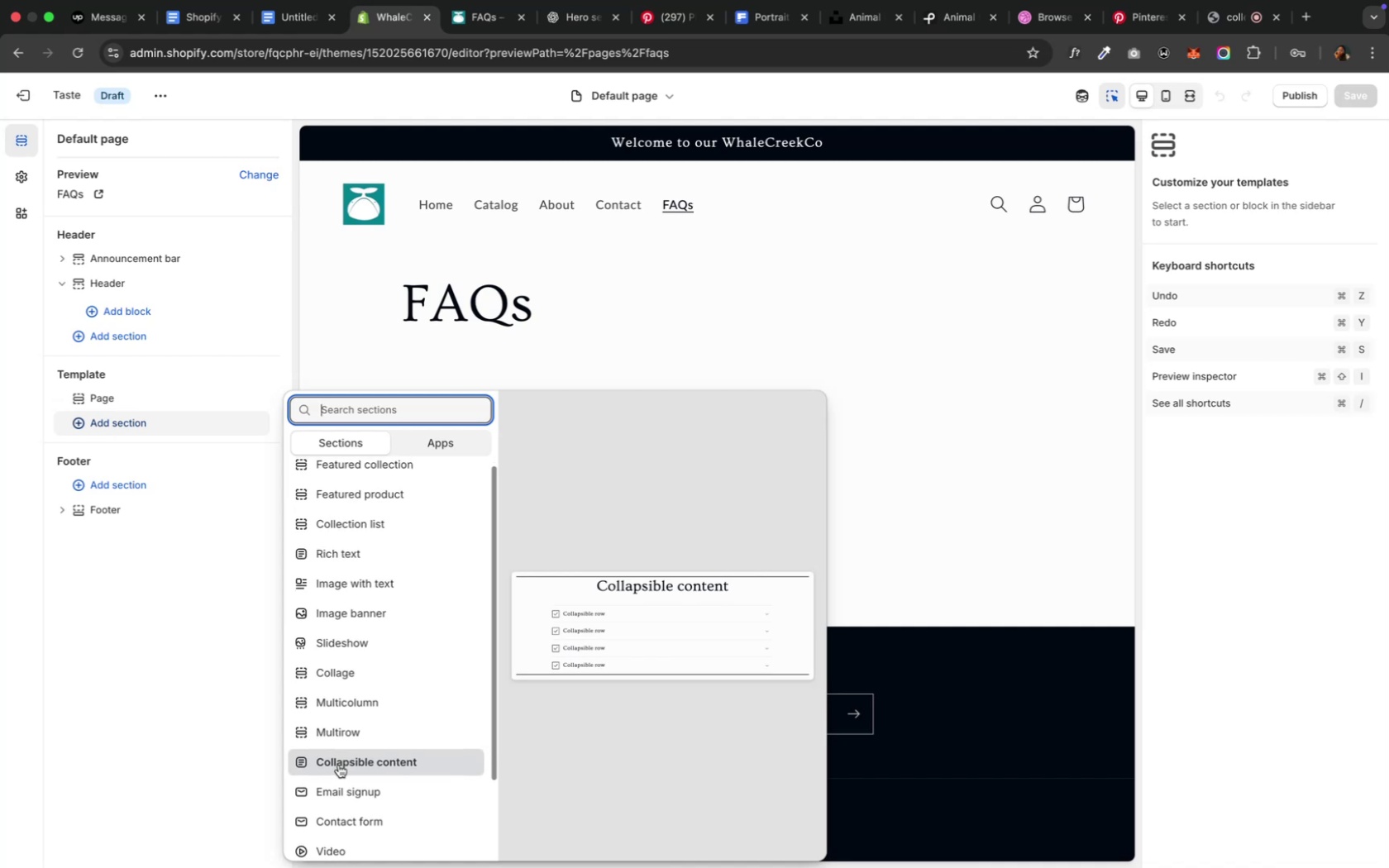 
left_click([338, 765])
 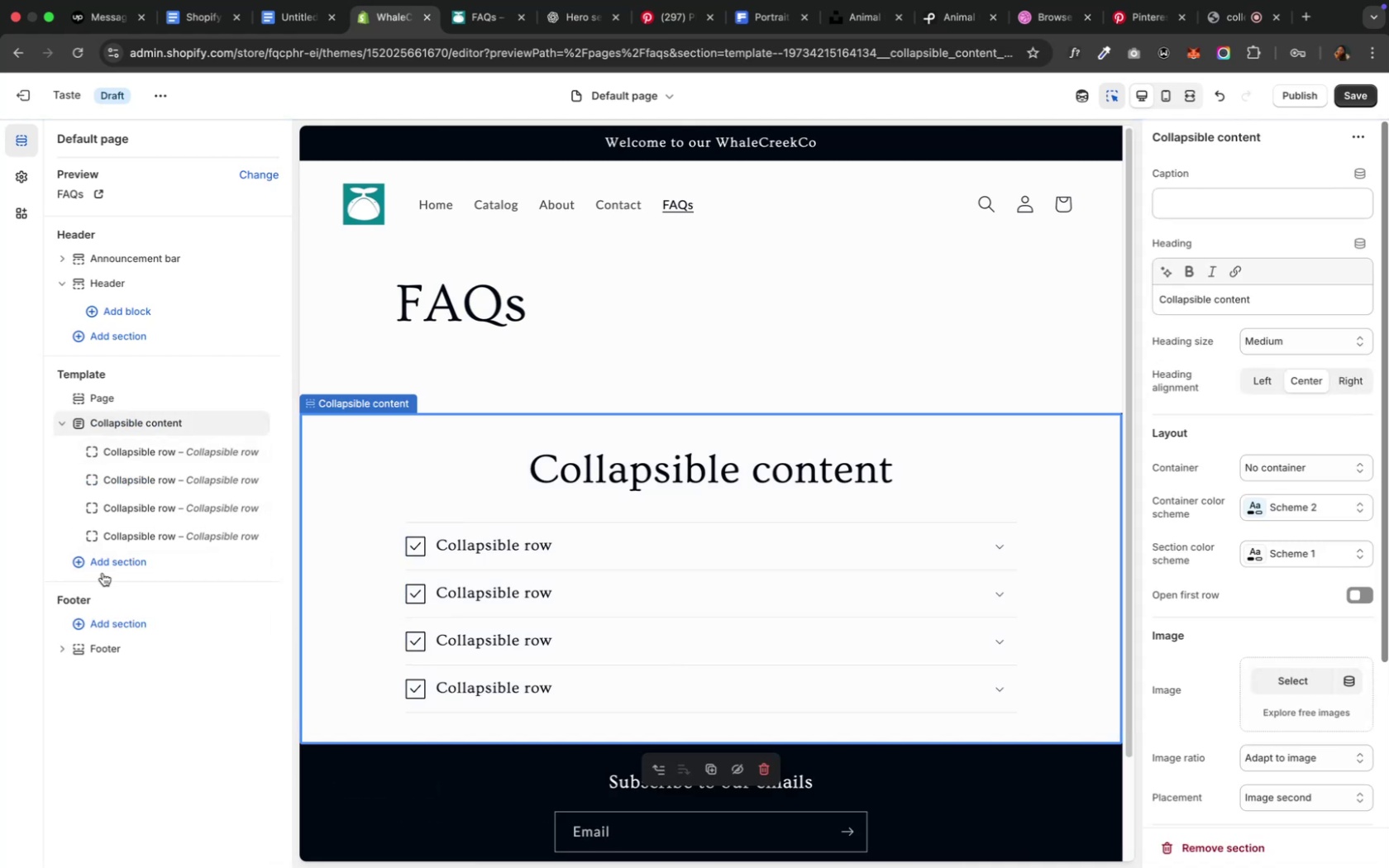 
wait(6.25)
 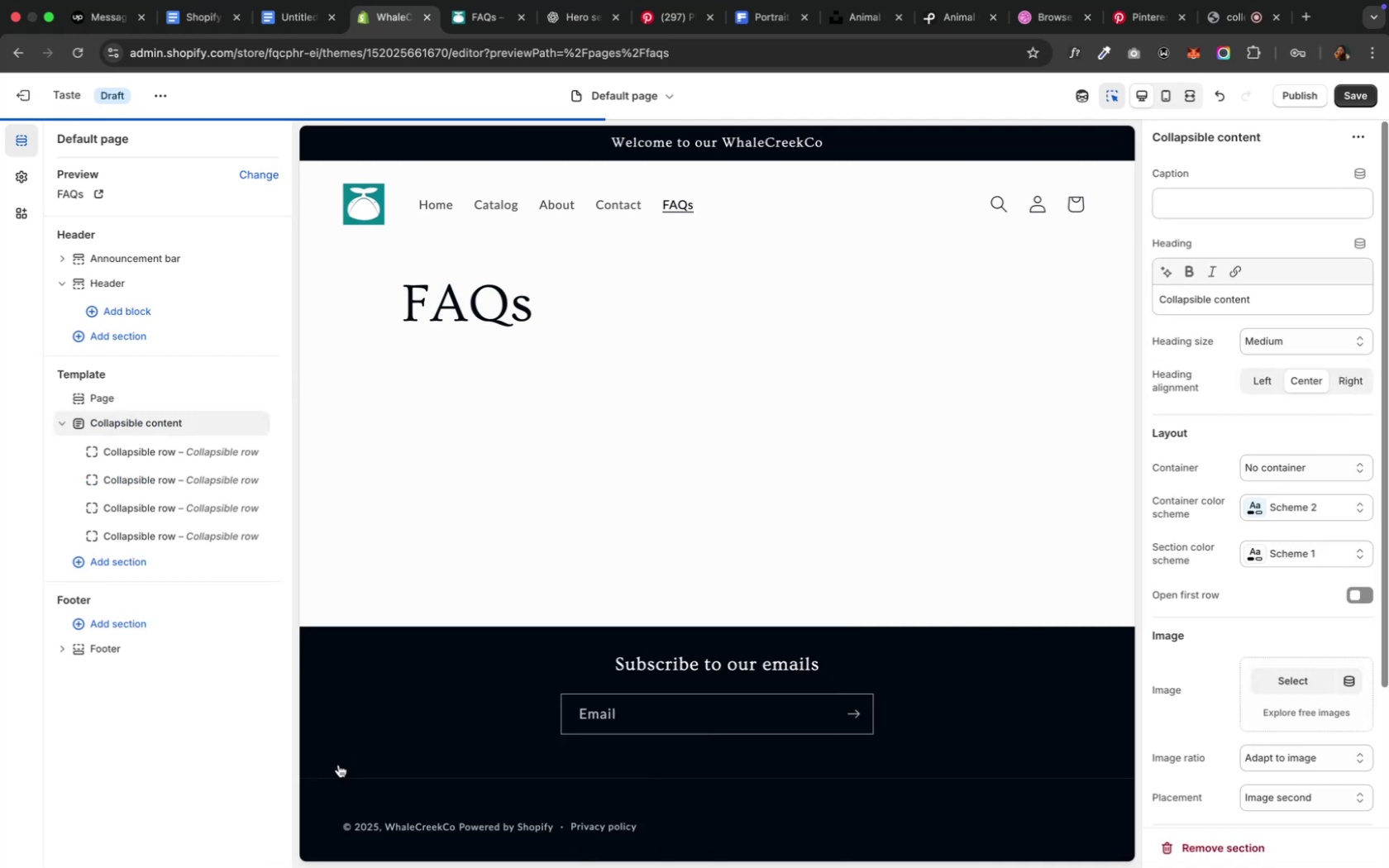 
left_click([98, 560])
 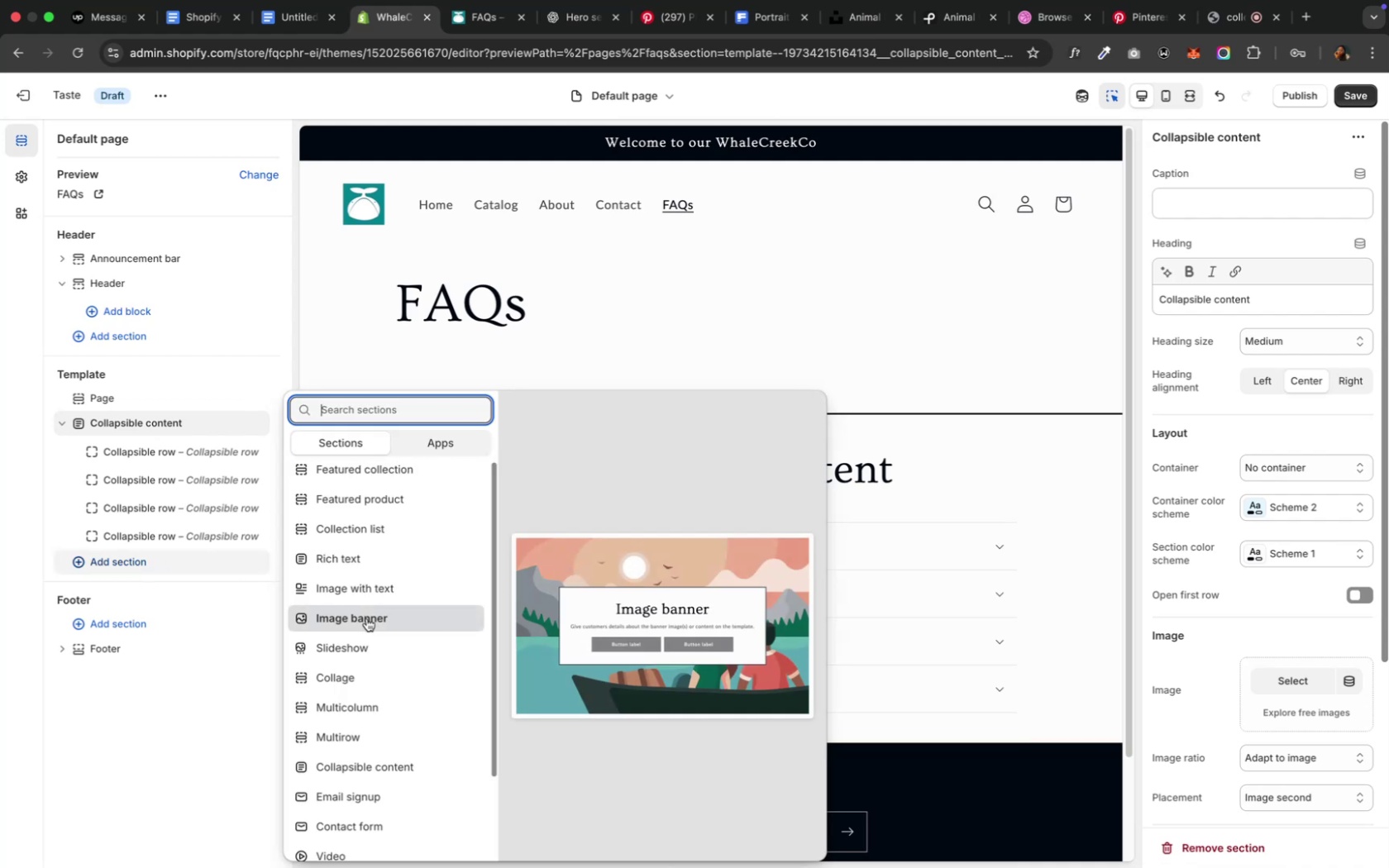 
wait(6.15)
 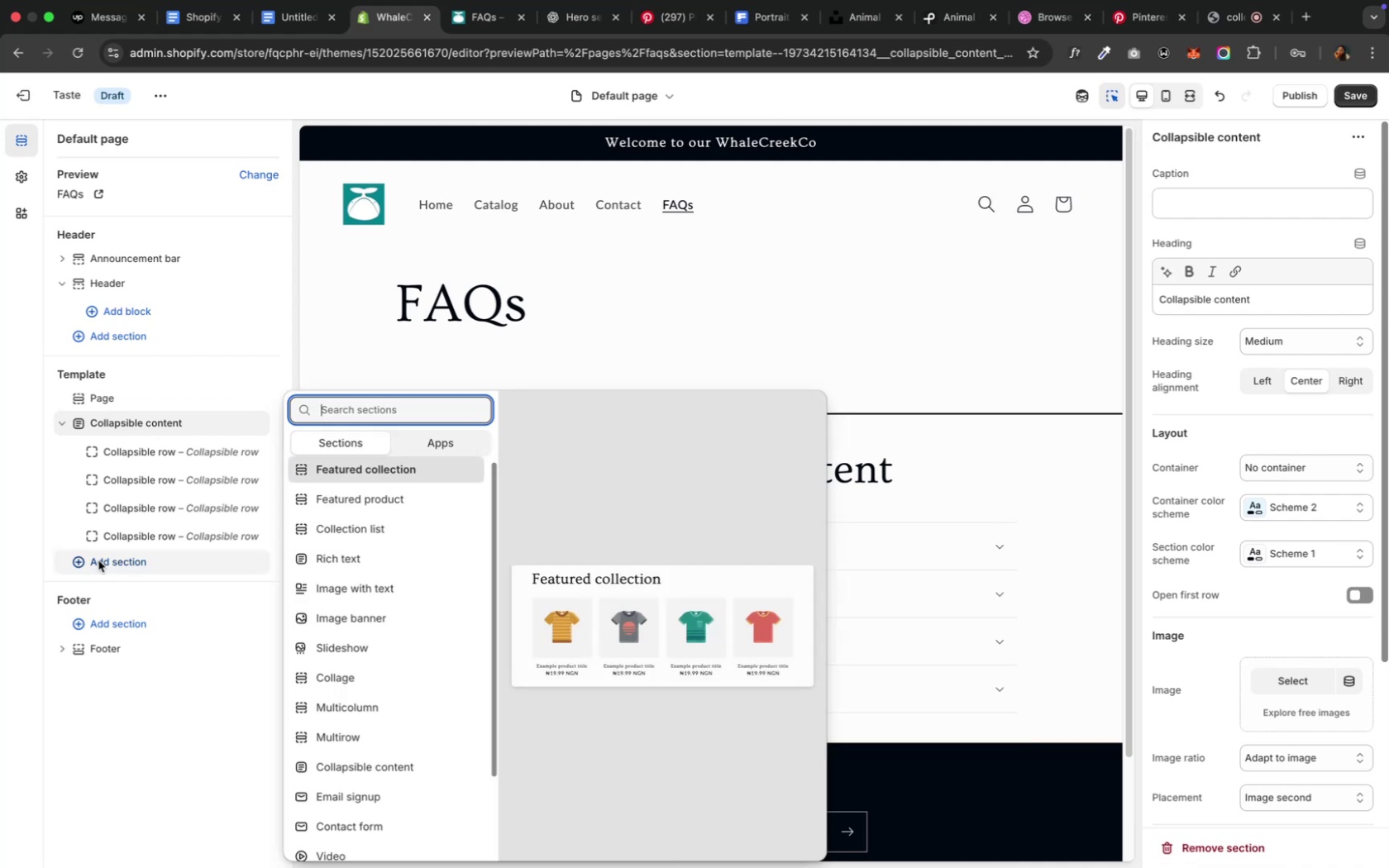 
left_click([366, 618])
 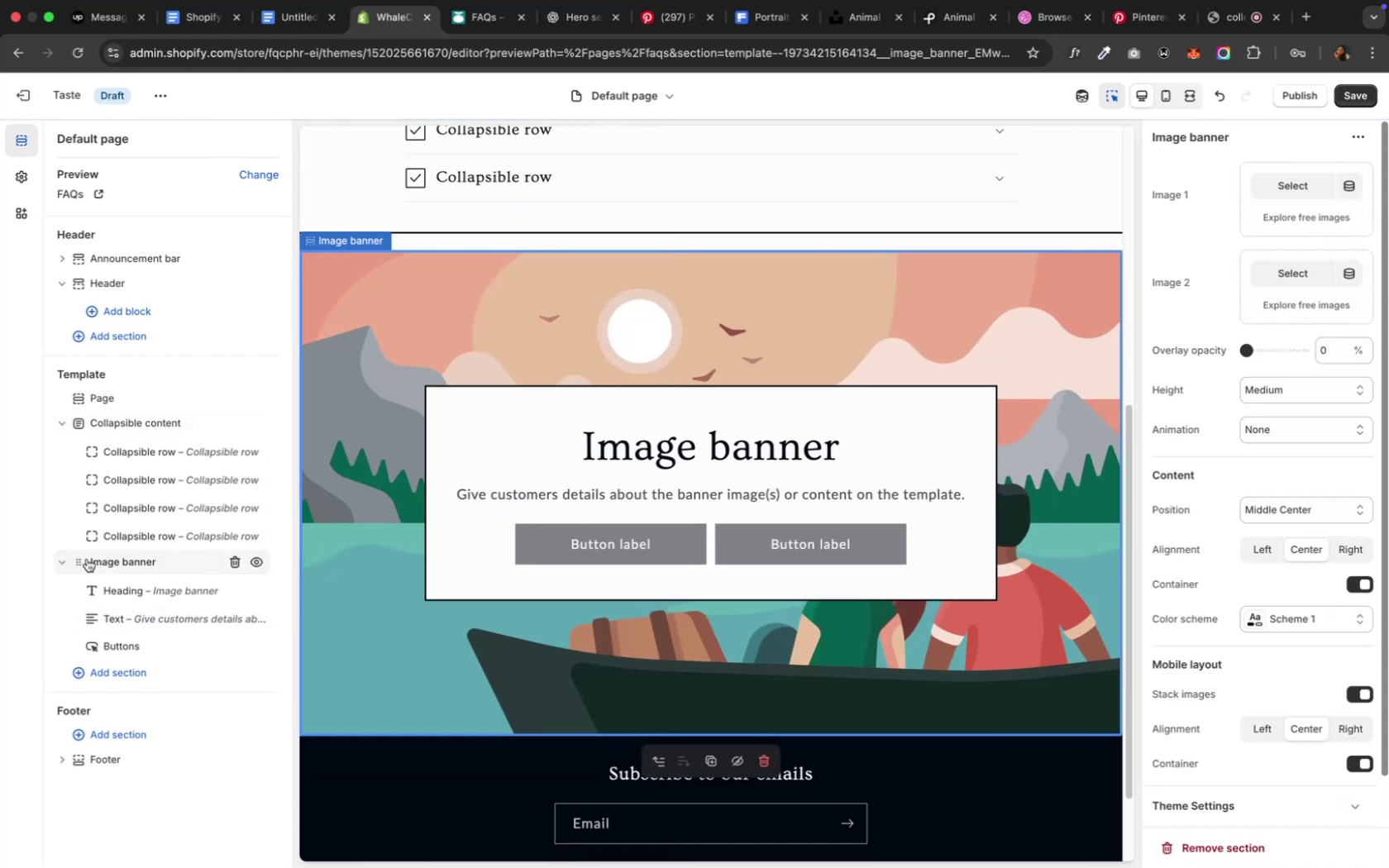 
left_click([64, 423])
 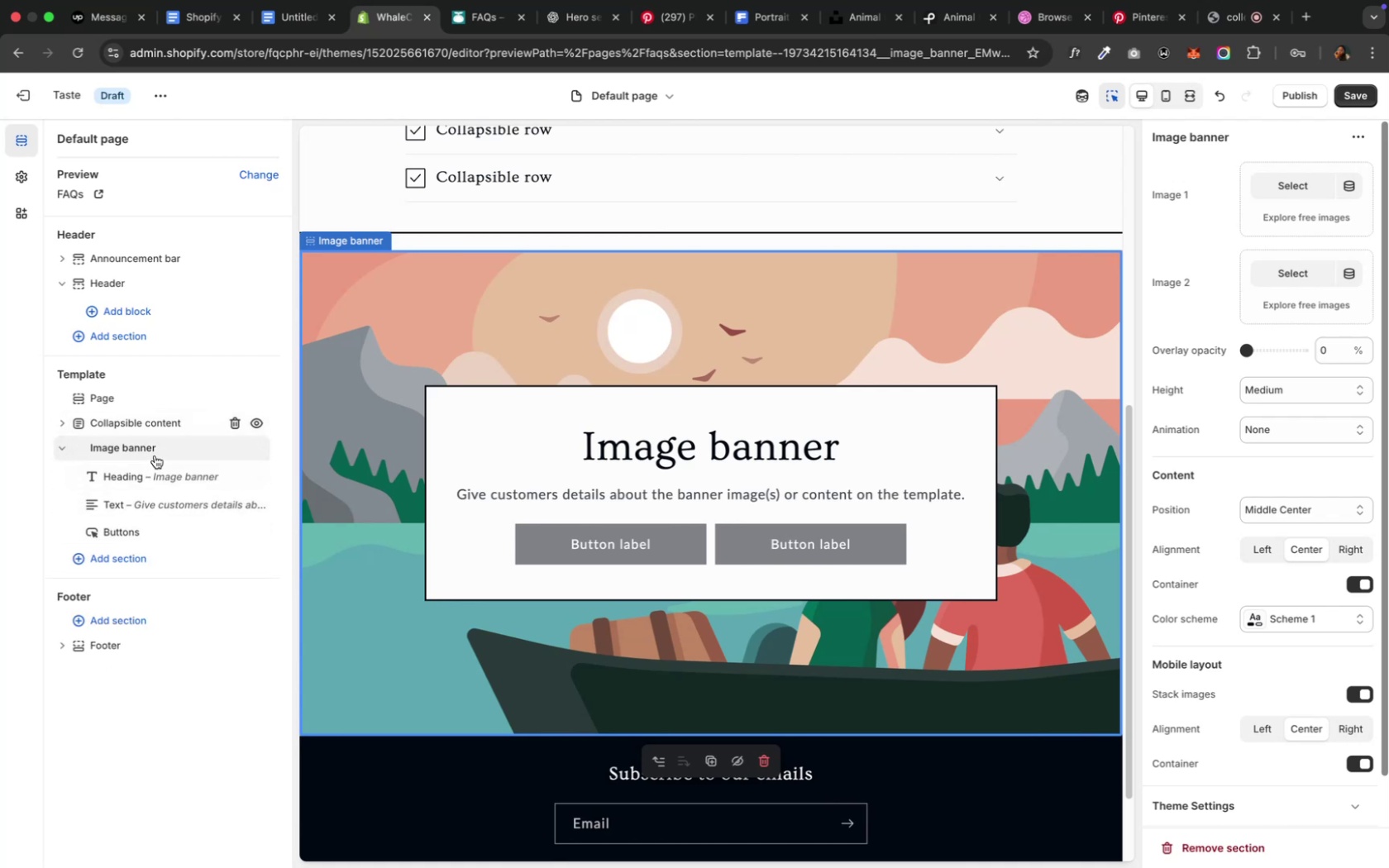 
left_click_drag(start_coordinate=[155, 449], to_coordinate=[145, 413])
 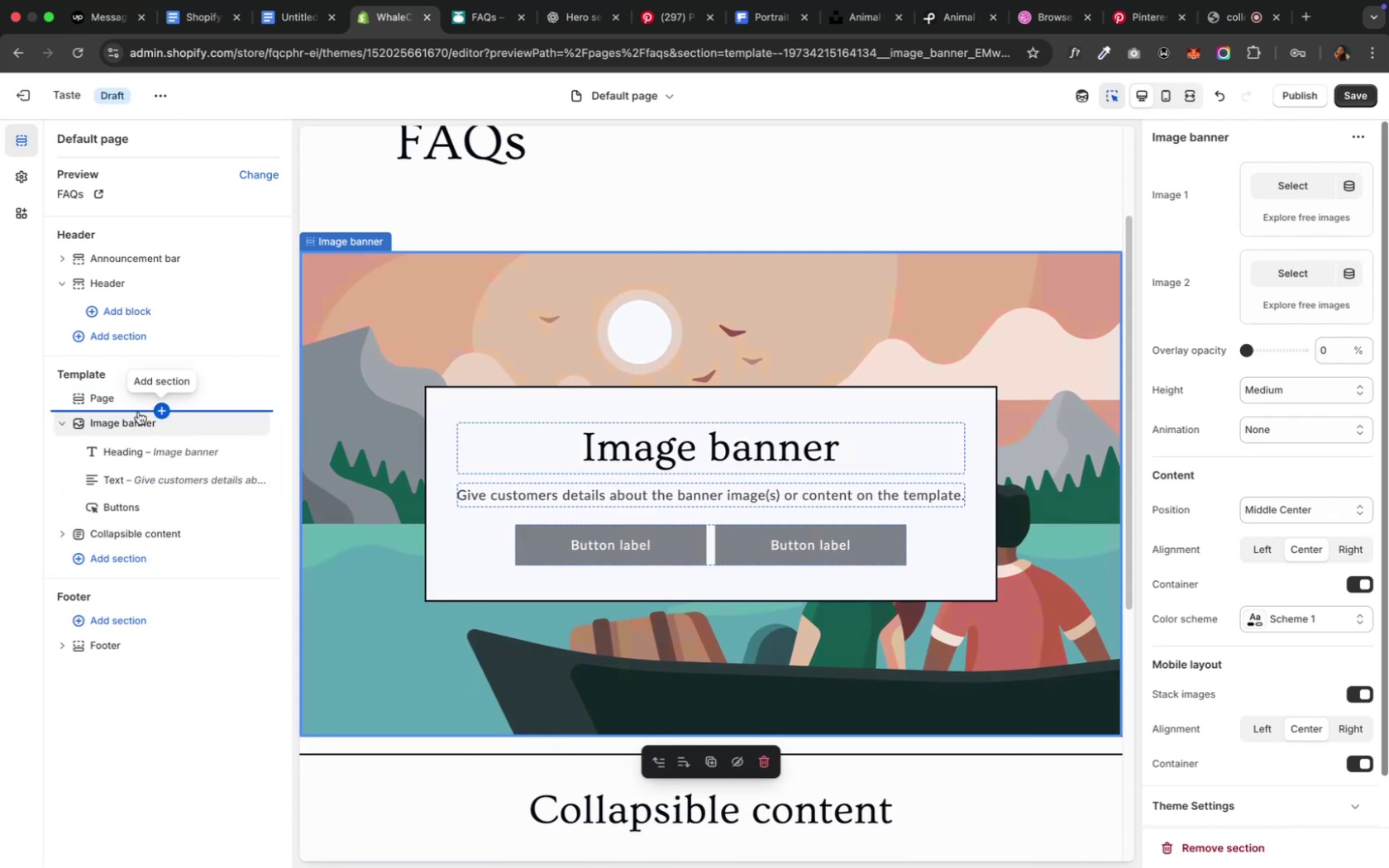 
wait(5.79)
 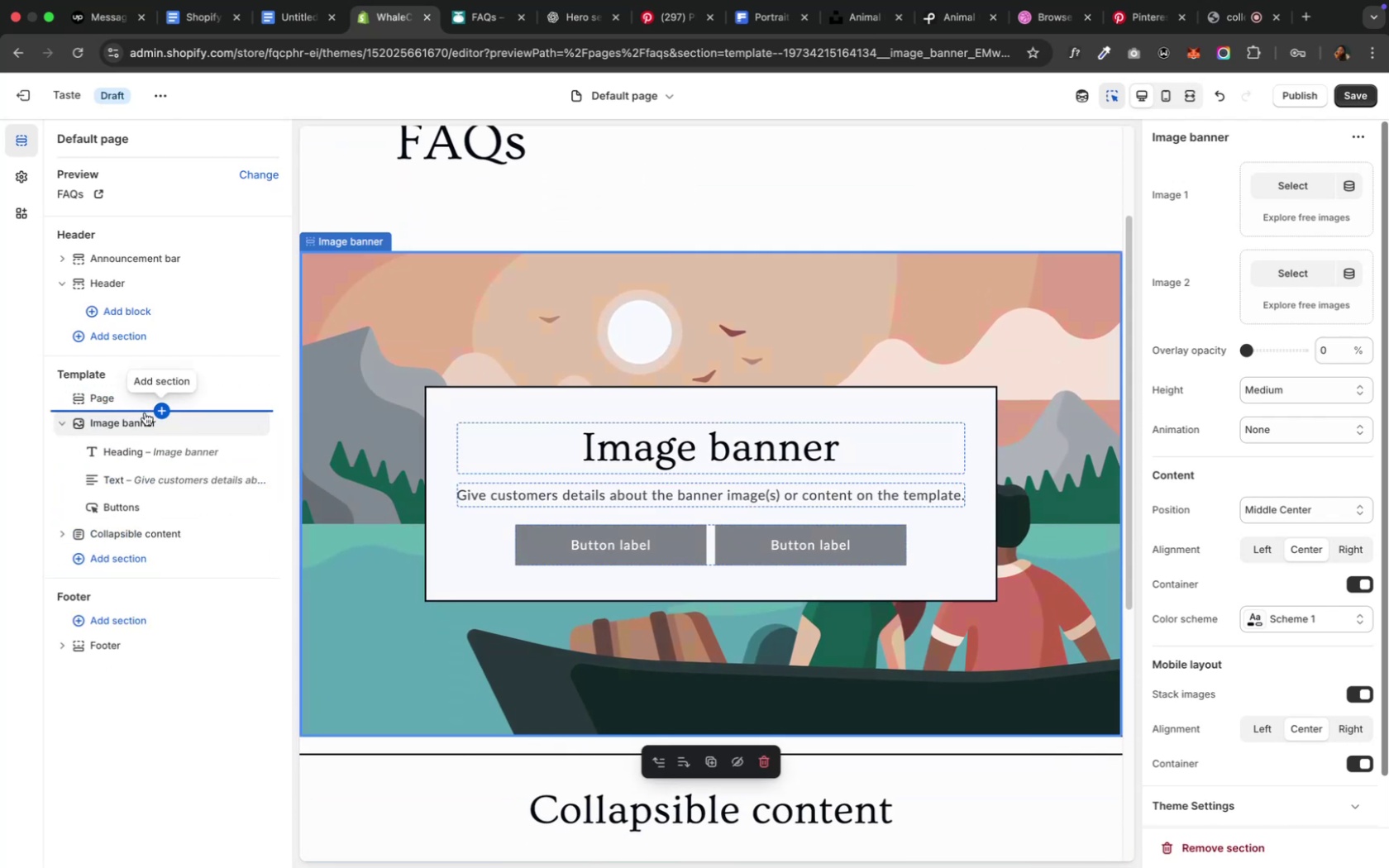 
left_click([265, 397])
 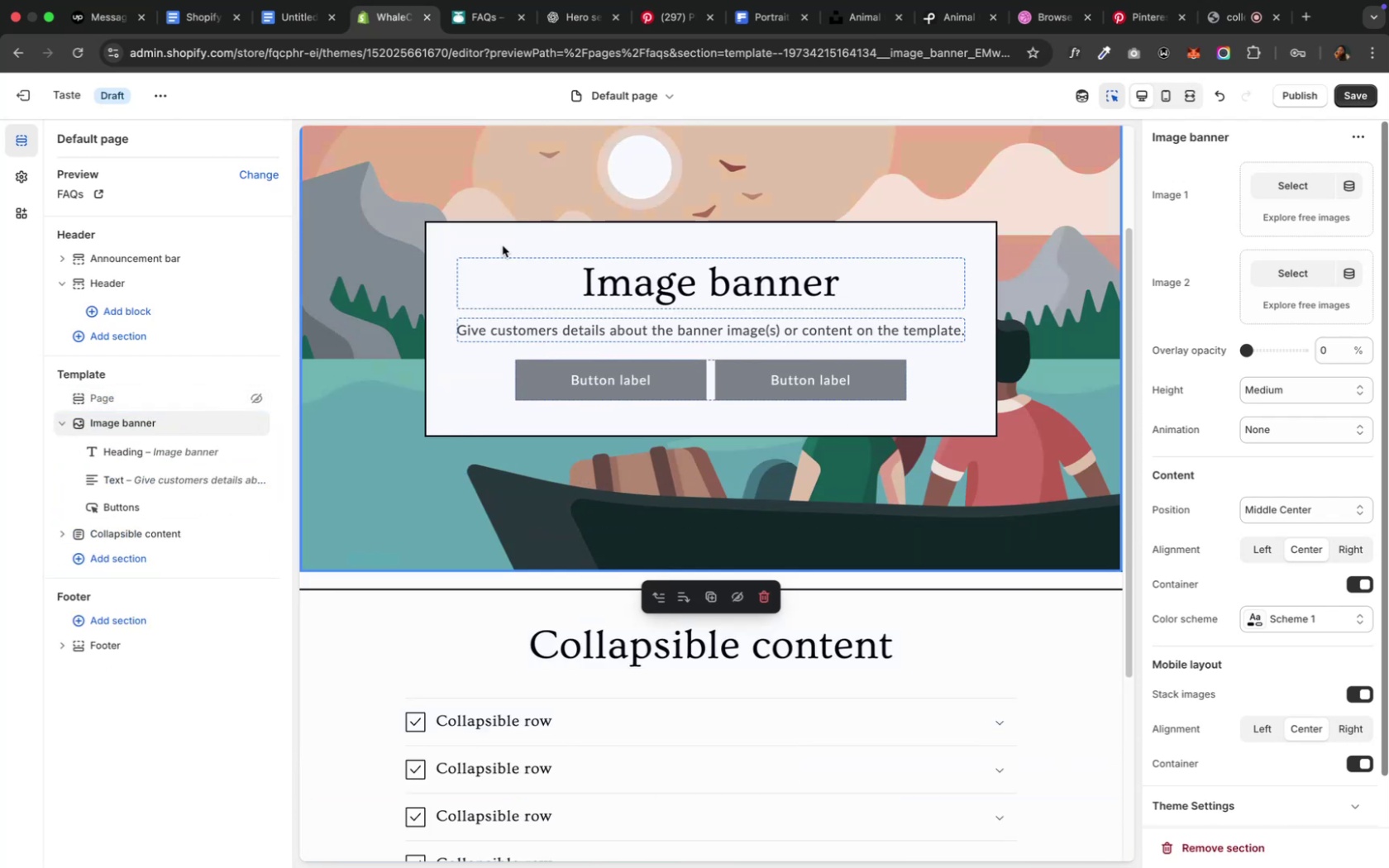 
scroll: coordinate [831, 269], scroll_direction: up, amount: 11.0
 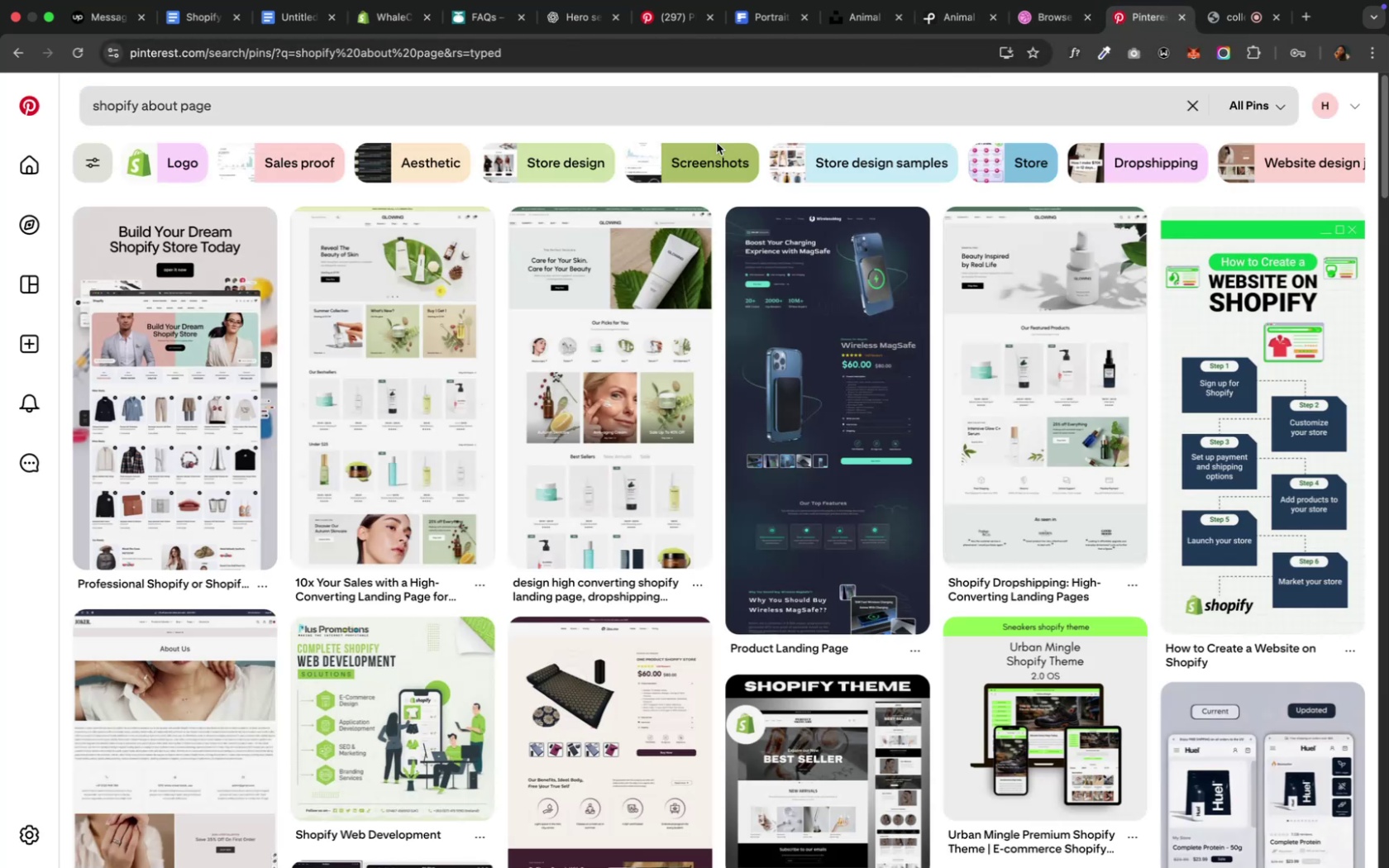 
wait(7.1)
 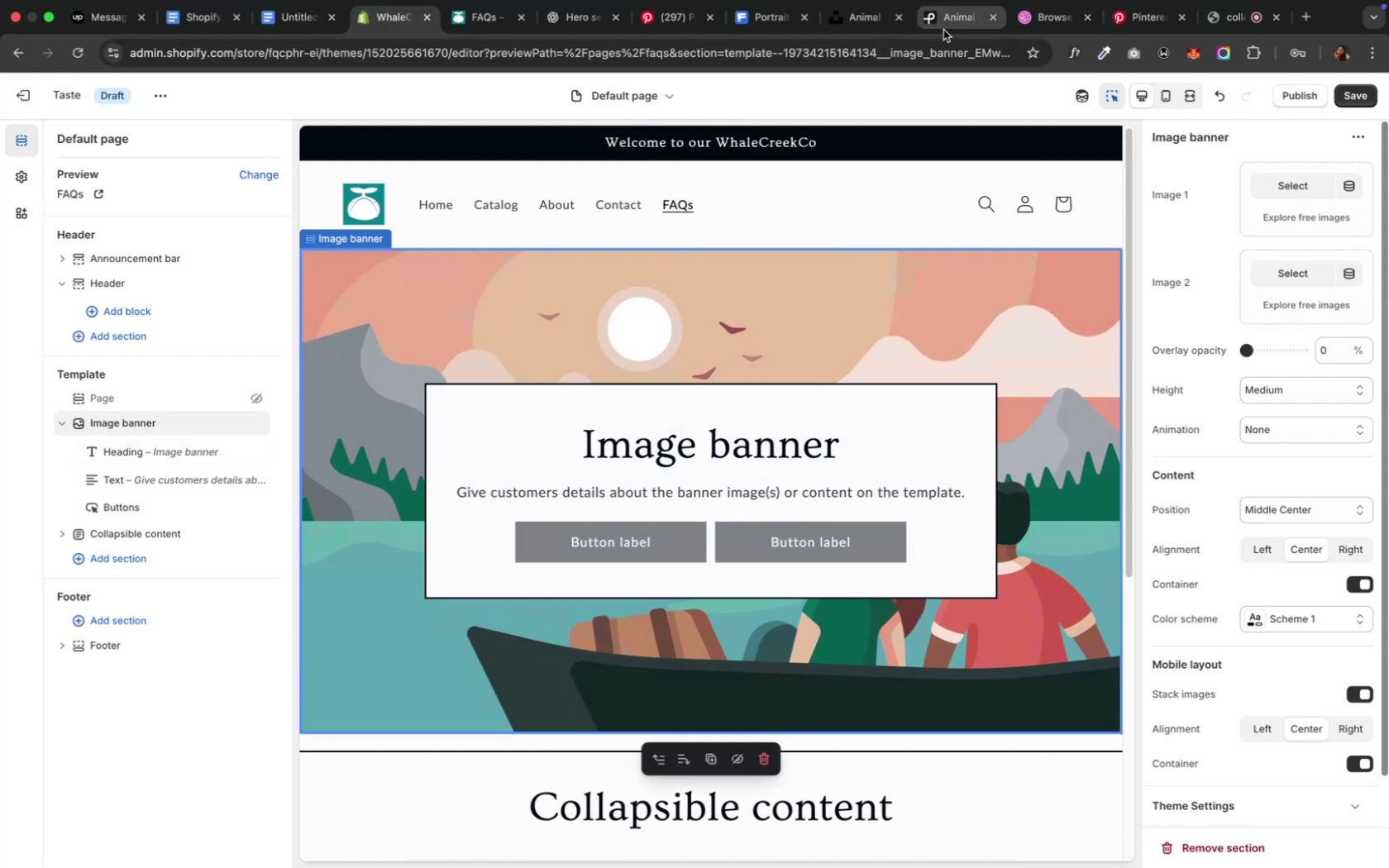 
double_click([165, 106])
 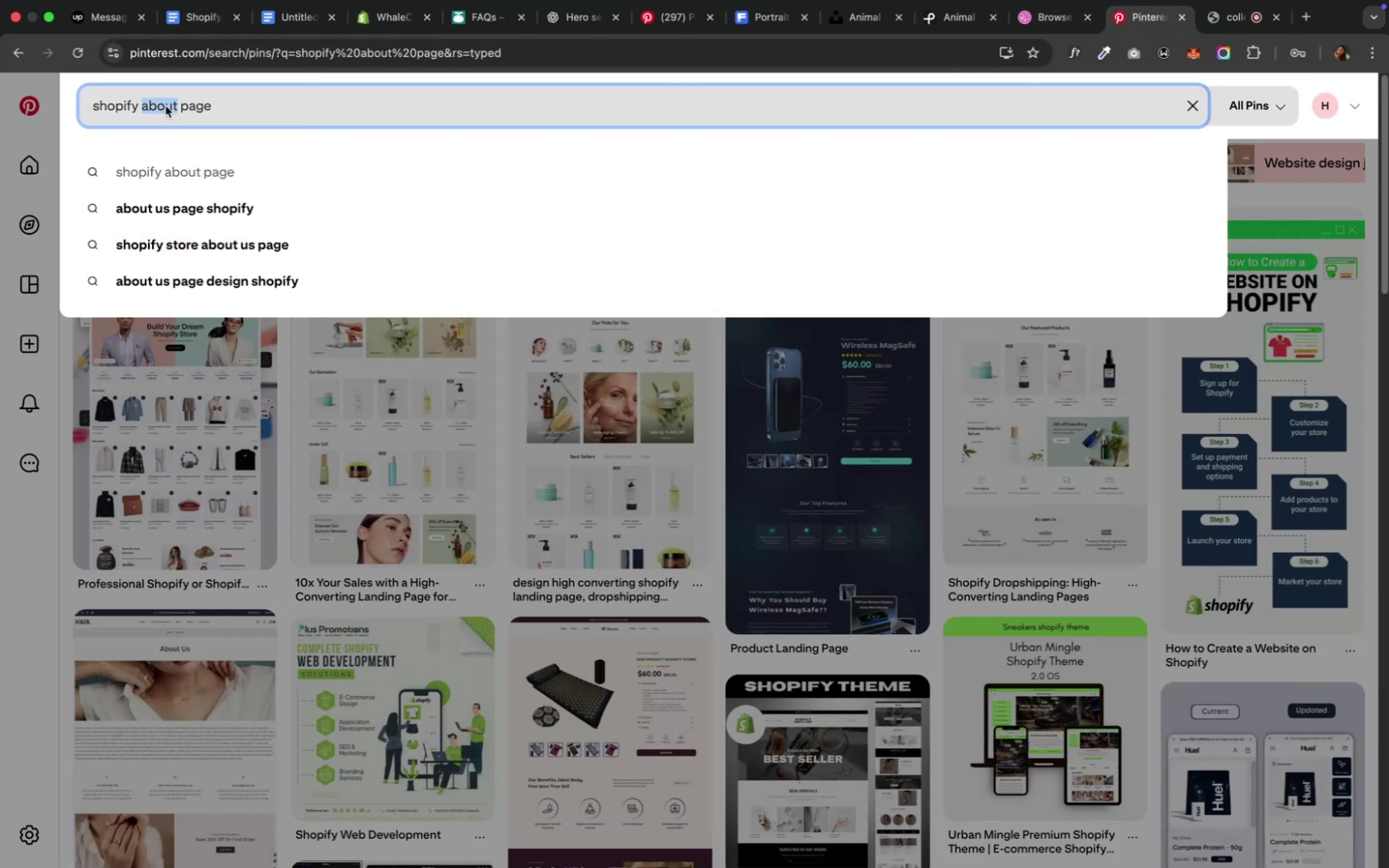 
type(faq)
 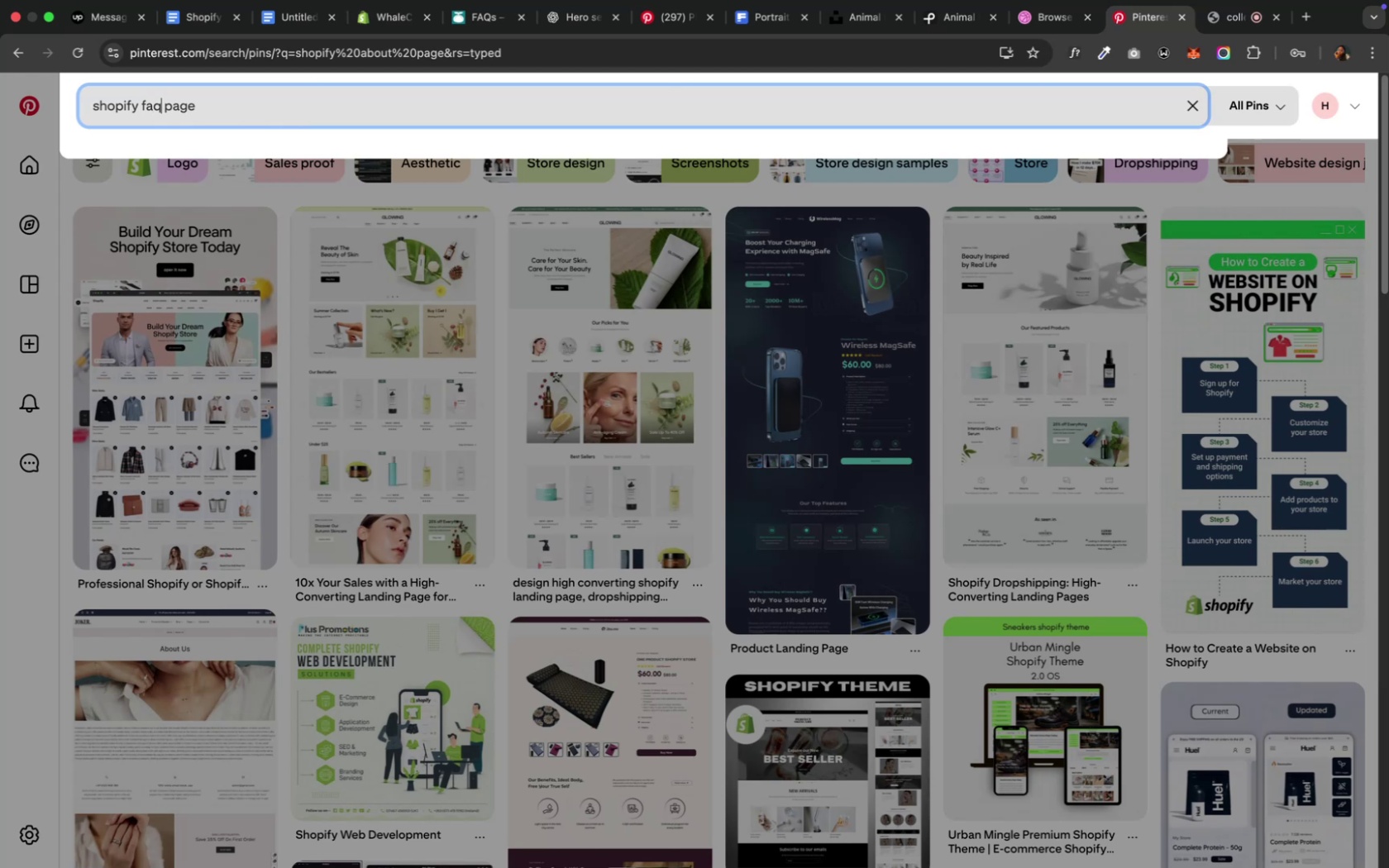 
key(Enter)
 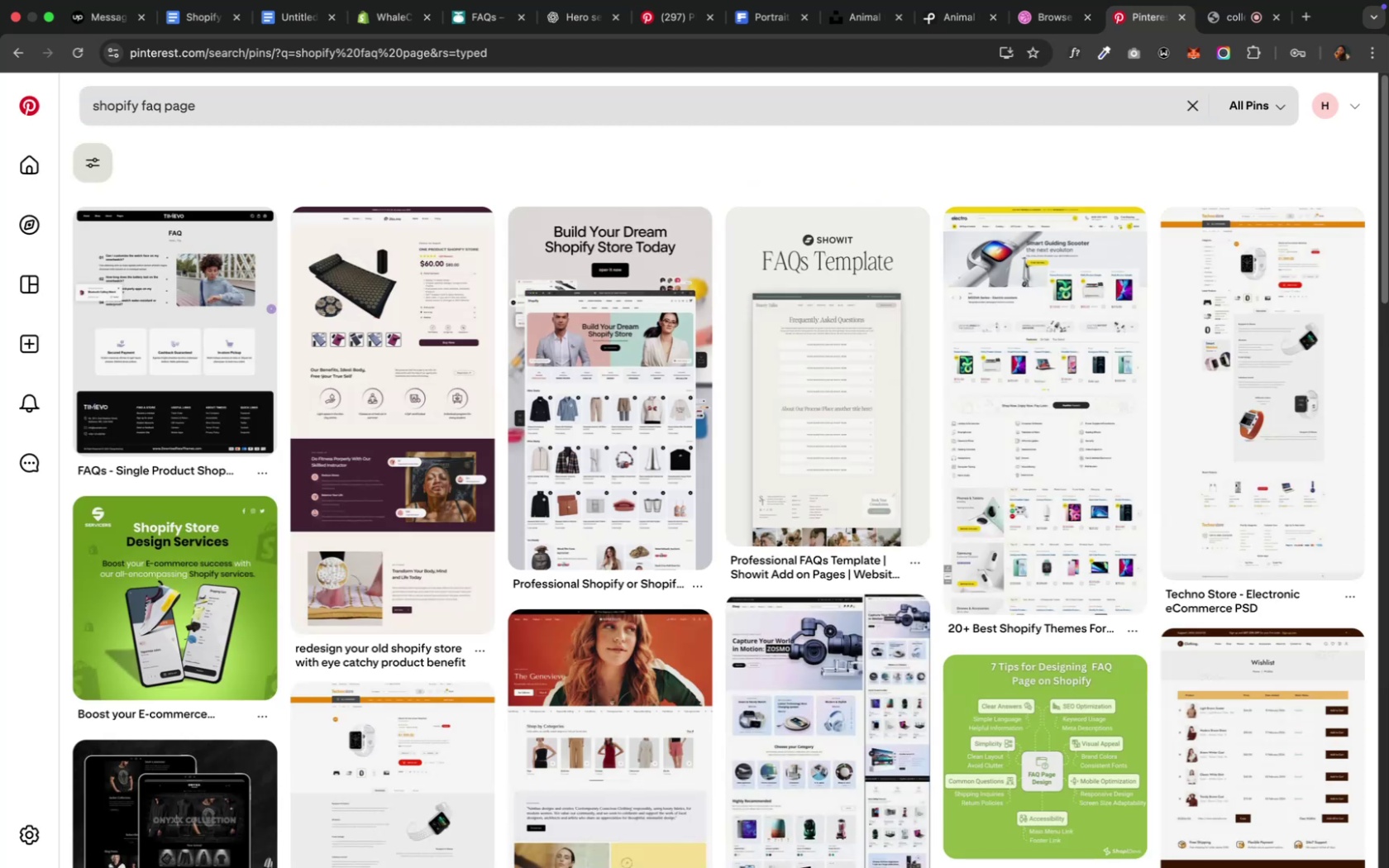 
wait(8.85)
 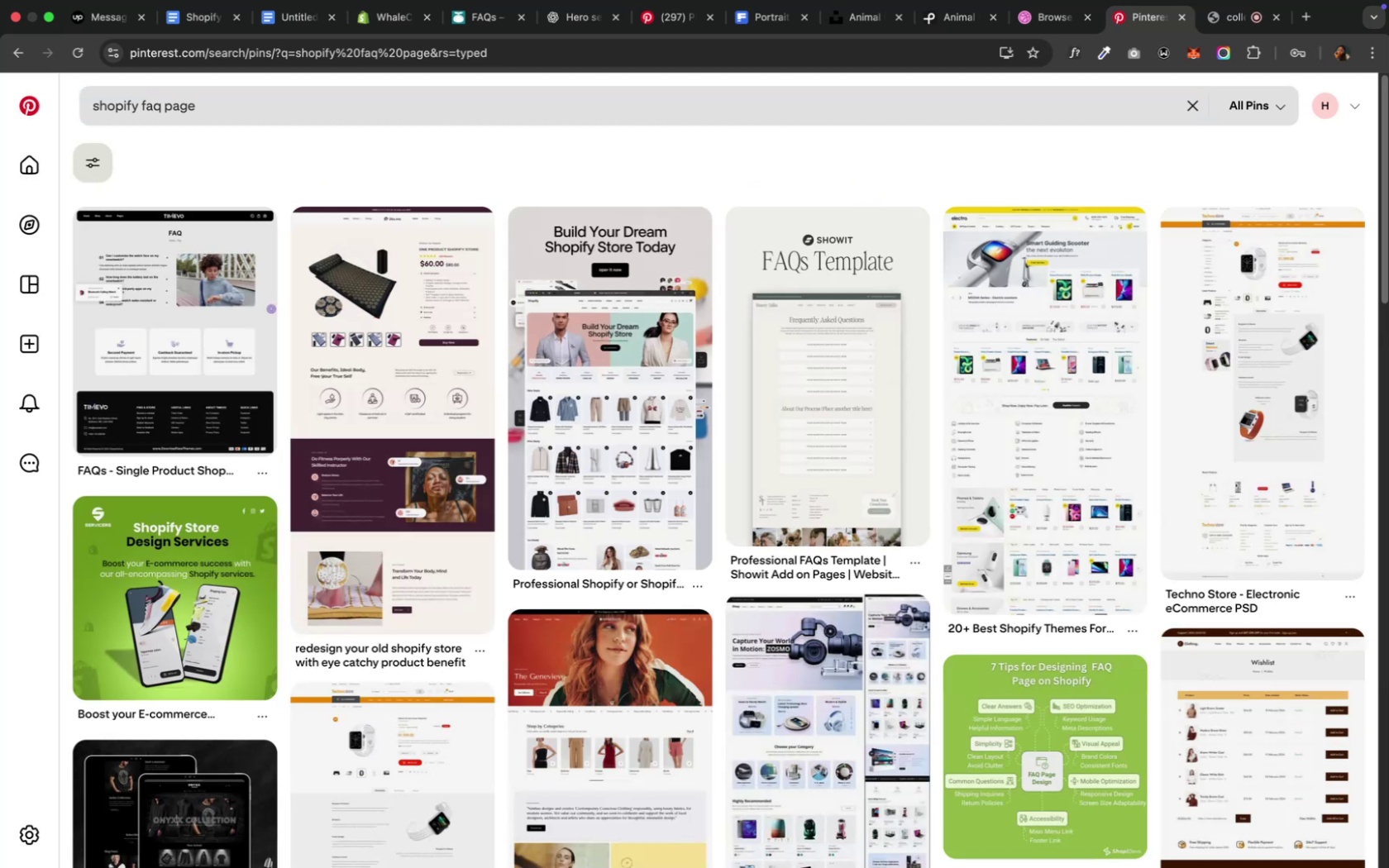 
left_click([541, 17])
 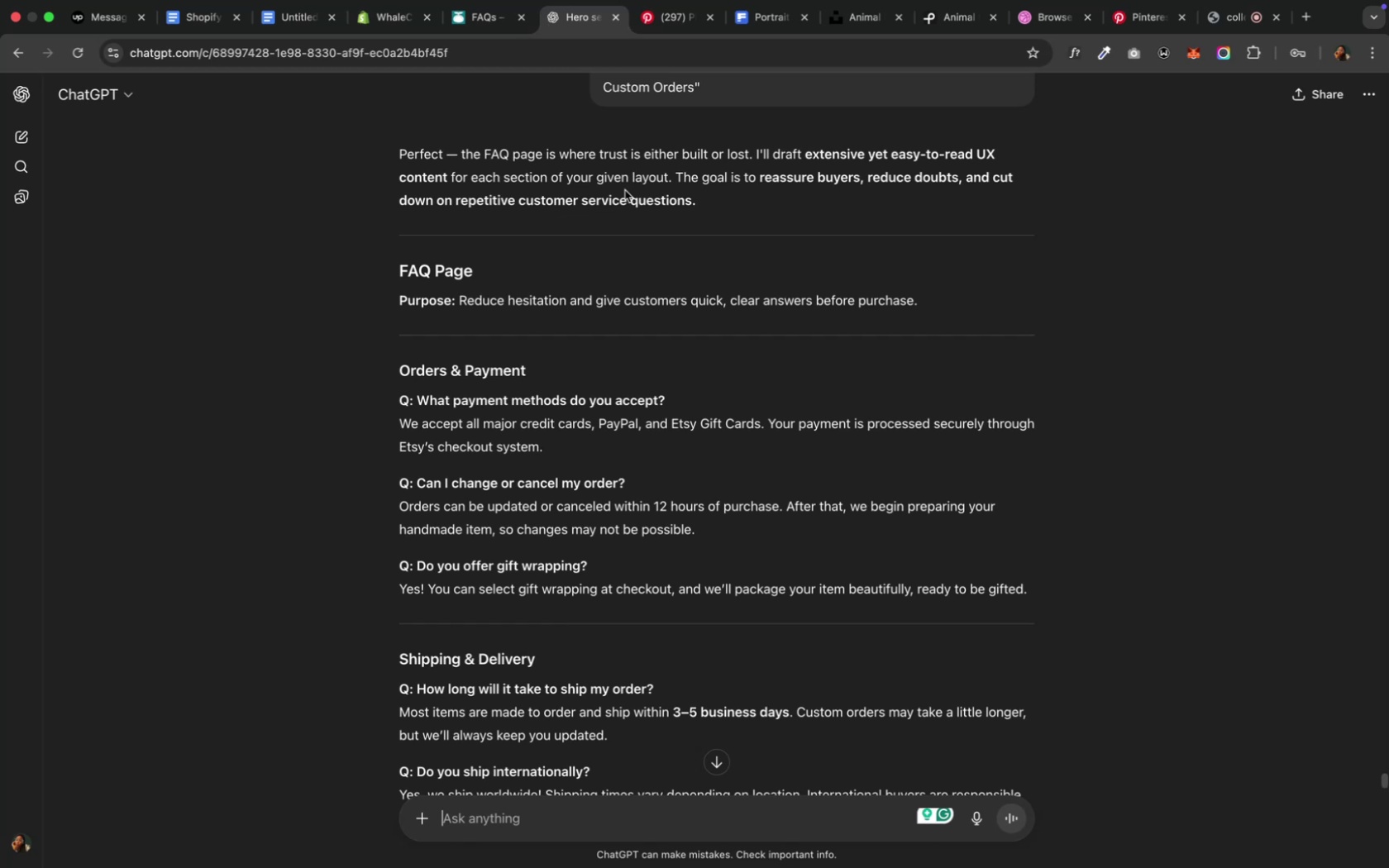 
scroll: coordinate [638, 411], scroll_direction: up, amount: 6.0
 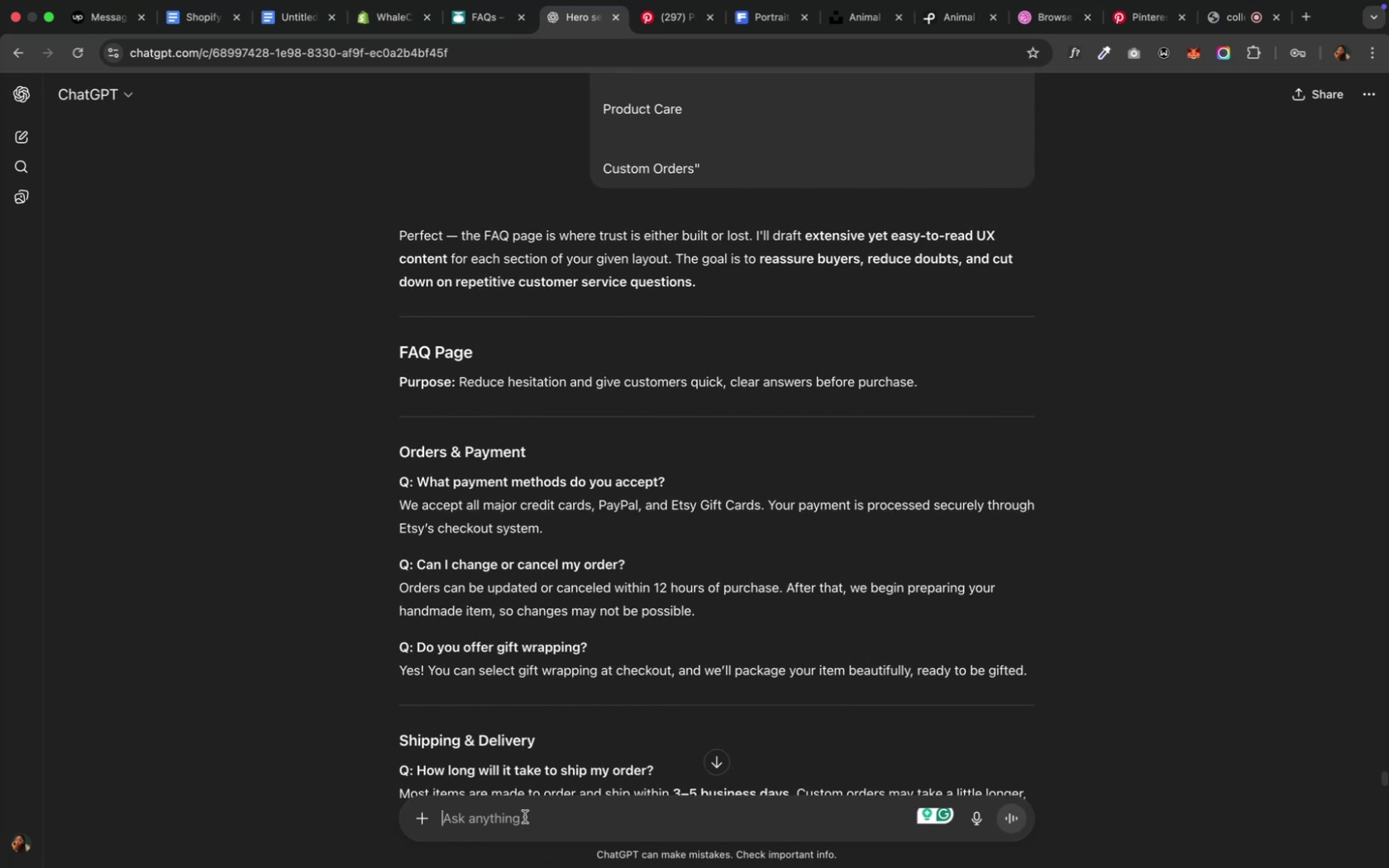 
wait(5.04)
 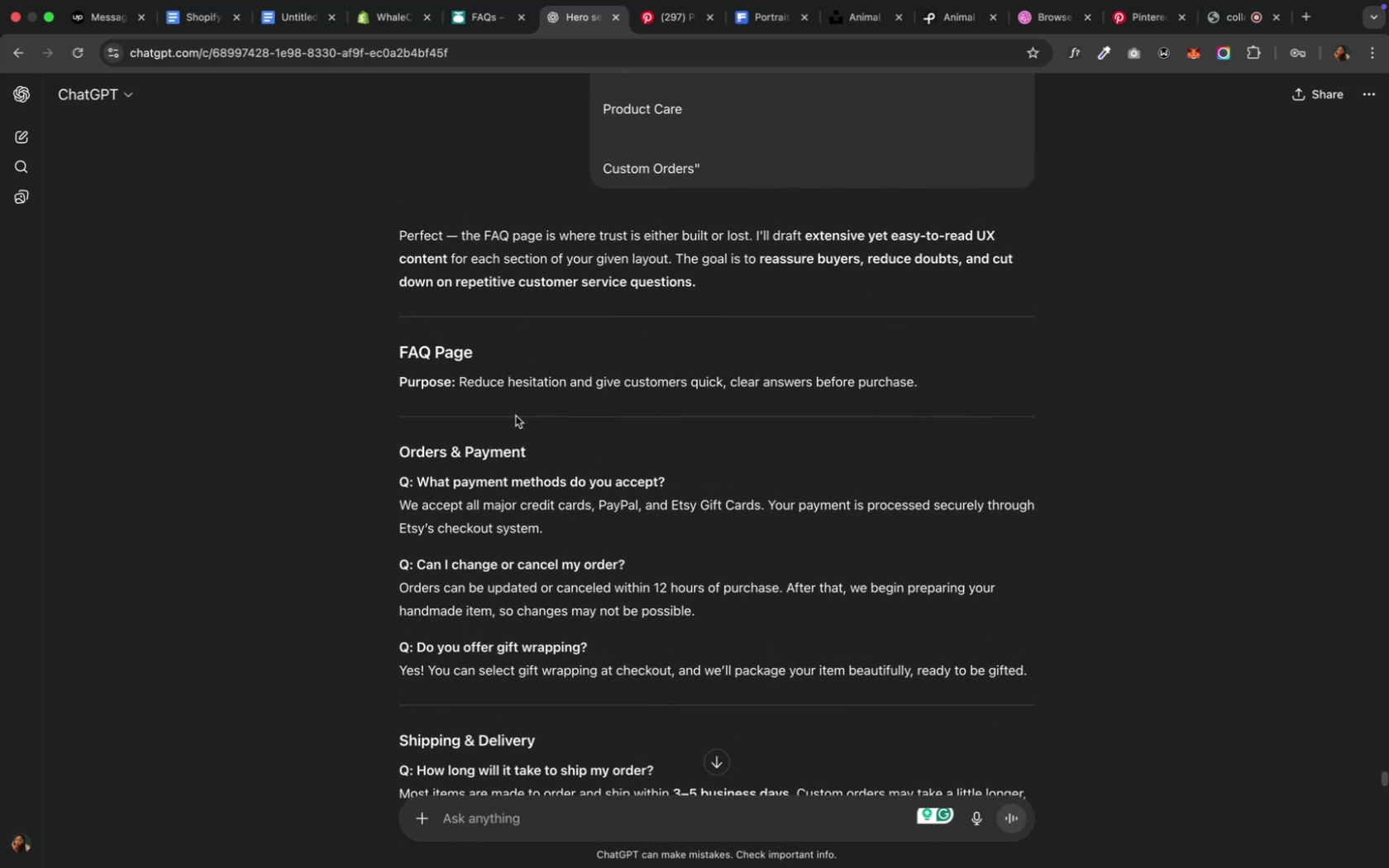 
scroll: coordinate [508, 479], scroll_direction: up, amount: 14.0
 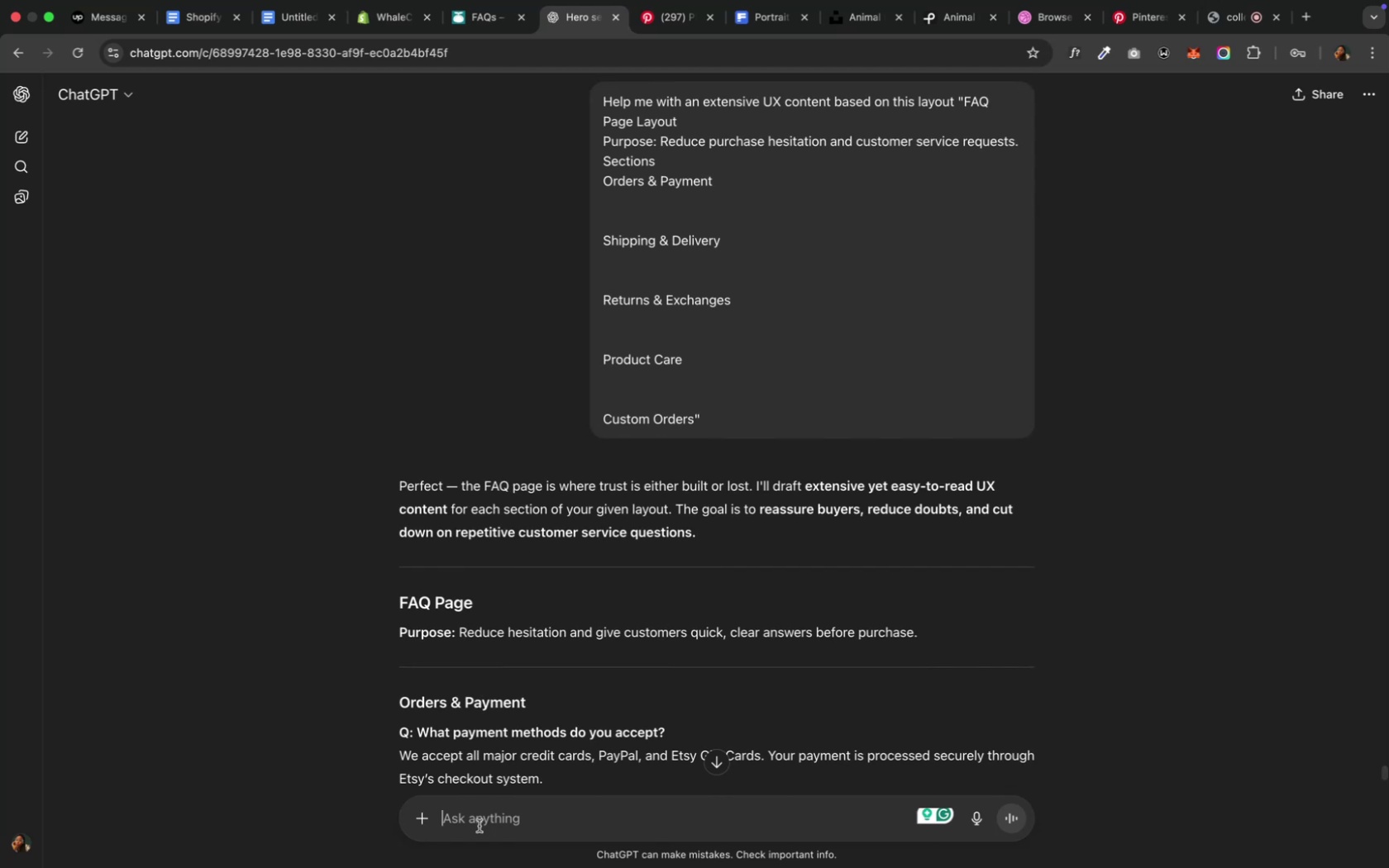 
hold_key(key=ShiftRight, duration=0.58)
 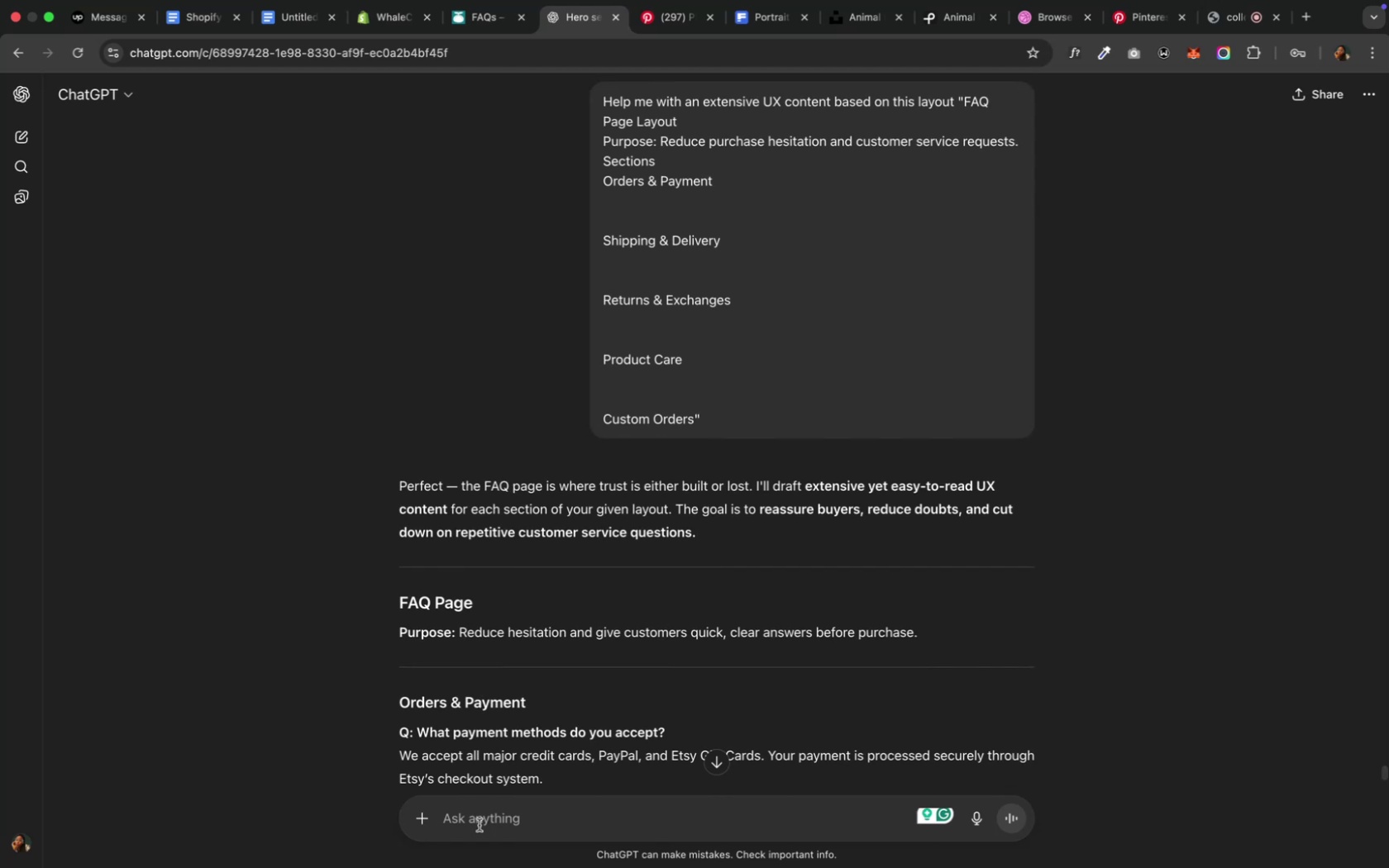 
hold_key(key=ShiftRight, duration=0.4)
 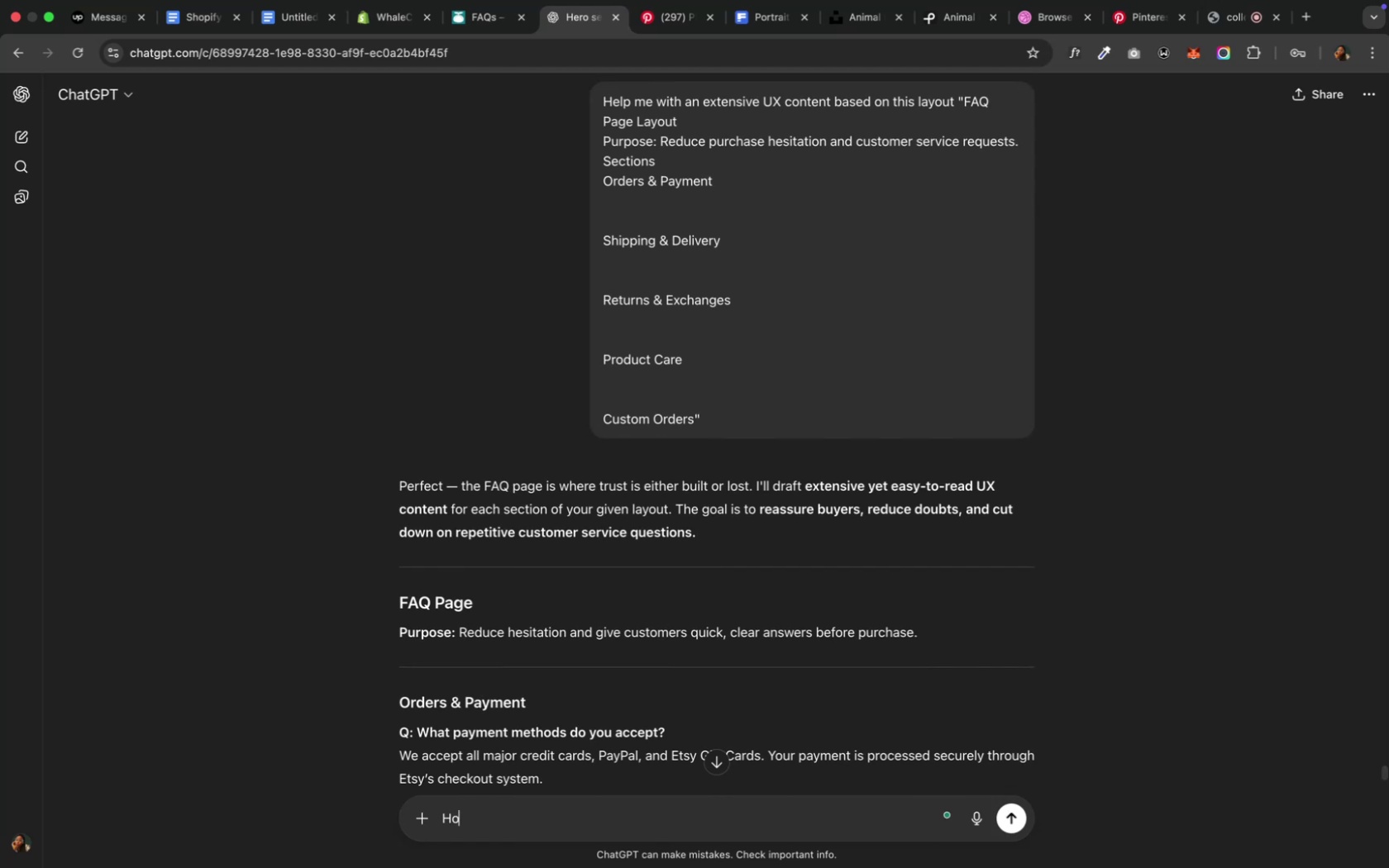 
hold_key(key=H, duration=0.31)
 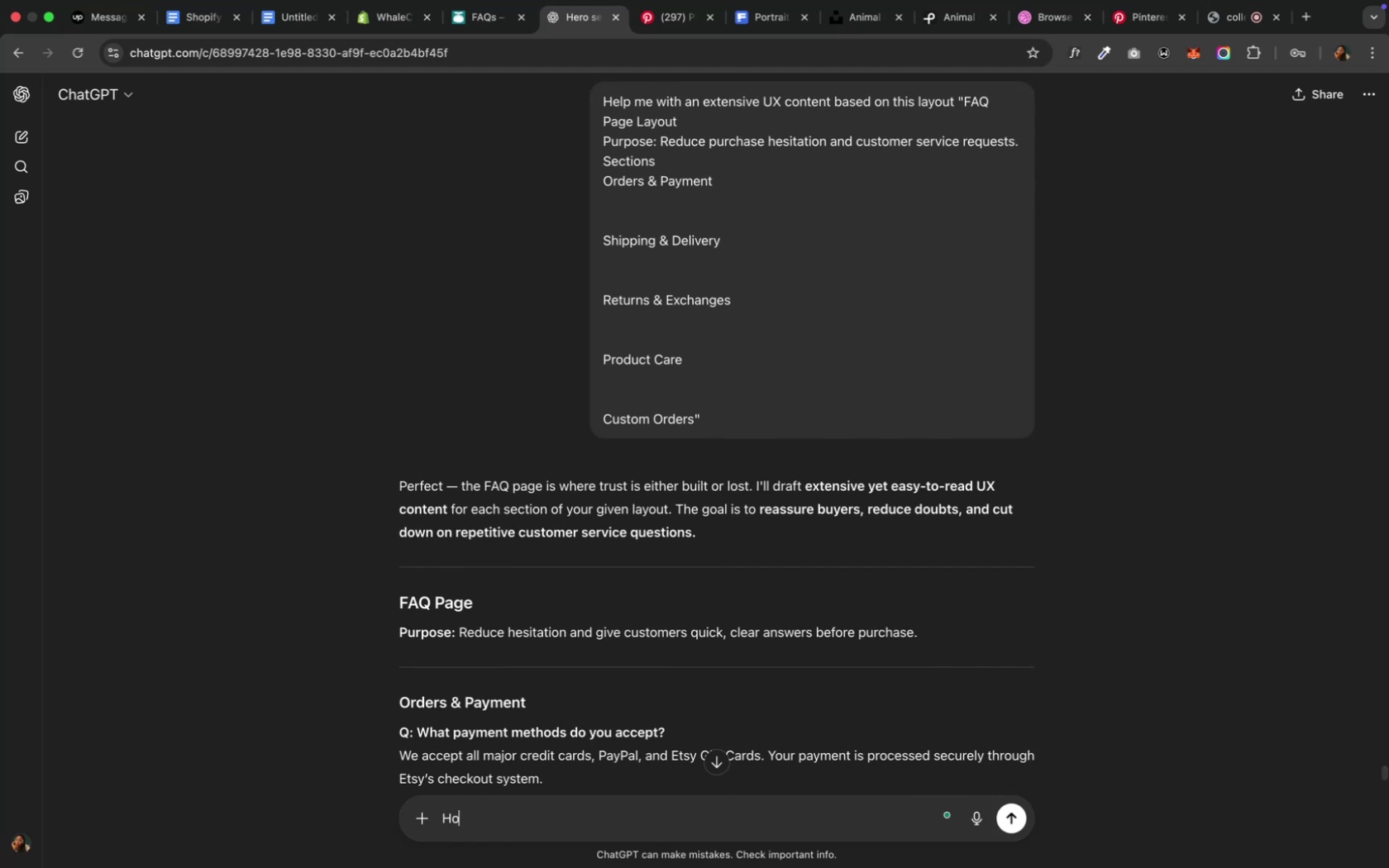 
type(ow aboout the hero section of the G)
key(Backspace)
type(FAQ page)
 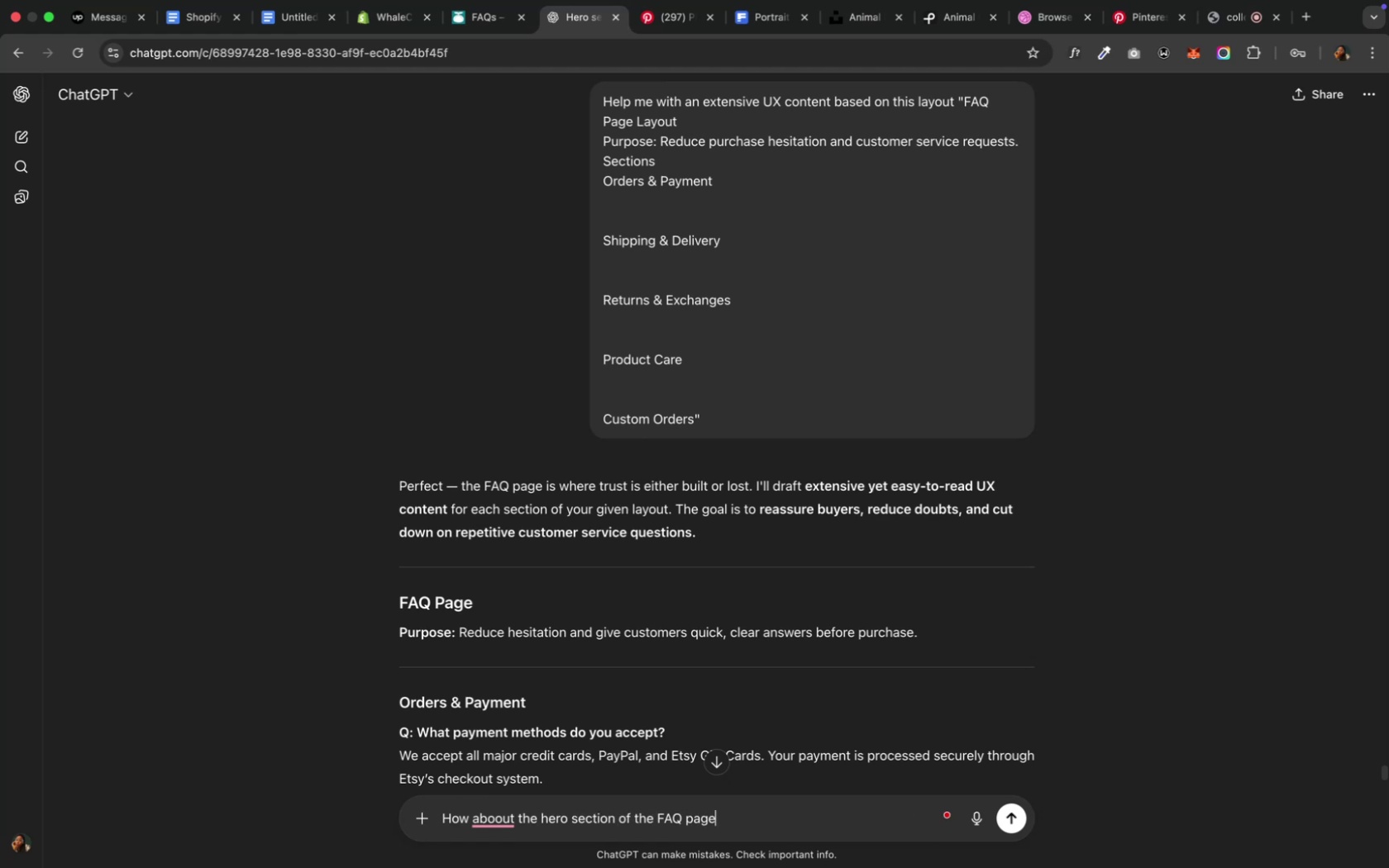 
left_click([514, 704])
 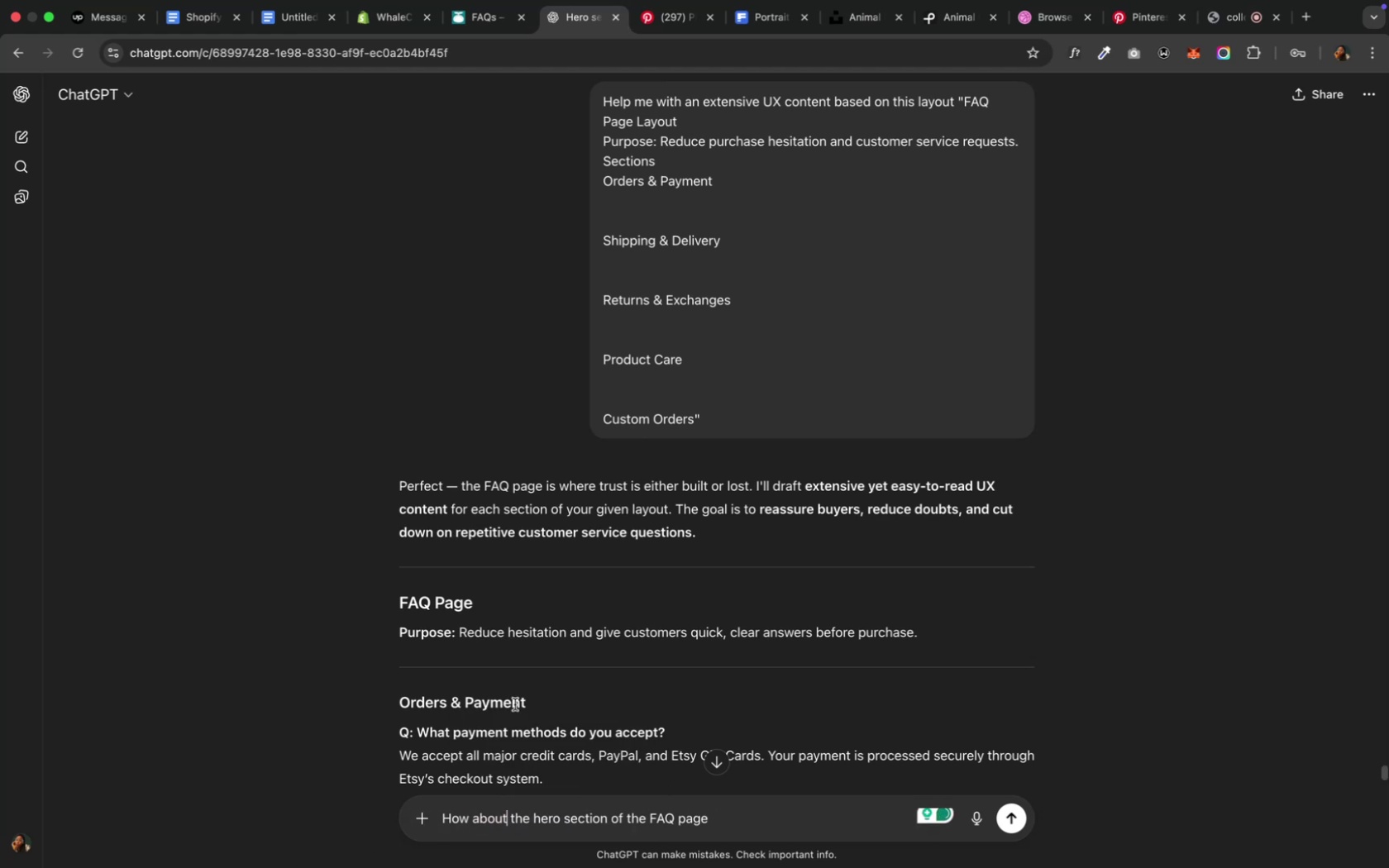 
key(Enter)
 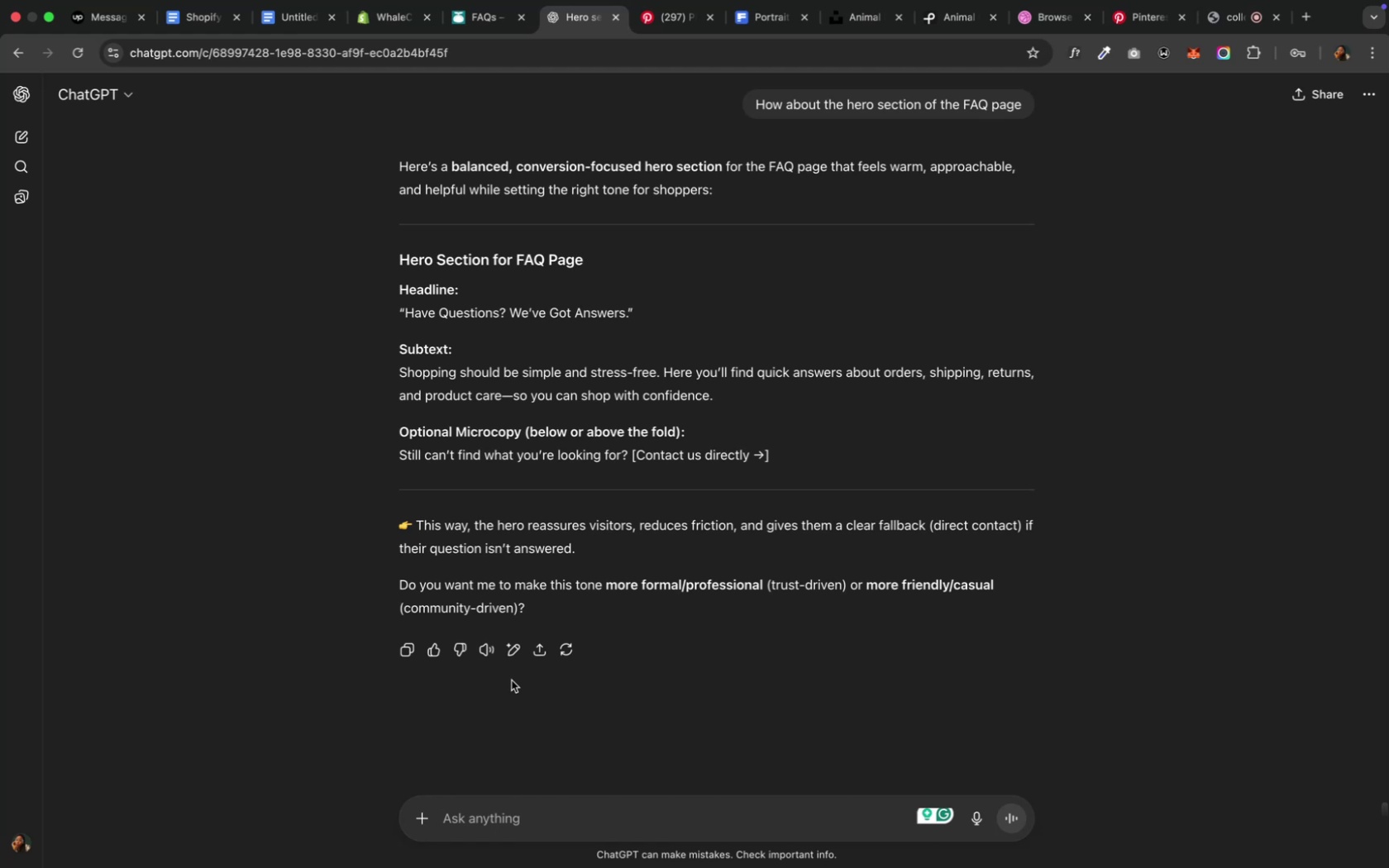 
wait(28.17)
 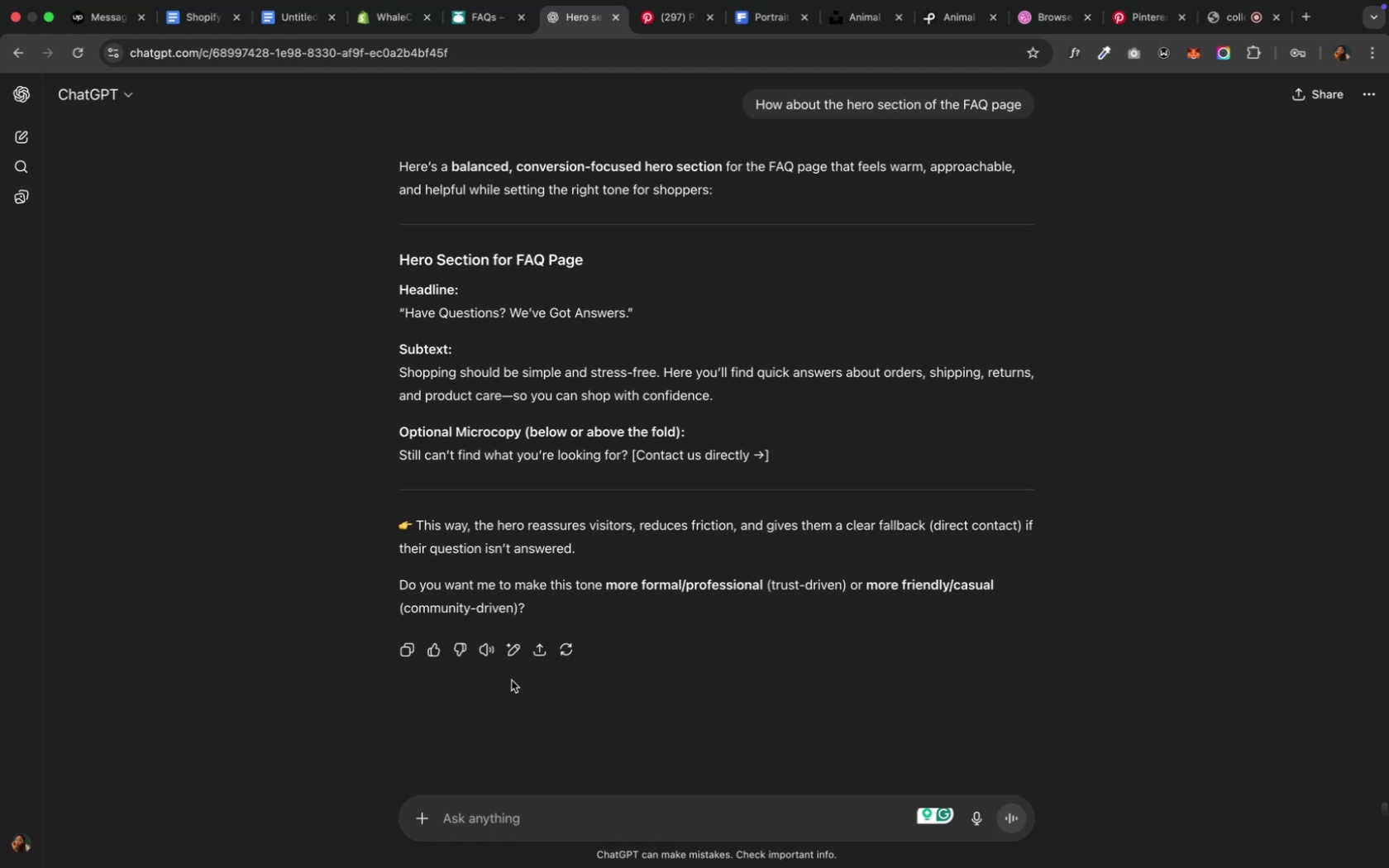 
left_click([1144, 40])
 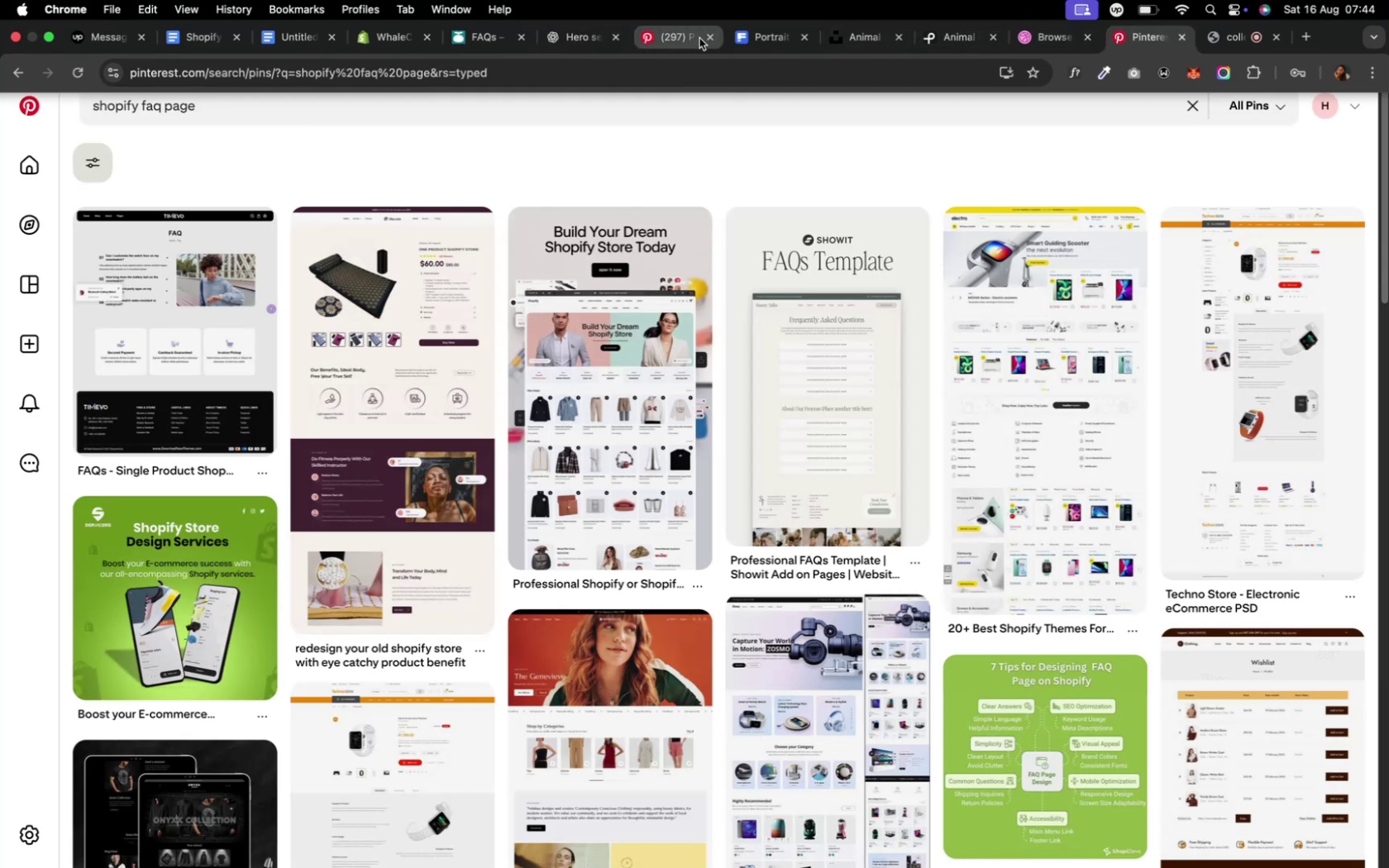 
left_click([706, 39])
 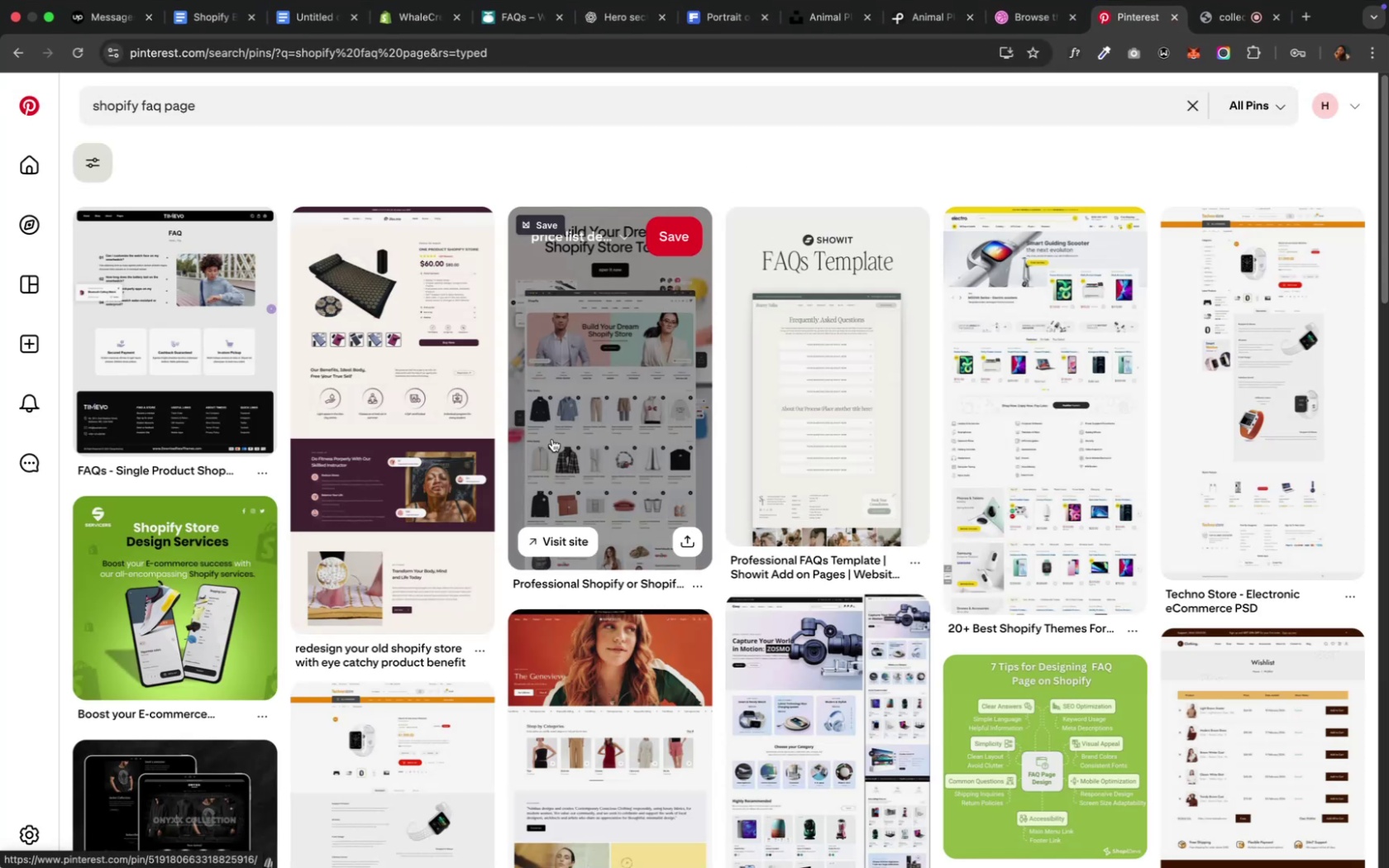 
wait(7.34)
 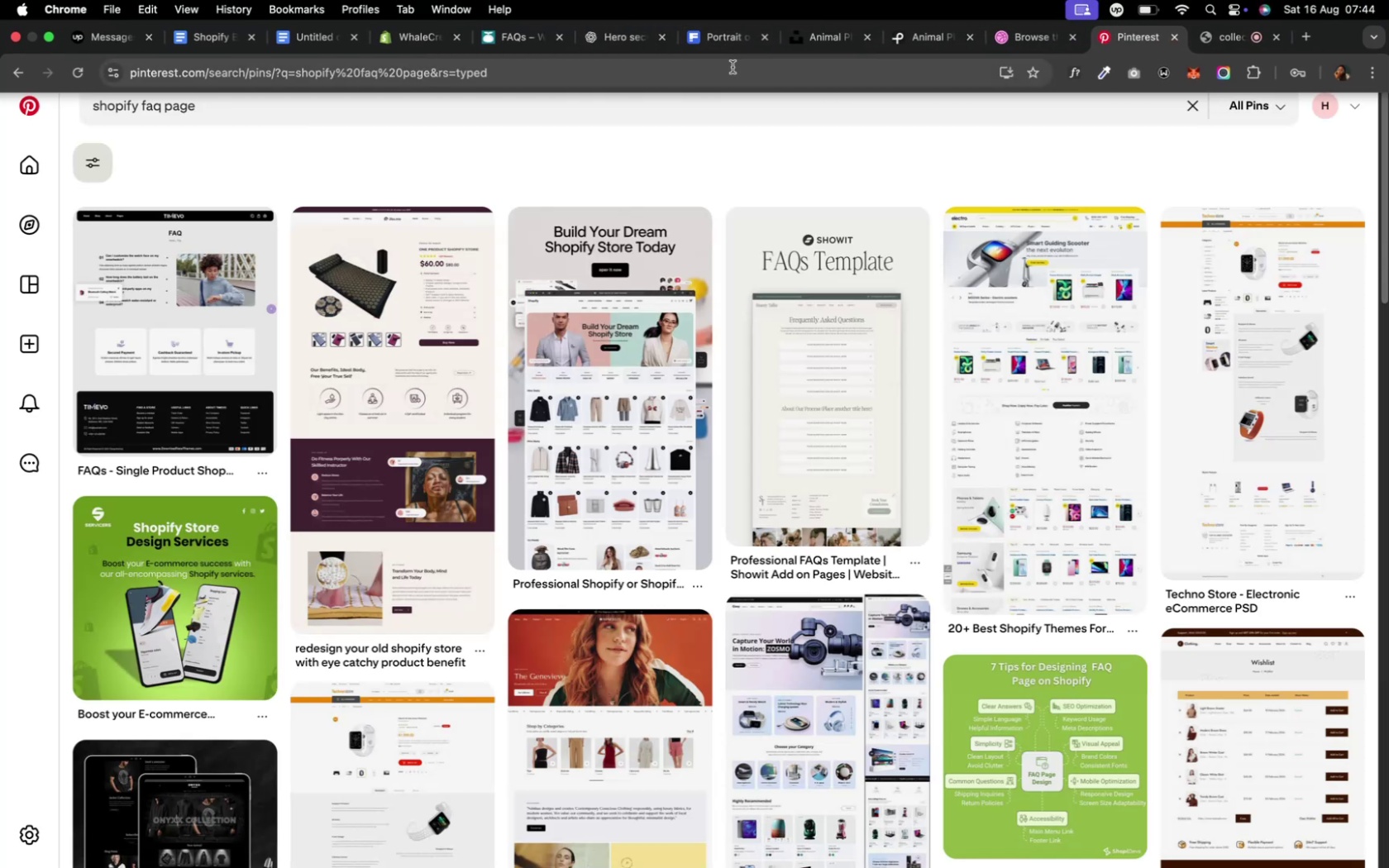 
scroll: coordinate [551, 439], scroll_direction: down, amount: 2.0
 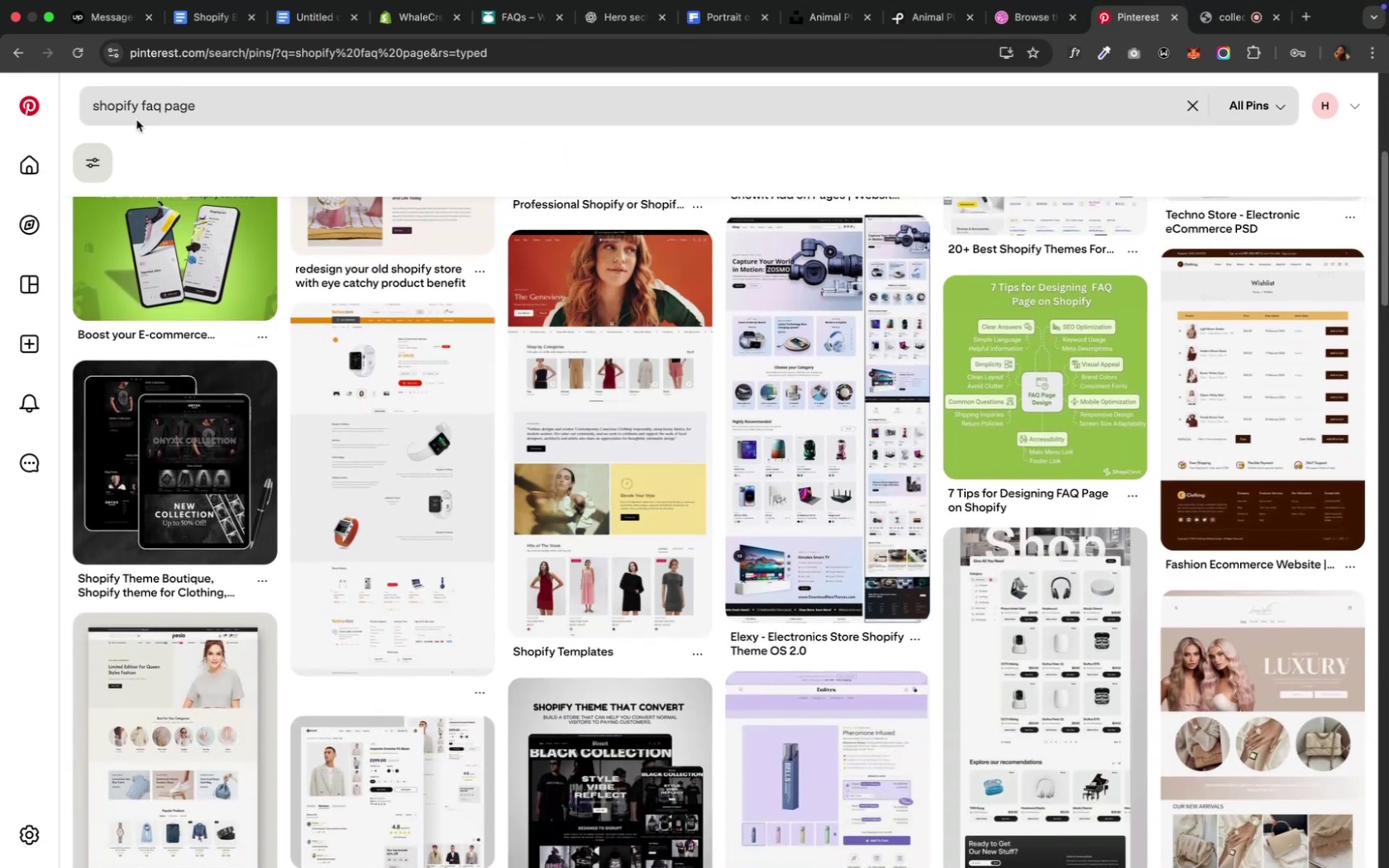 
double_click([124, 107])
 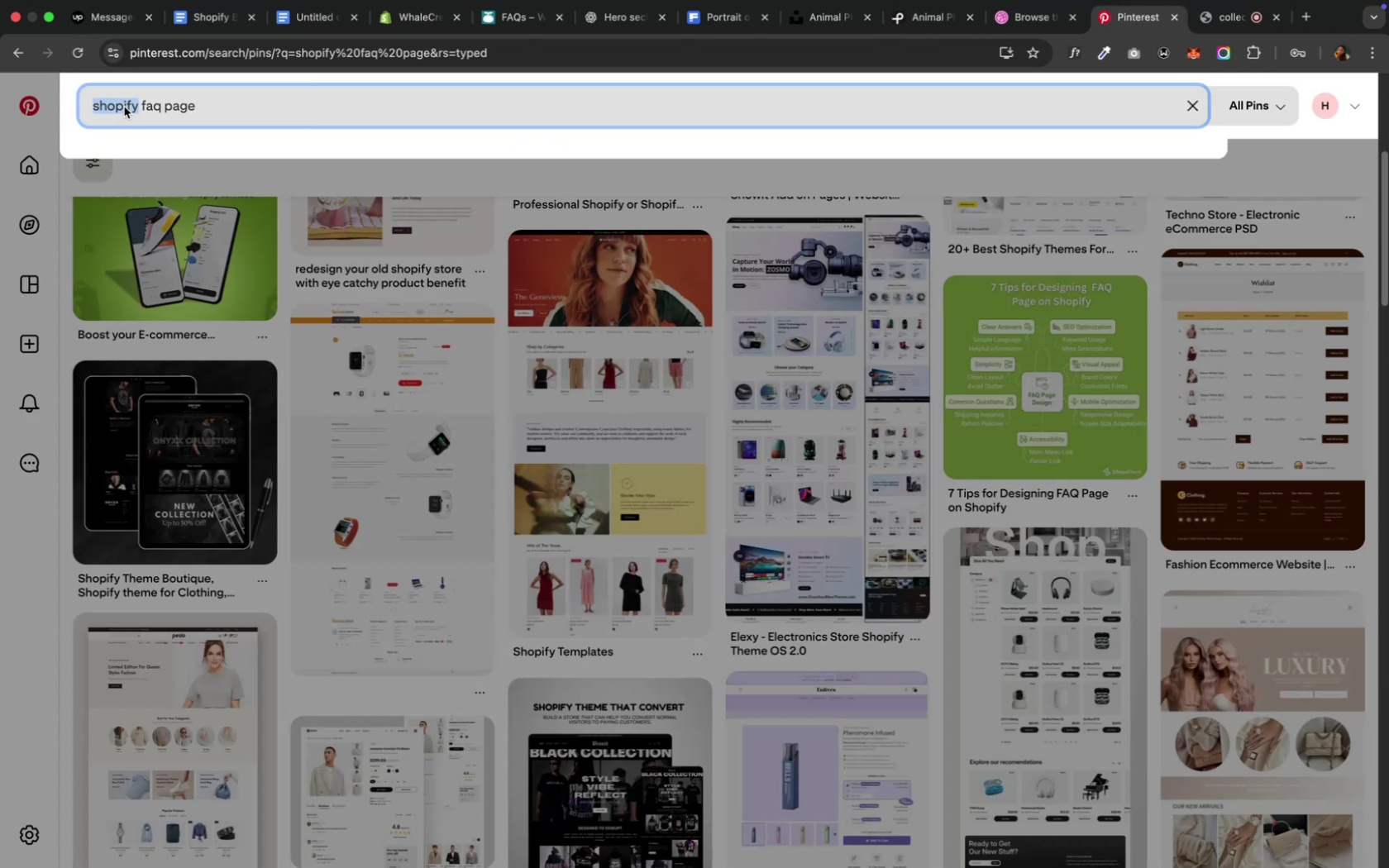 
key(Backspace)
 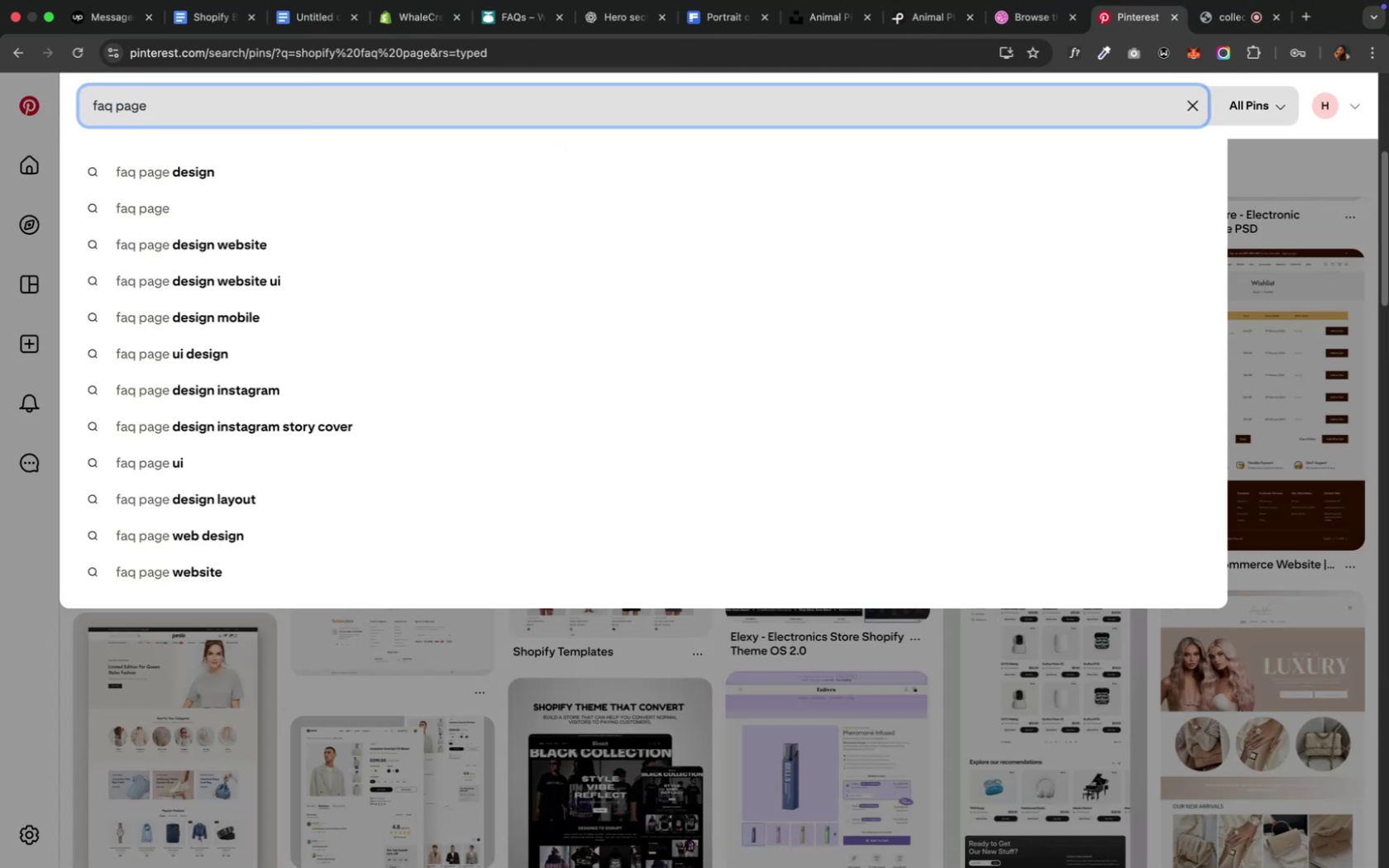 
key(Enter)
 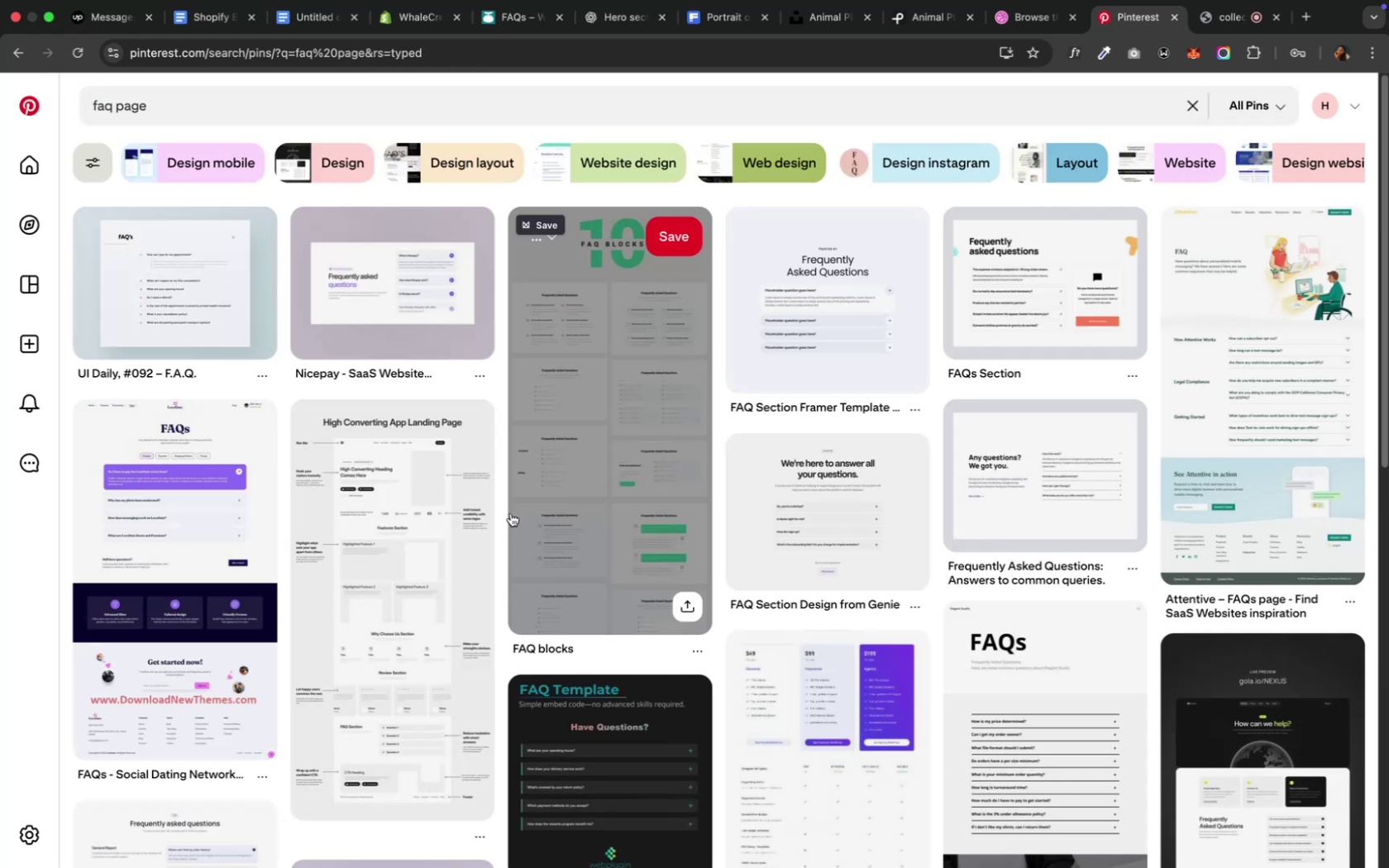 
wait(8.43)
 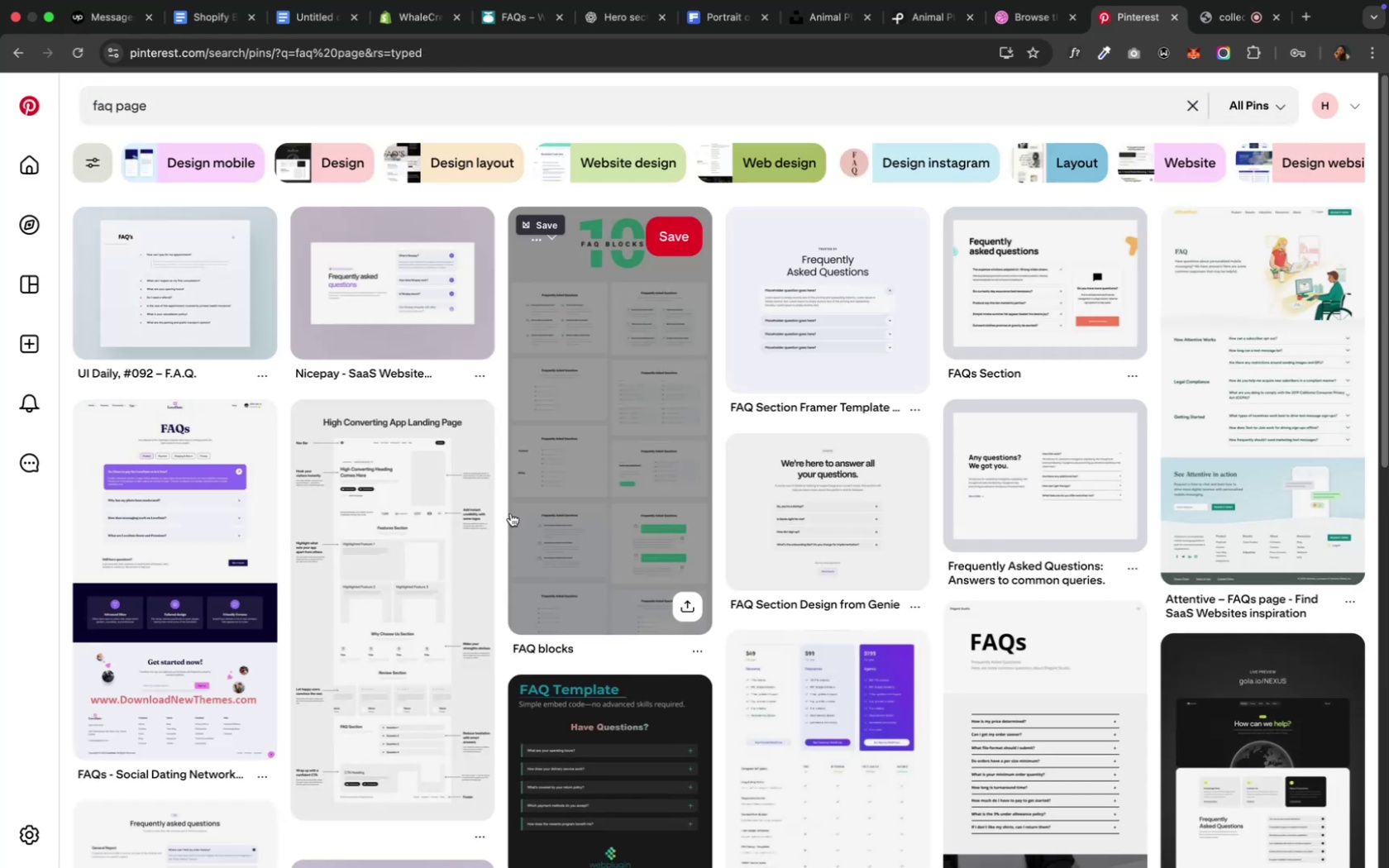 
scroll: coordinate [509, 513], scroll_direction: down, amount: 12.0
 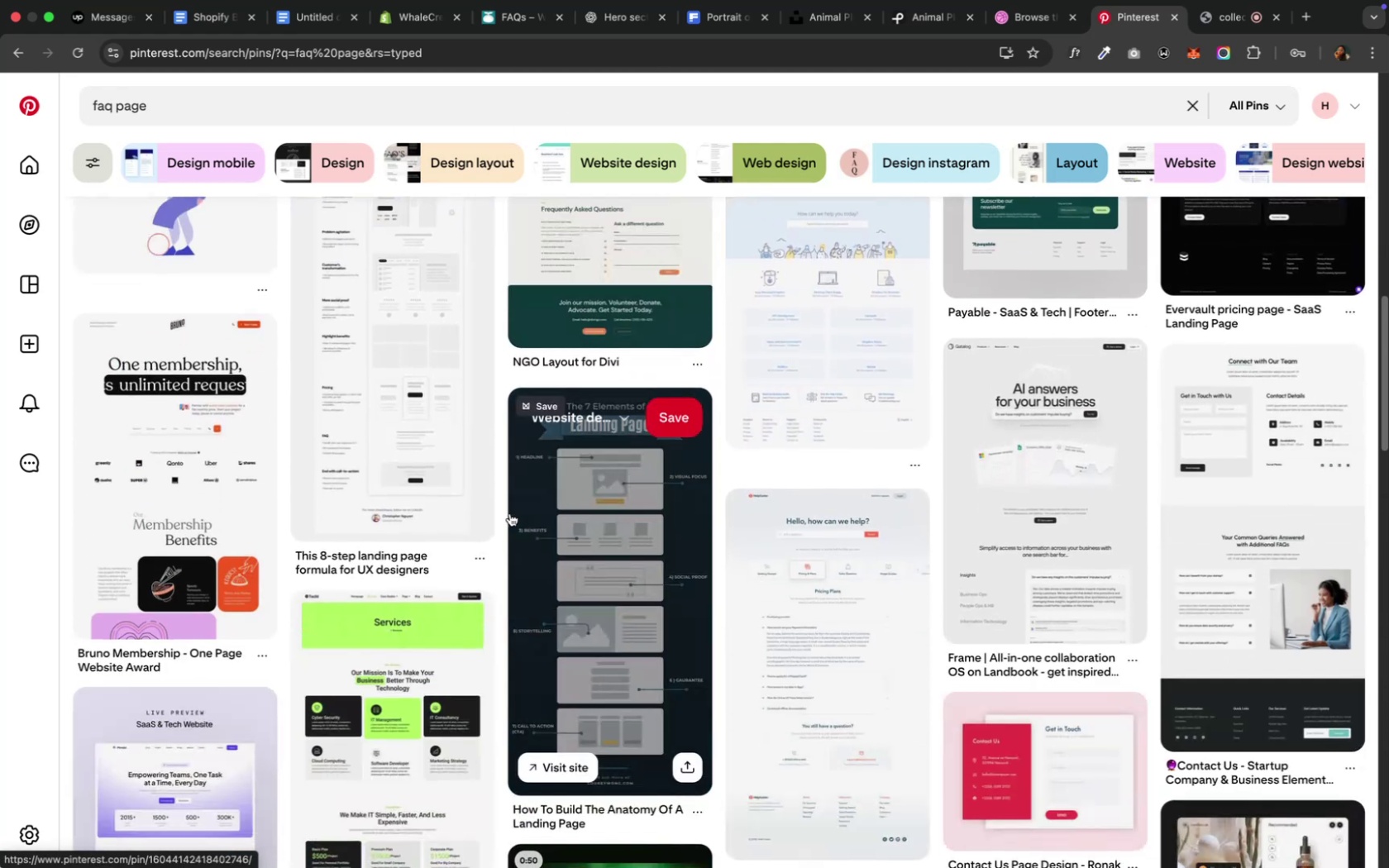 
scroll: coordinate [509, 513], scroll_direction: down, amount: 13.0
 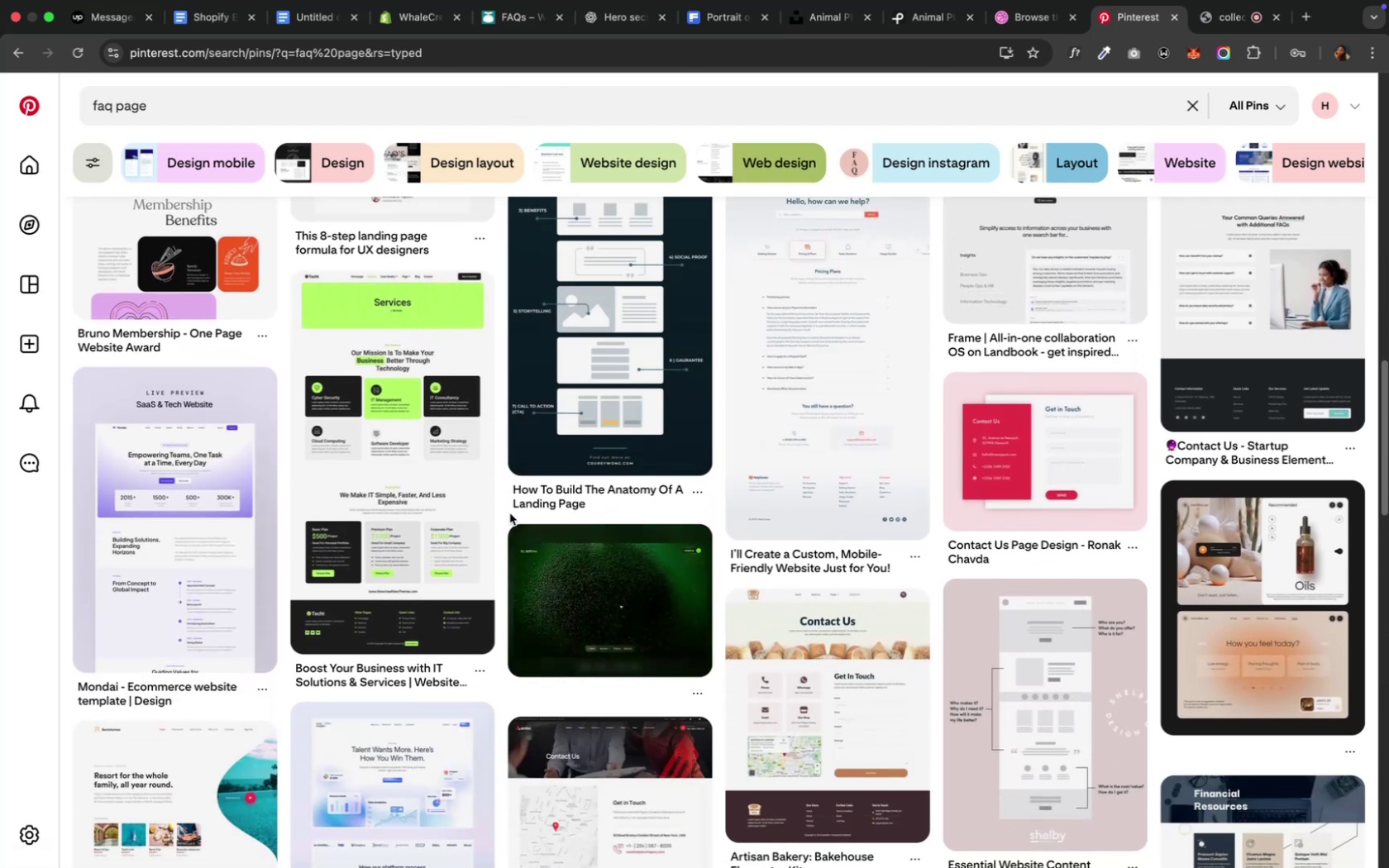 
wait(5.76)
 